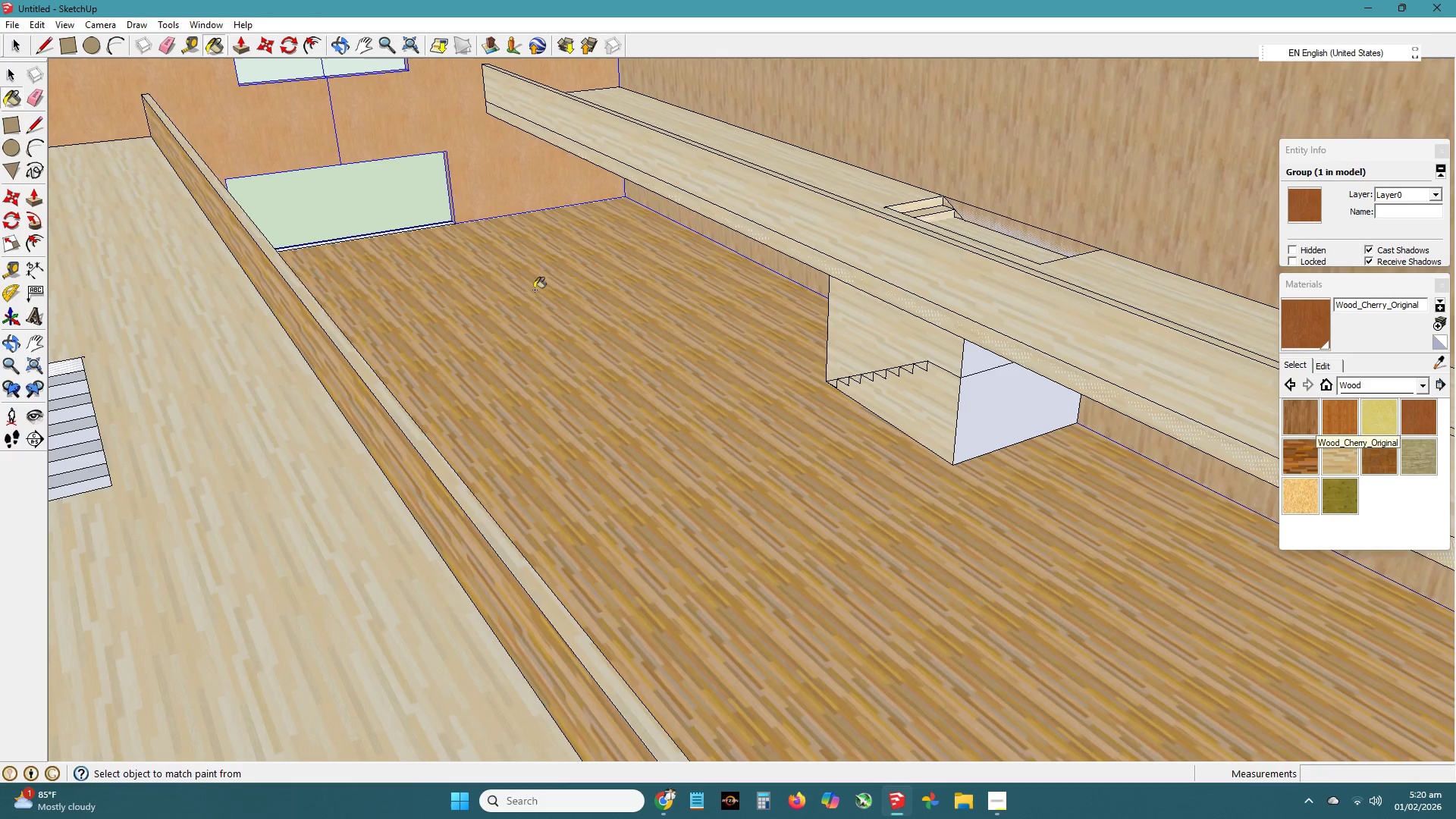 
key(Escape)
 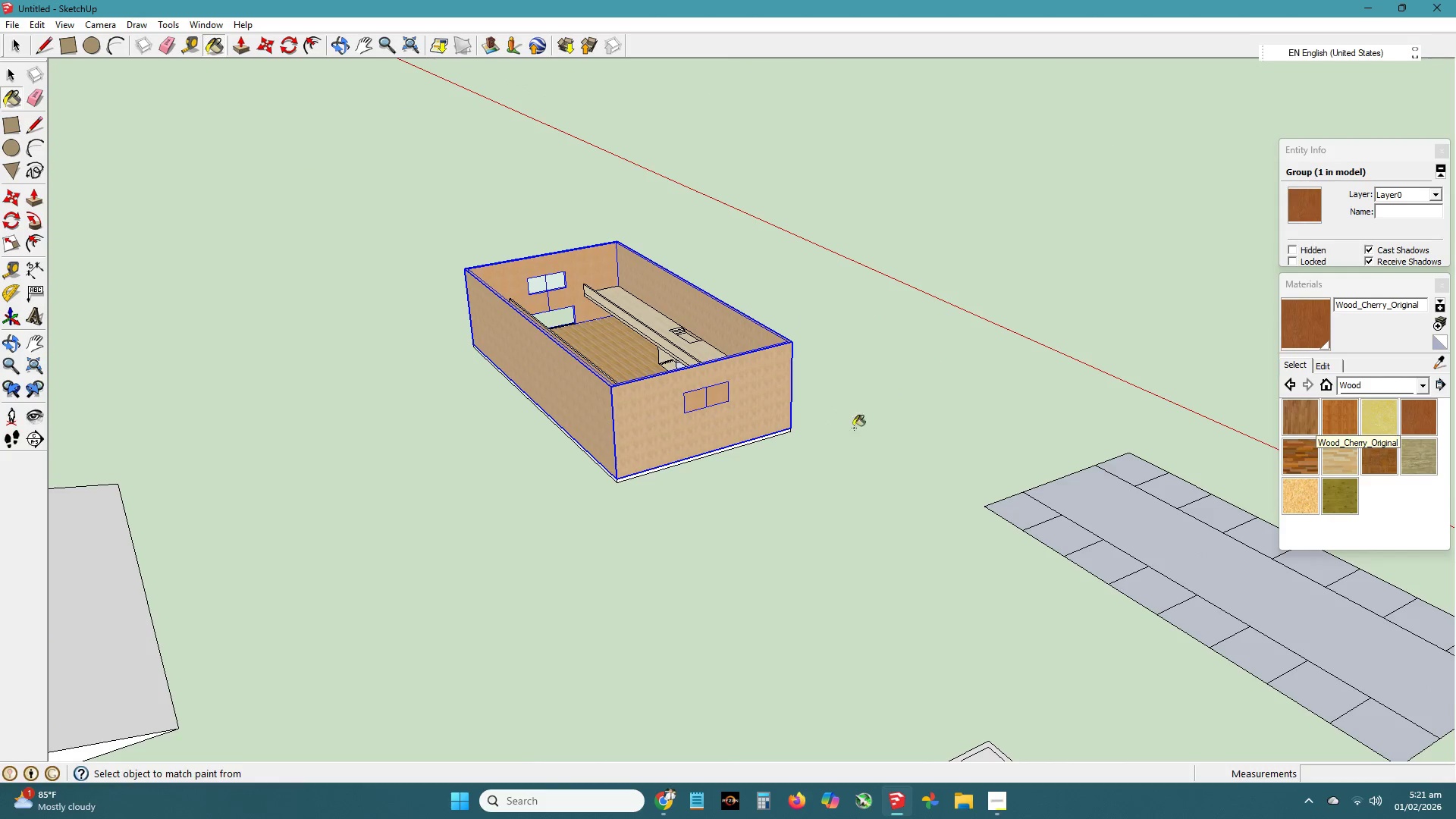 
key(Space)
 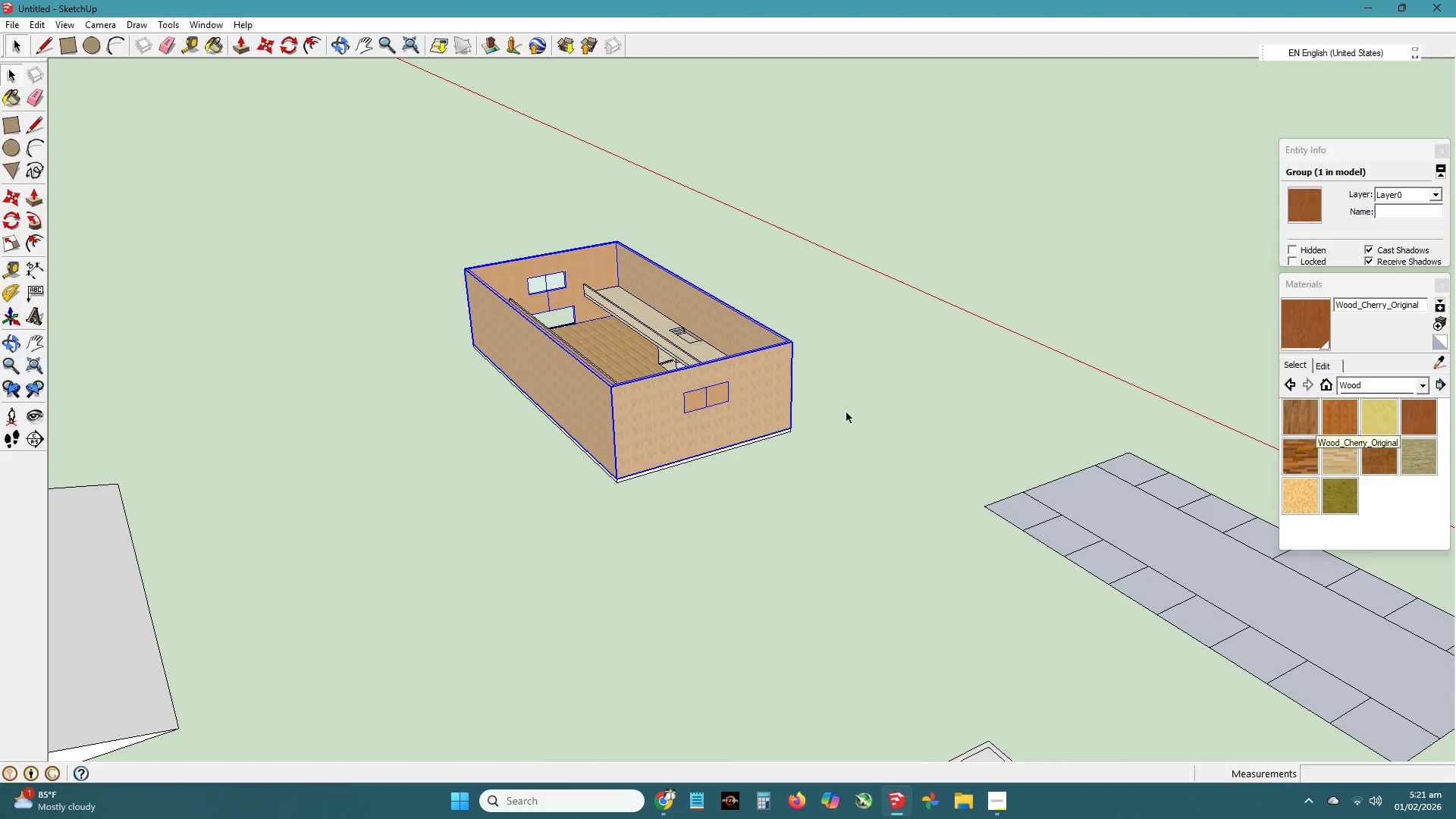 
scroll: coordinate [677, 372], scroll_direction: down, amount: 17.0
 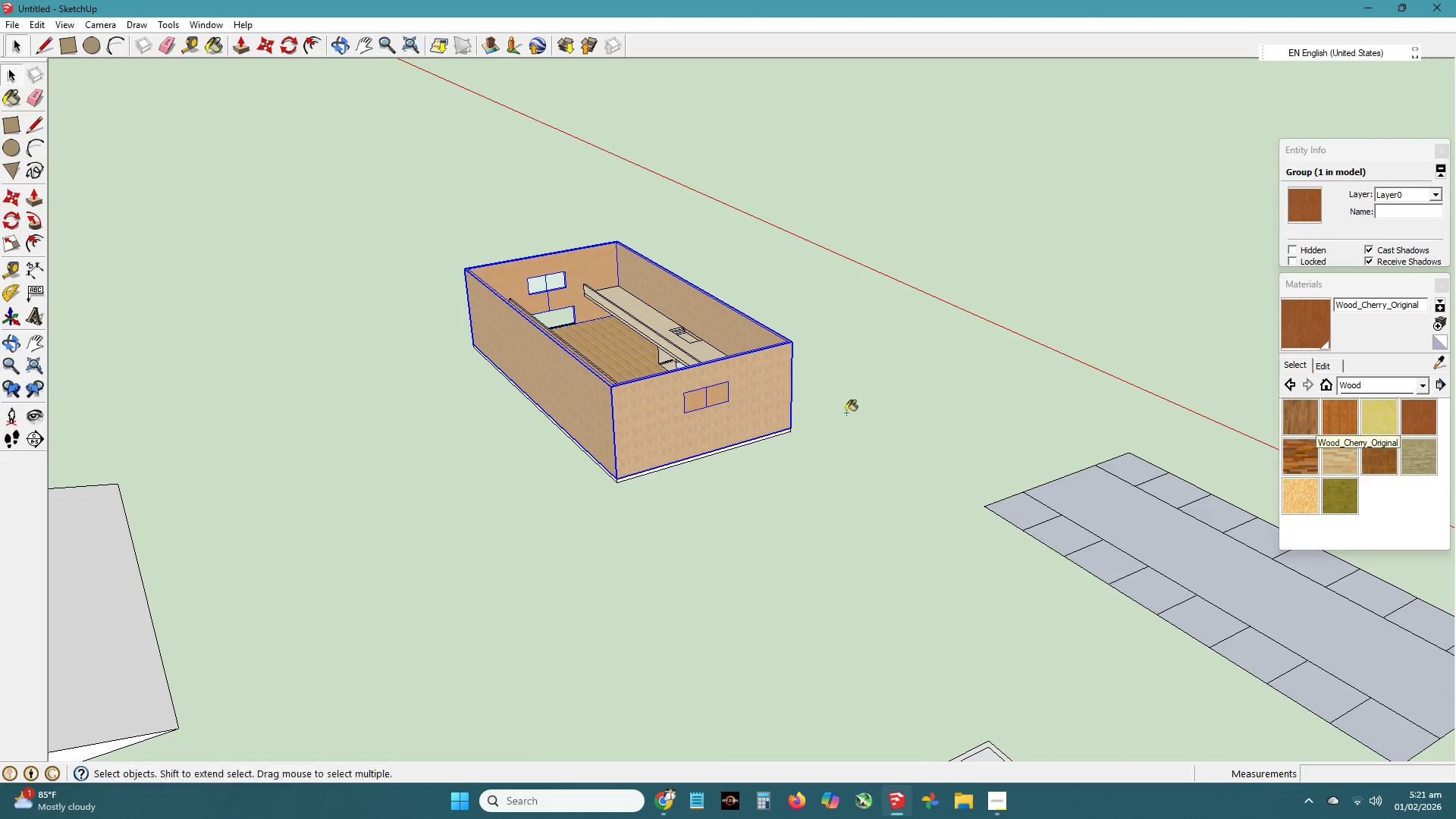 
key(B)
 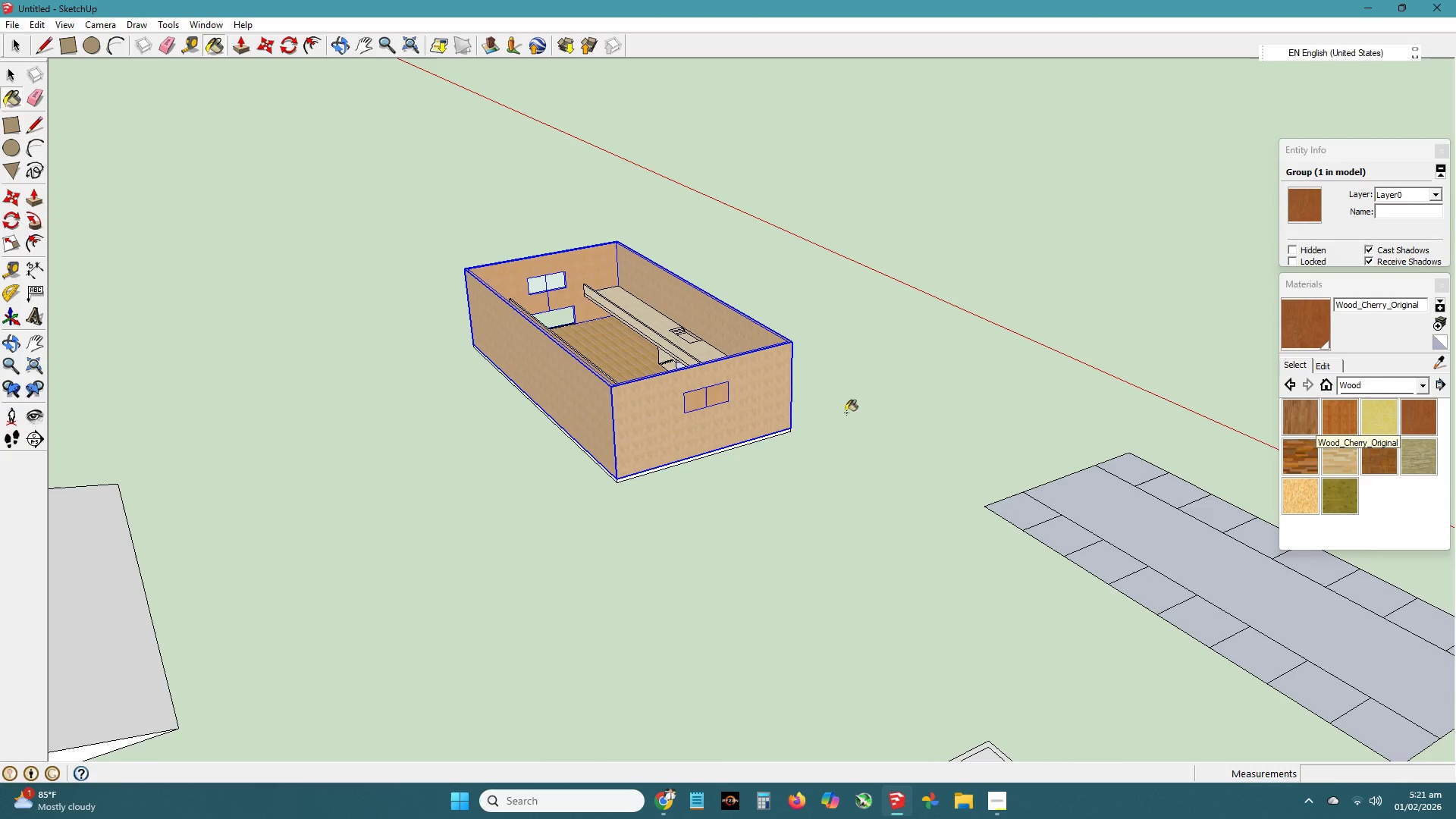 
left_click([846, 413])
 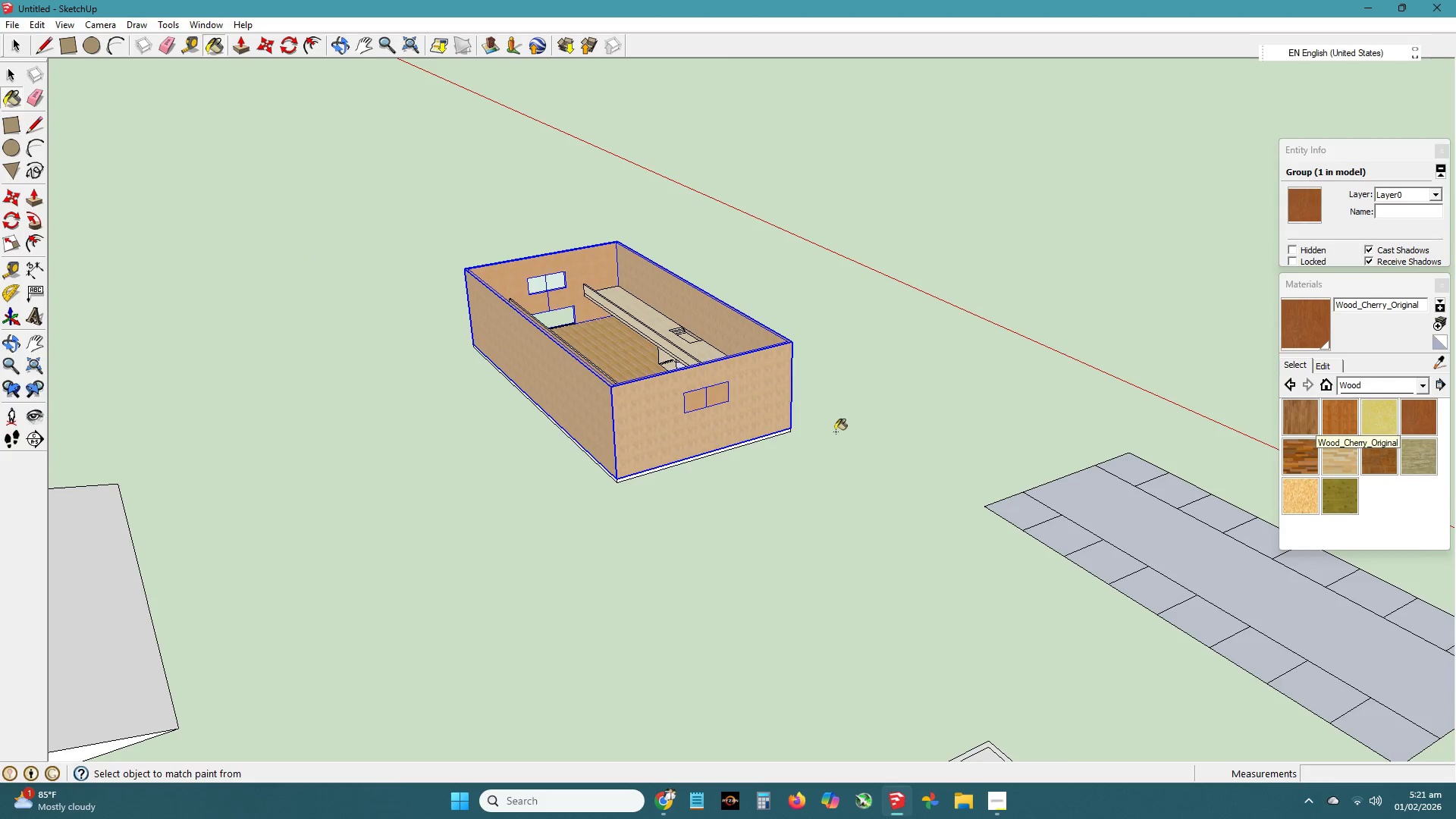 
key(H)
 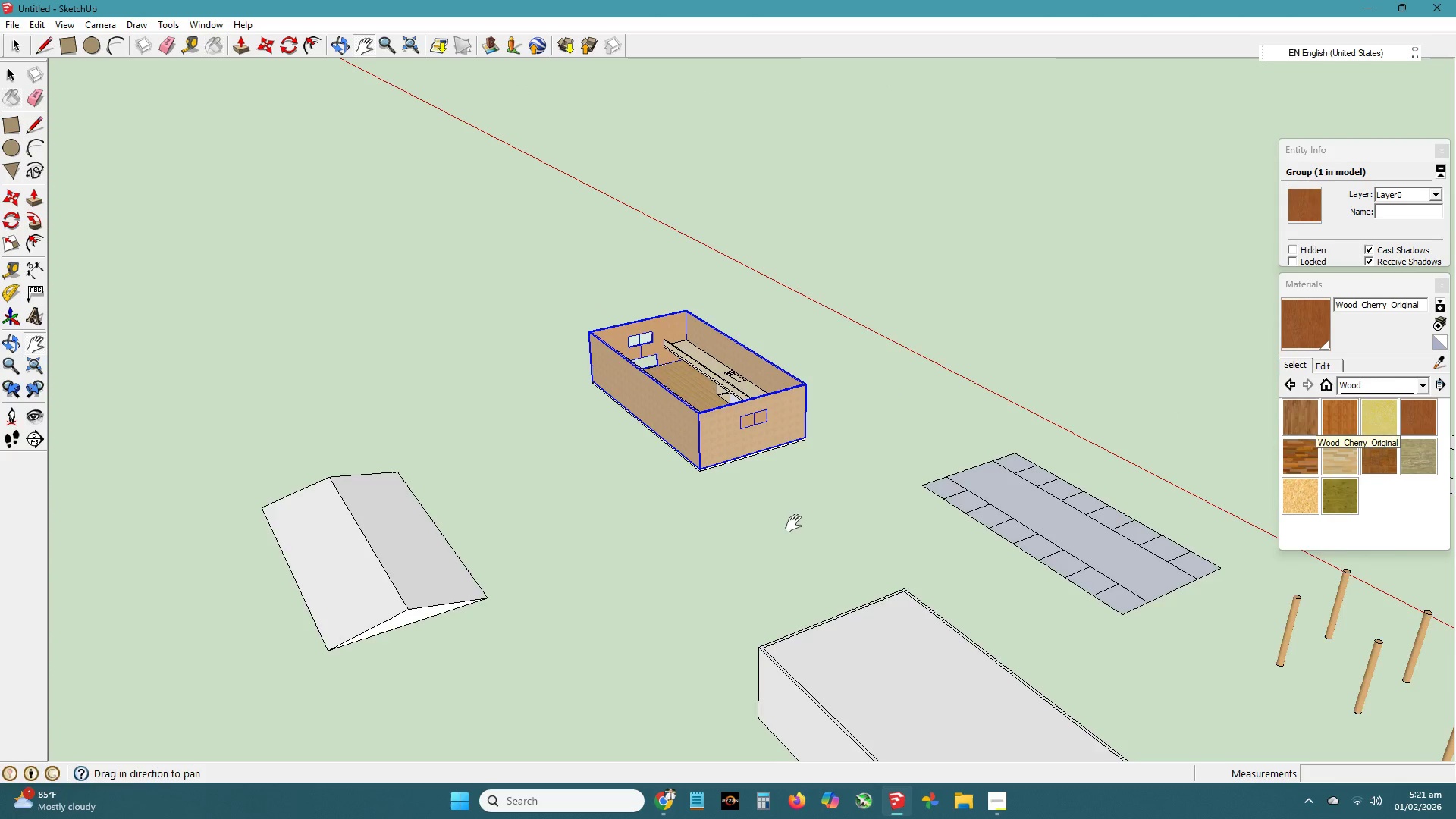 
scroll: coordinate [827, 463], scroll_direction: down, amount: 7.0
 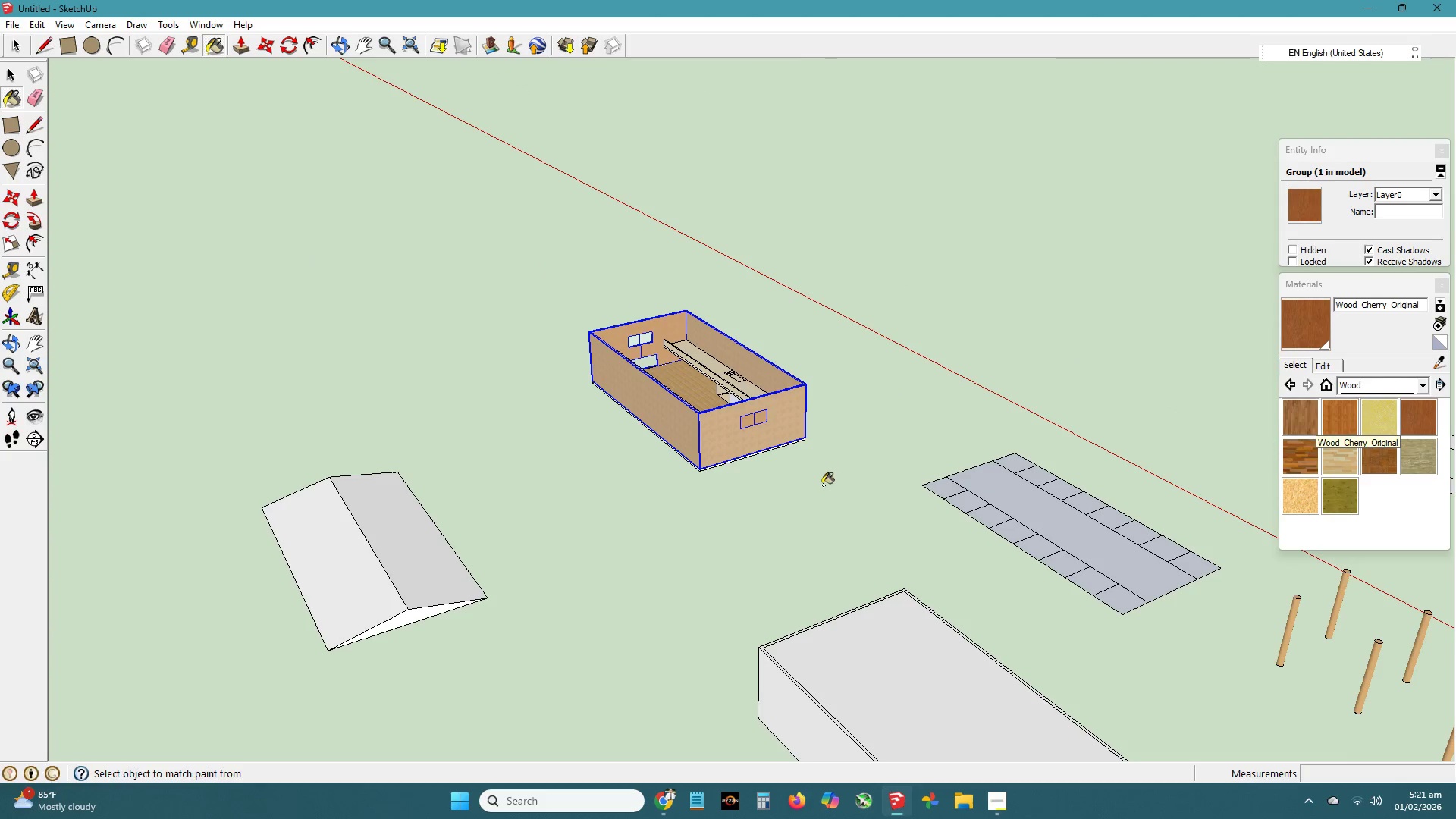 
left_click_drag(start_coordinate=[794, 523], to_coordinate=[526, 328])
 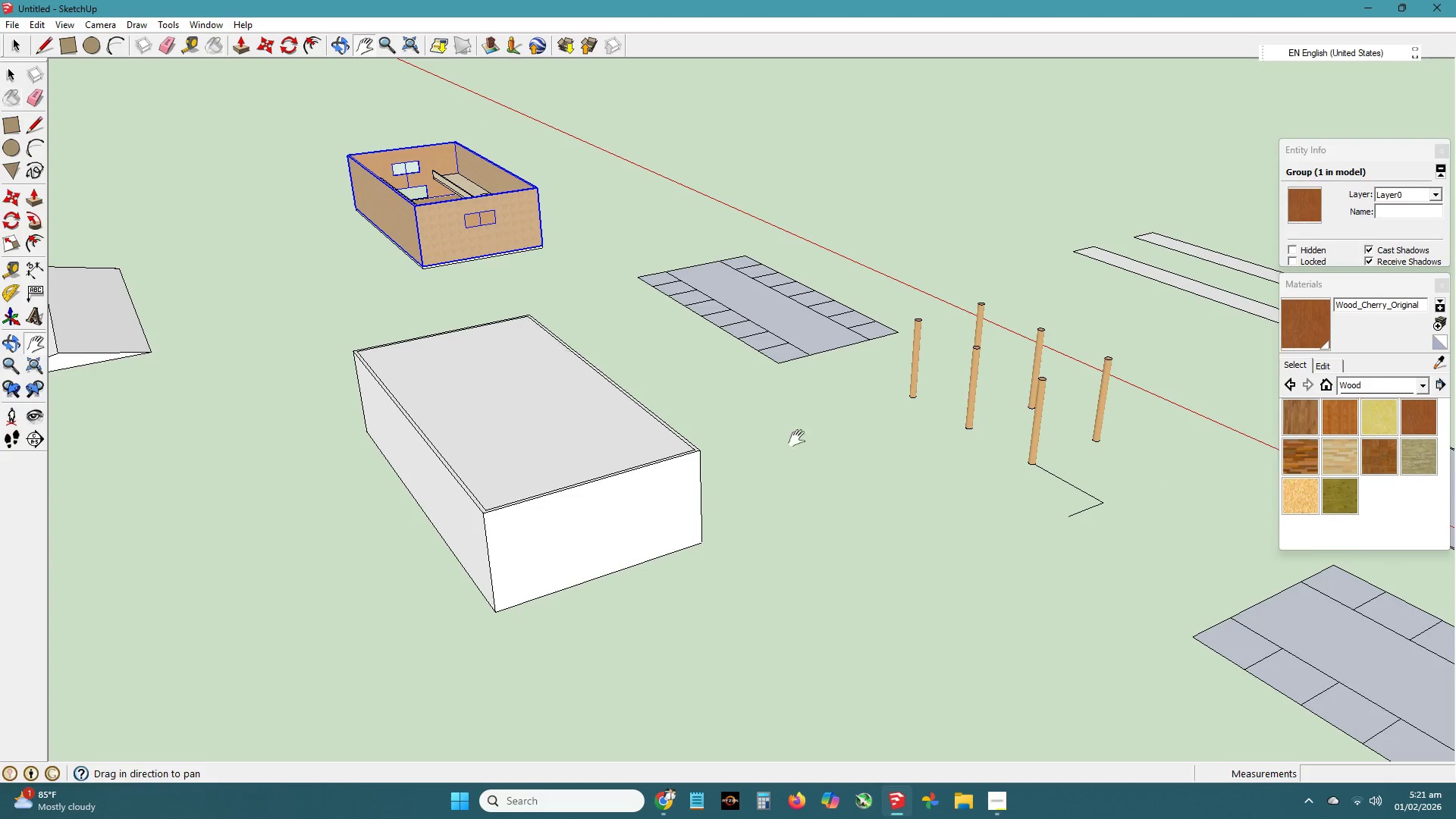 
key(Space)
 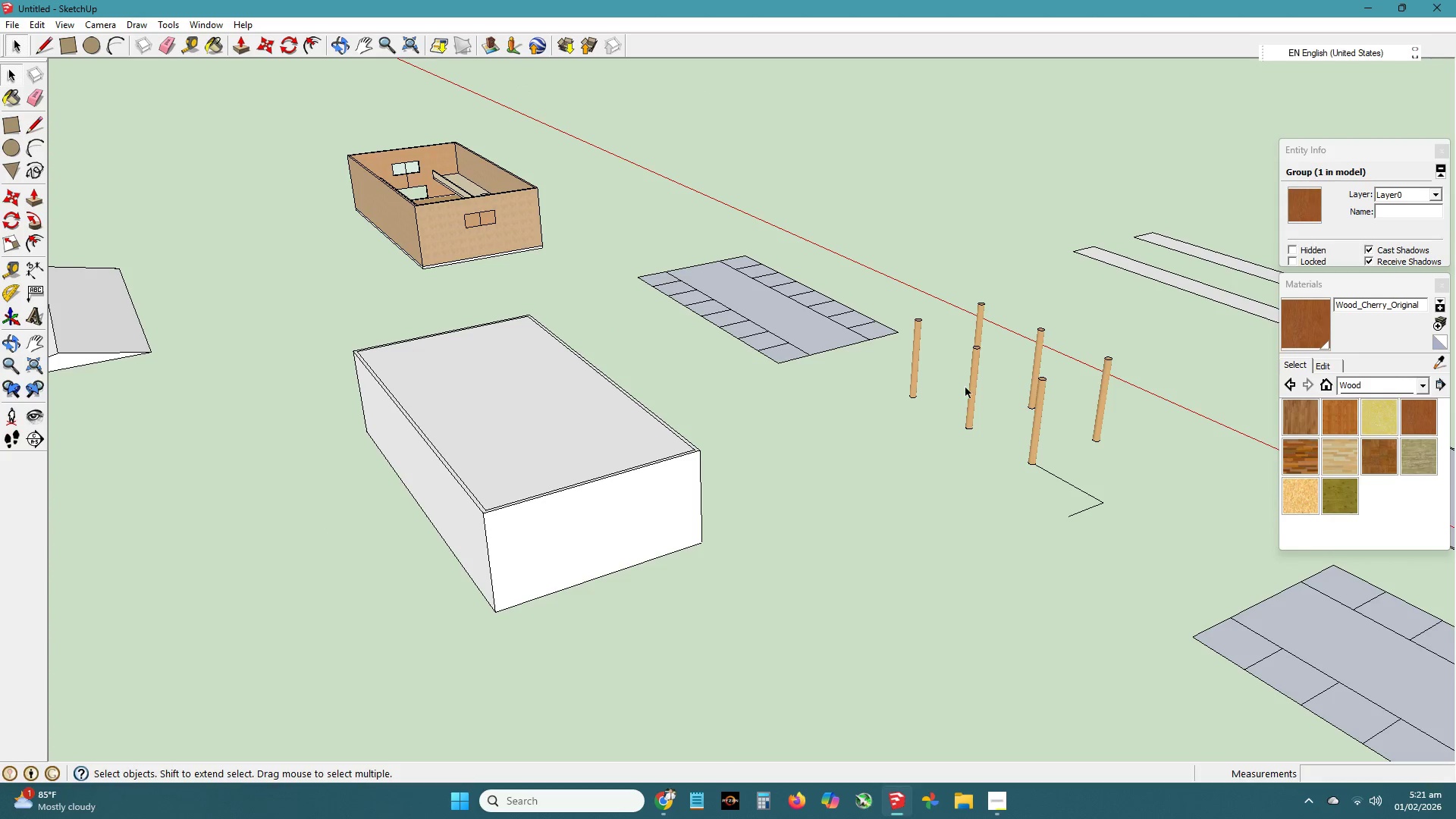 
double_click([977, 392])
 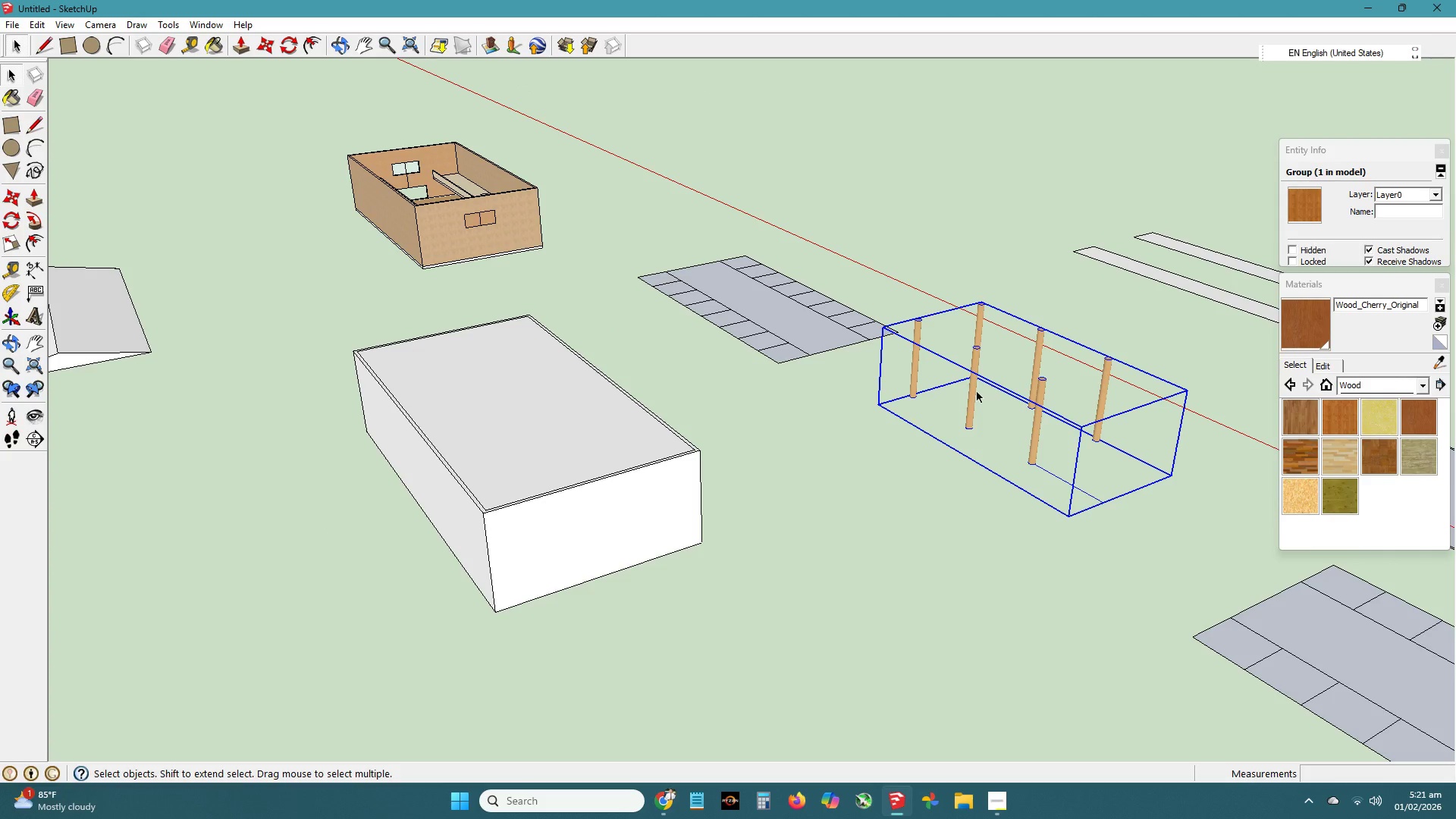 
key(M)
 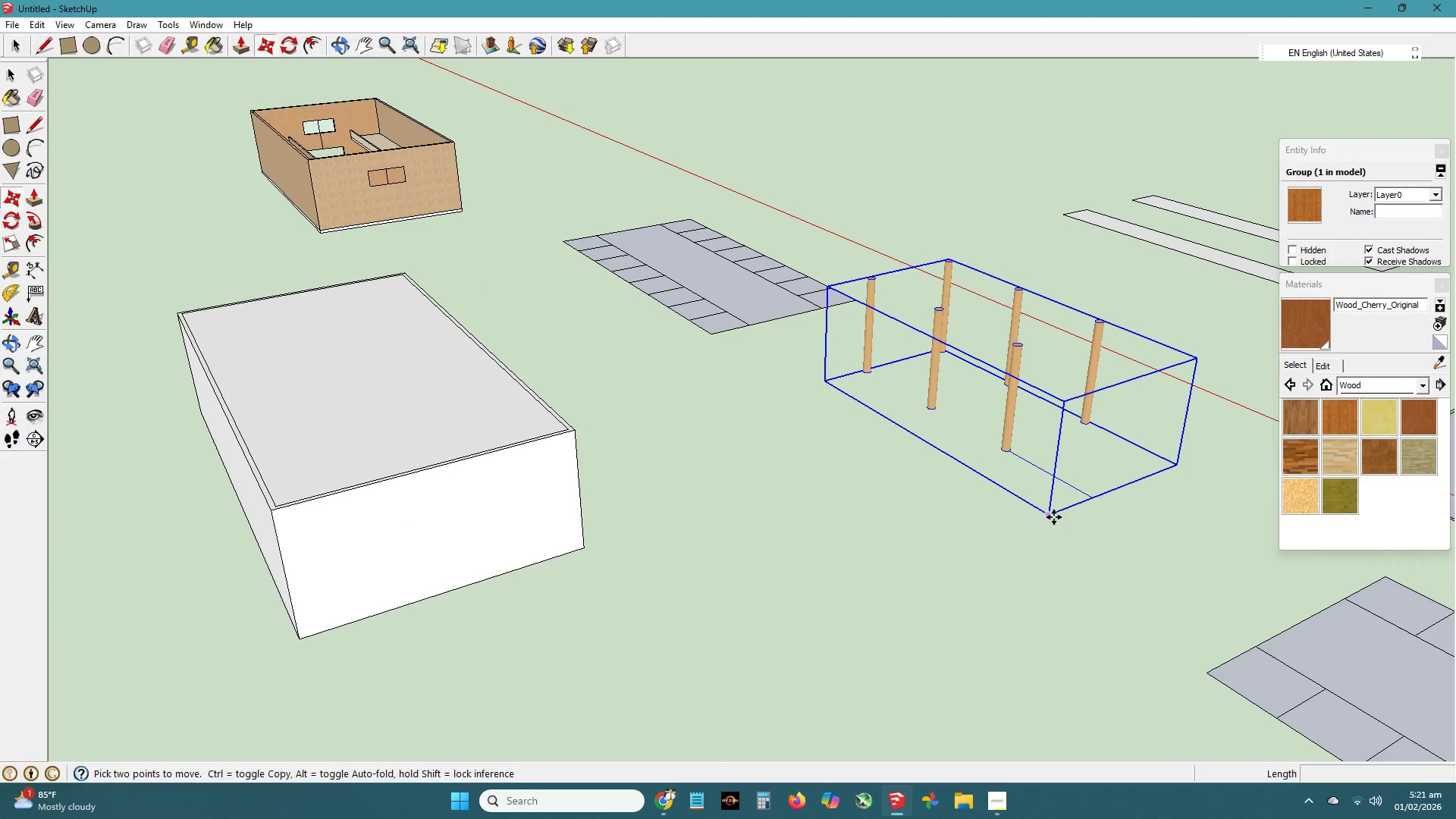 
scroll: coordinate [1149, 525], scroll_direction: up, amount: 2.0
 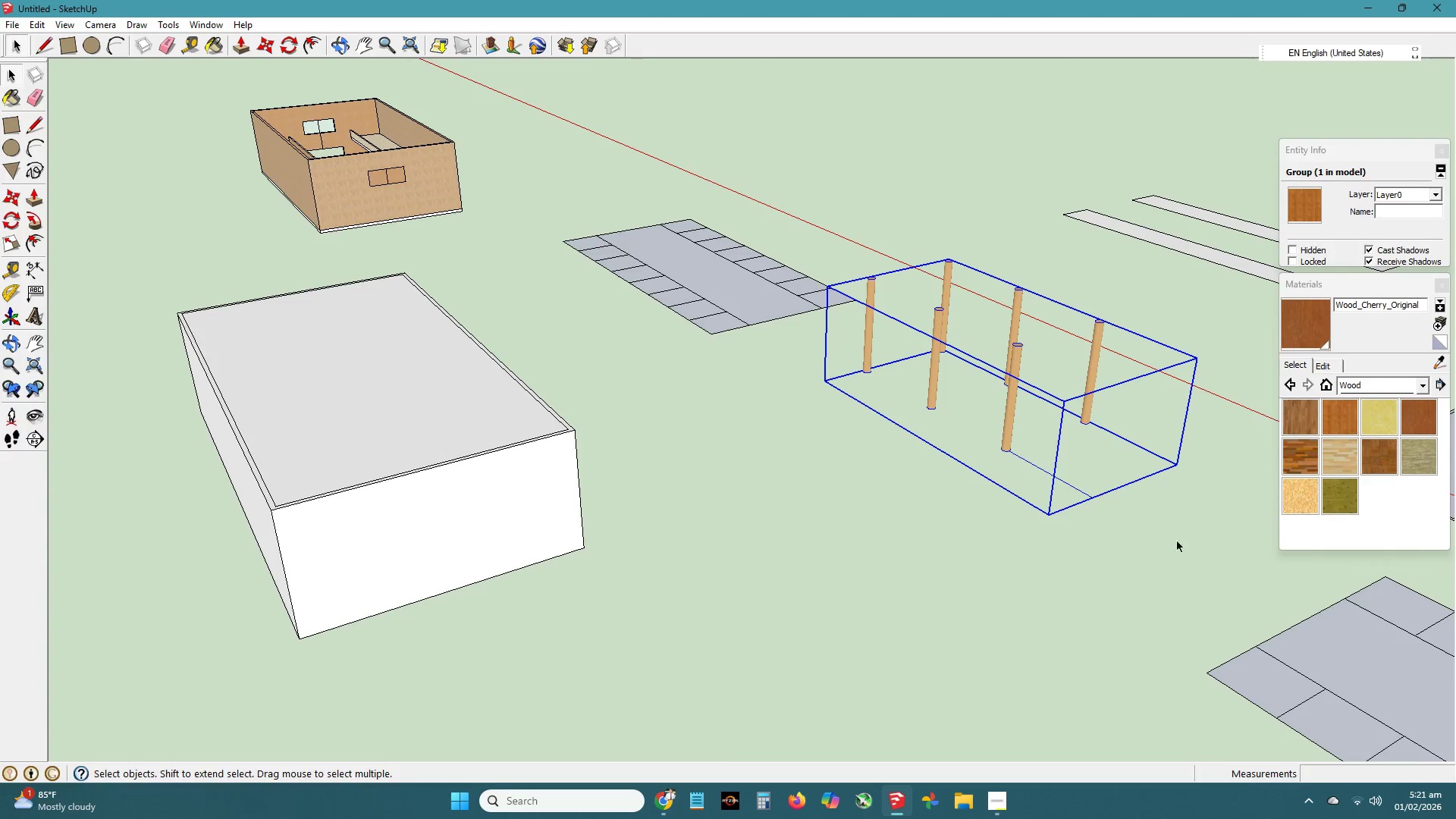 
left_click([1054, 517])
 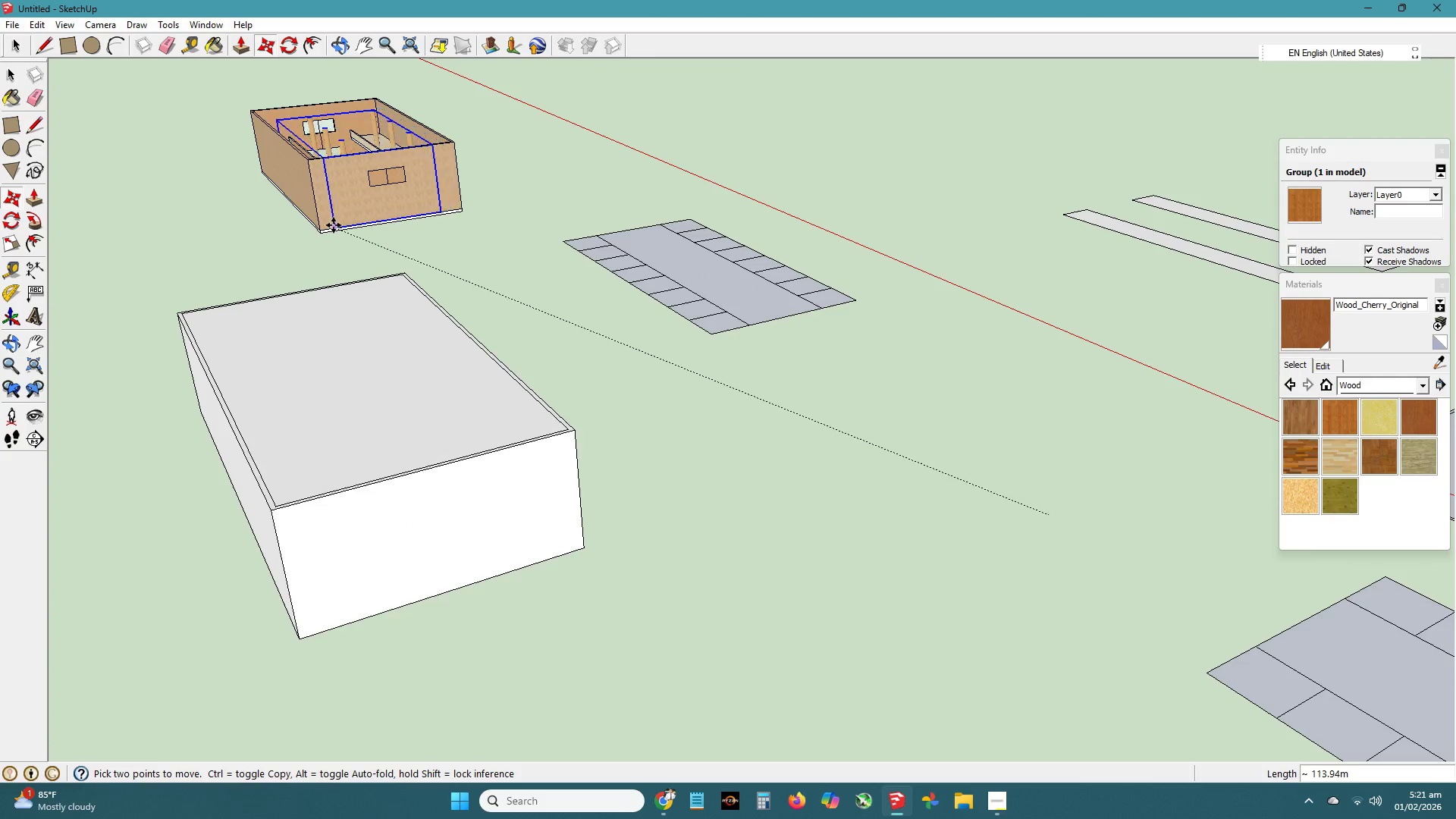 
scroll: coordinate [324, 225], scroll_direction: up, amount: 8.0
 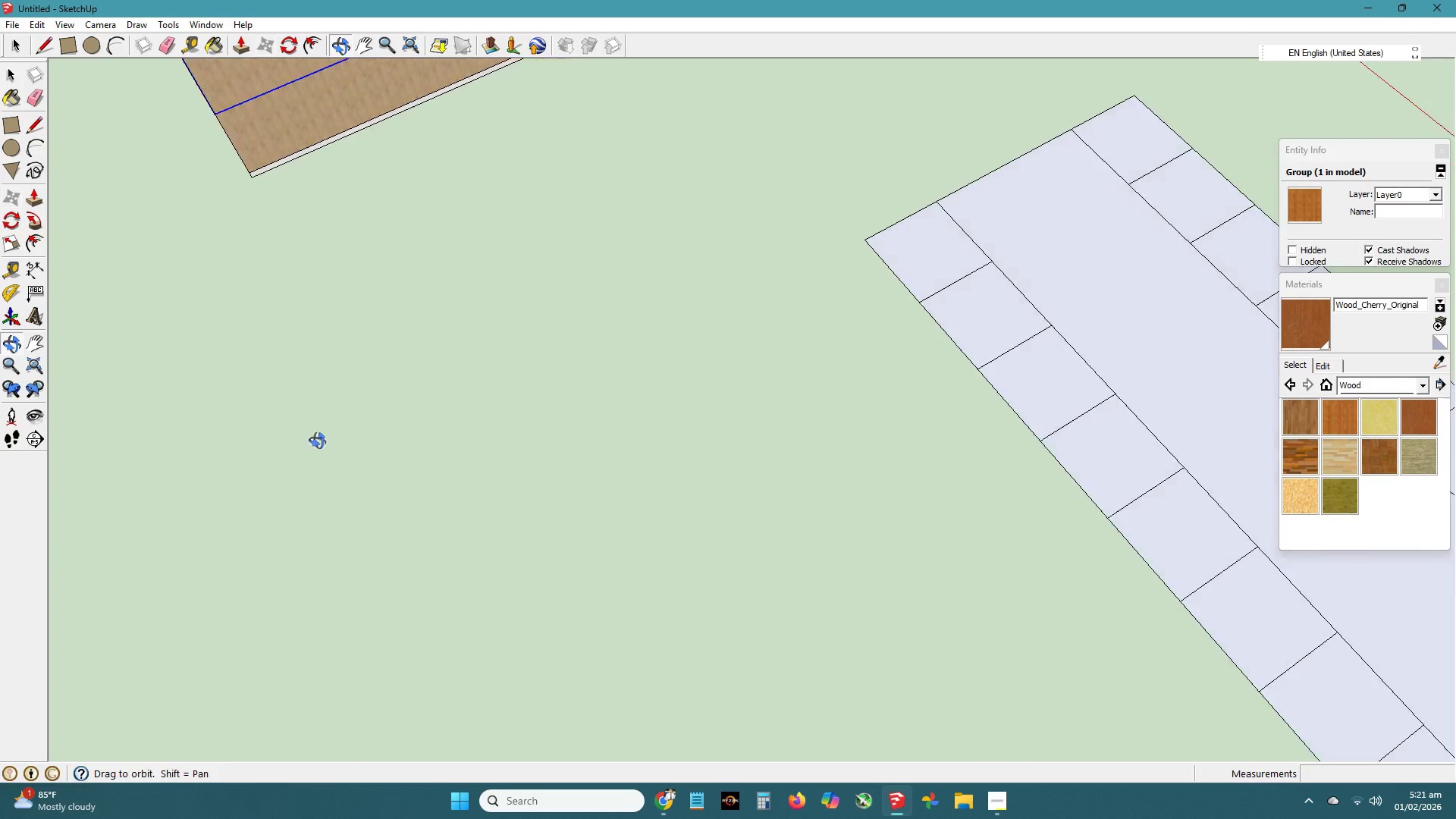 
key(H)
 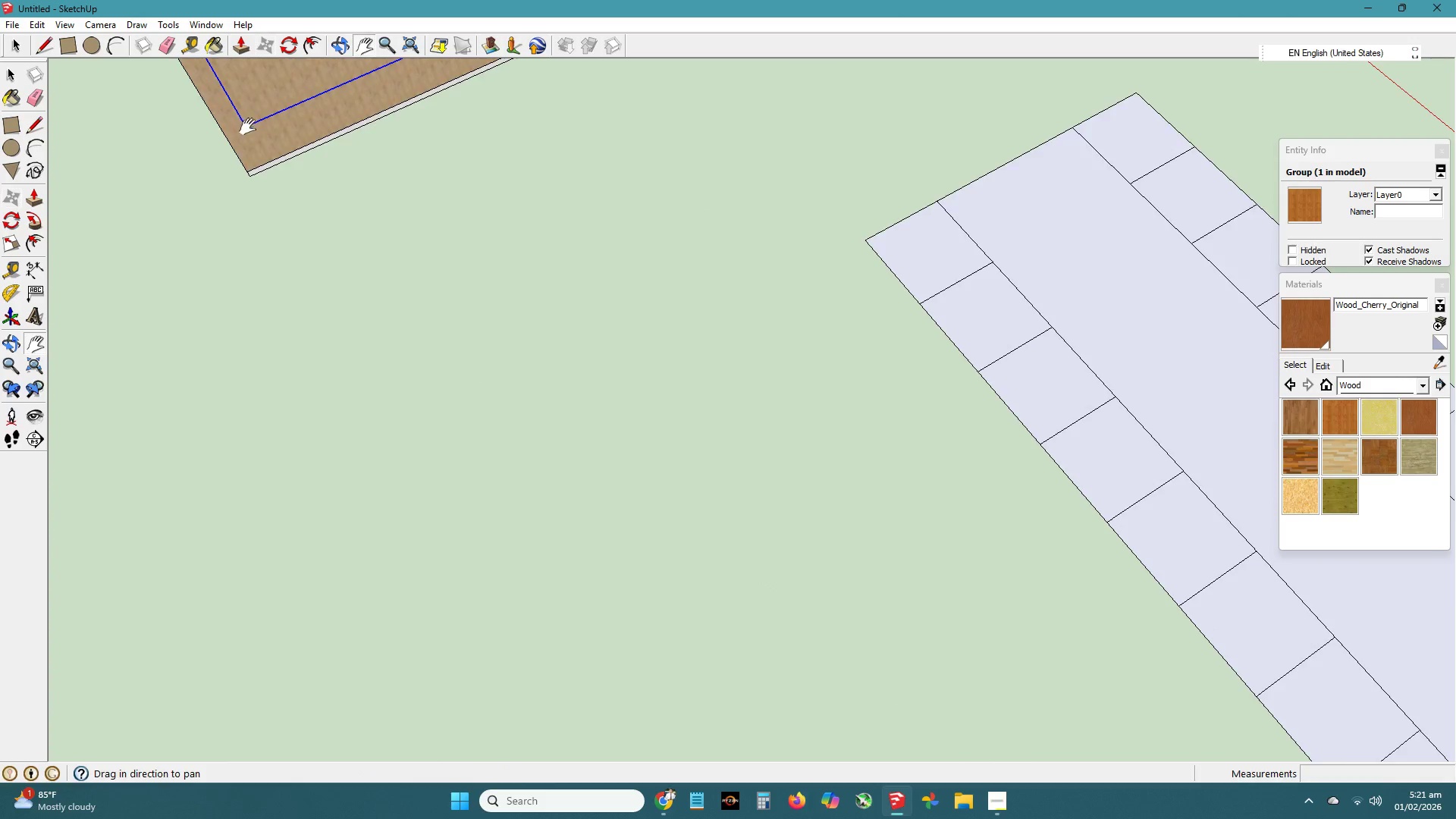 
left_click_drag(start_coordinate=[246, 124], to_coordinate=[570, 667])
 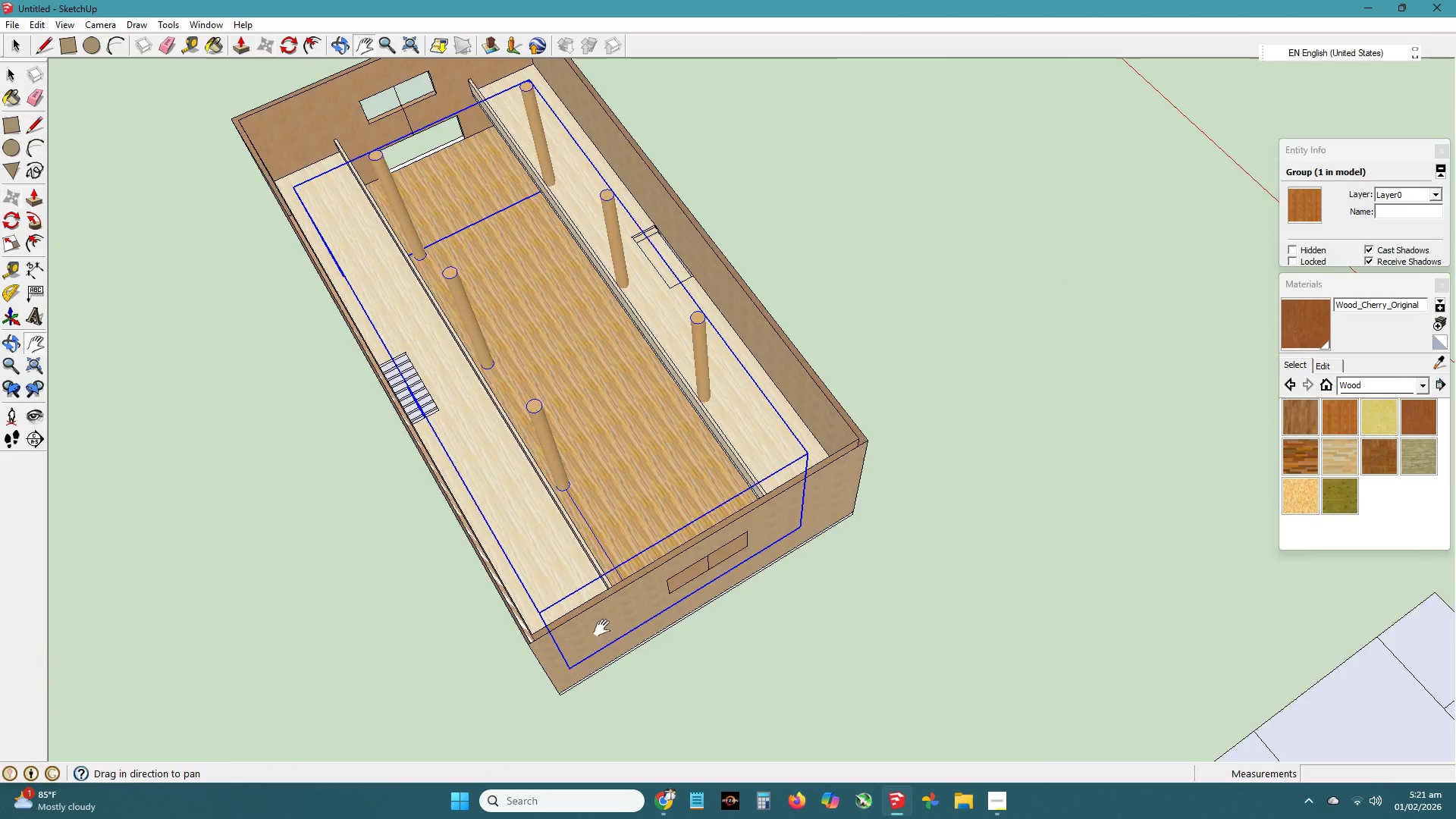 
scroll: coordinate [613, 626], scroll_direction: up, amount: 3.0
 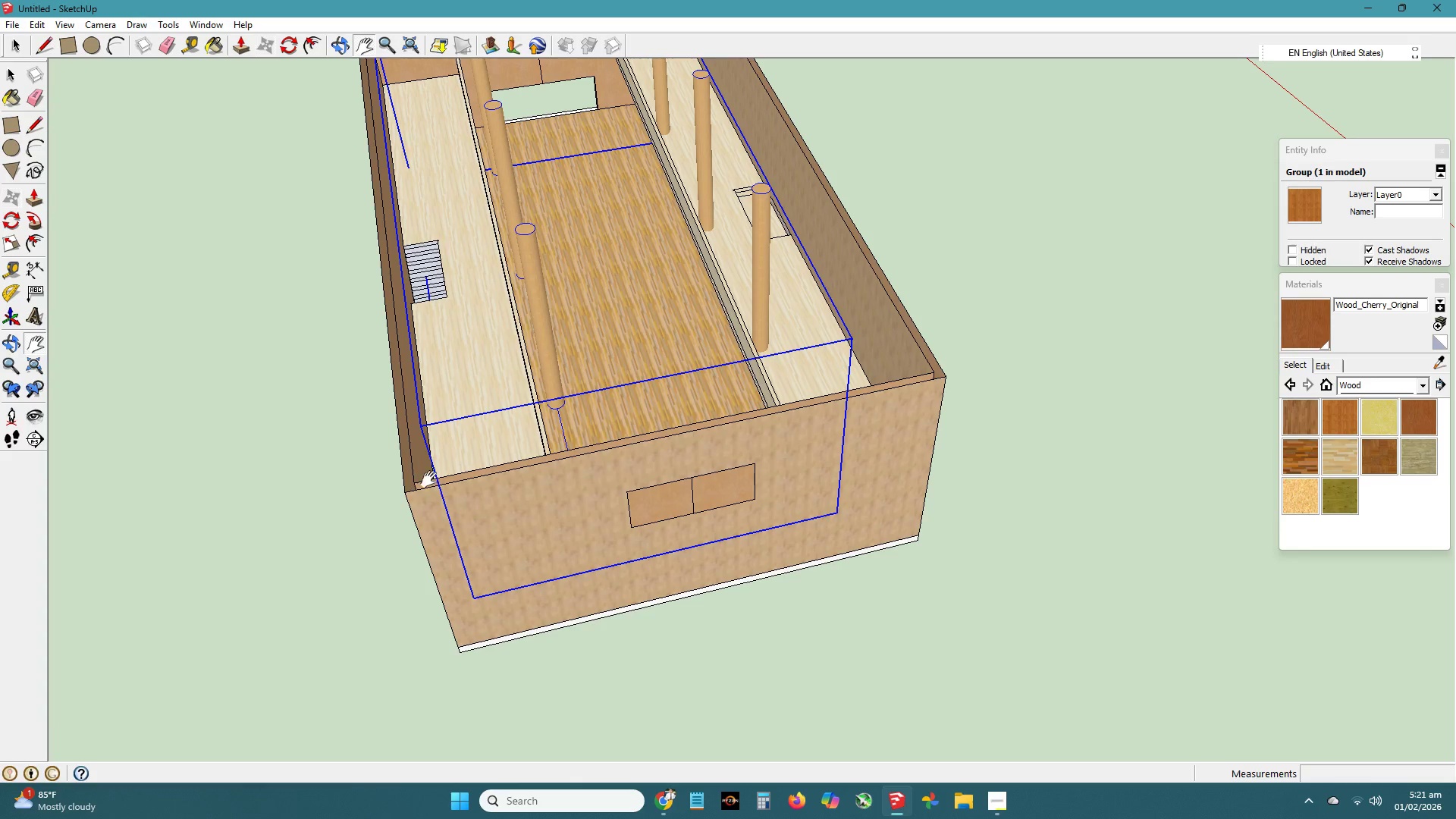 
key(M)
 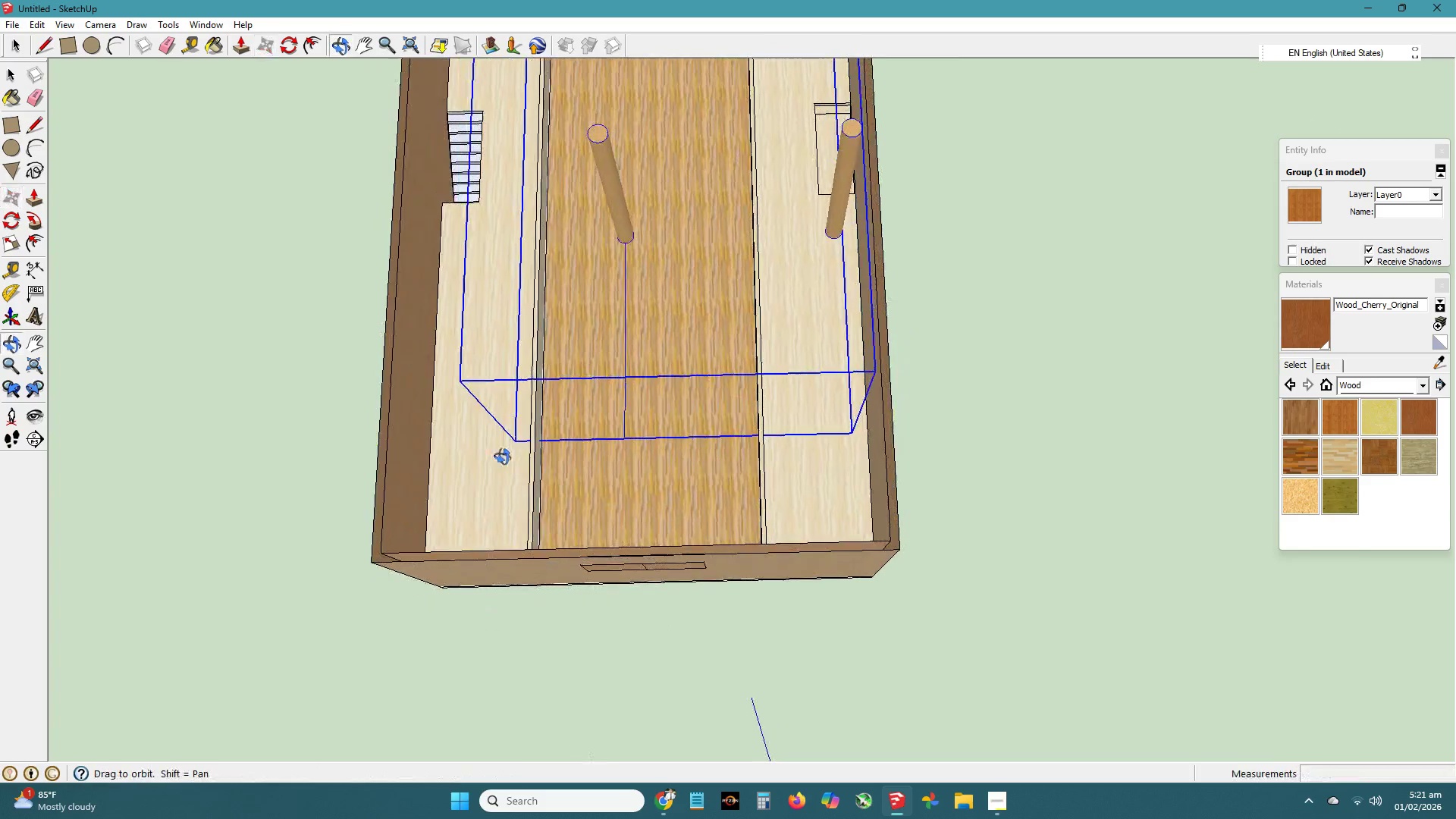 
scroll: coordinate [485, 351], scroll_direction: up, amount: 8.0
 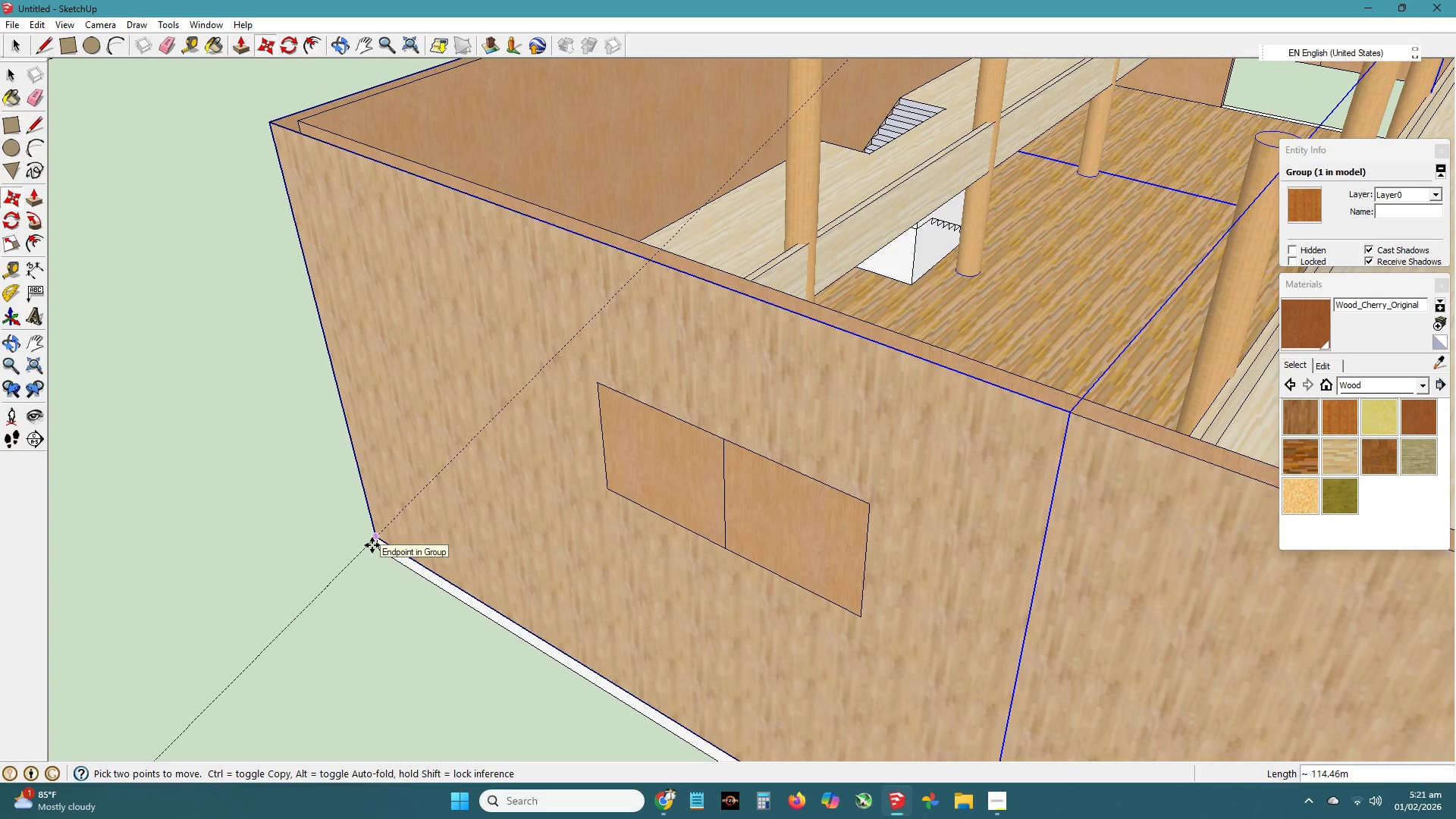 
left_click([373, 541])
 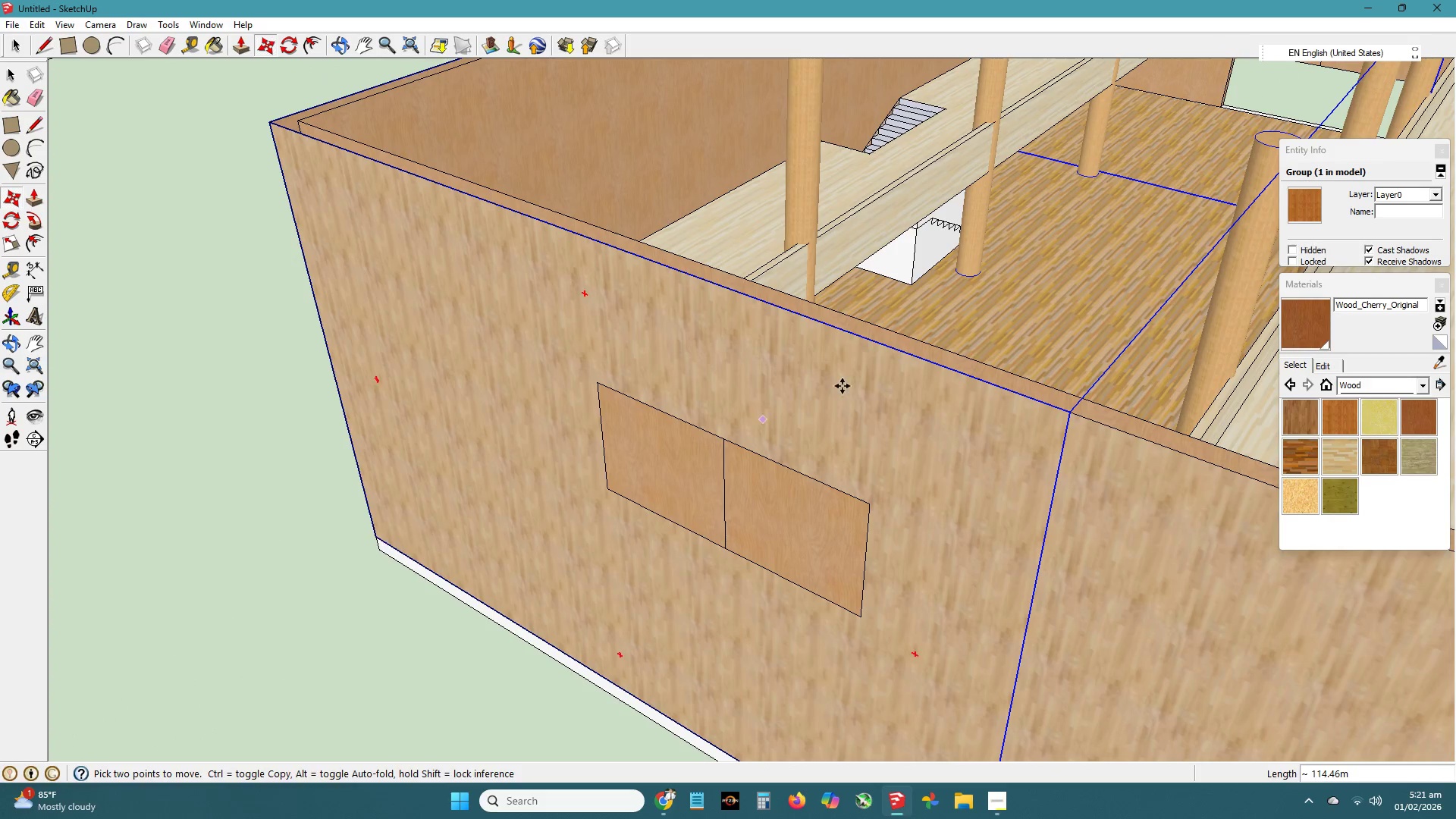 
key(H)
 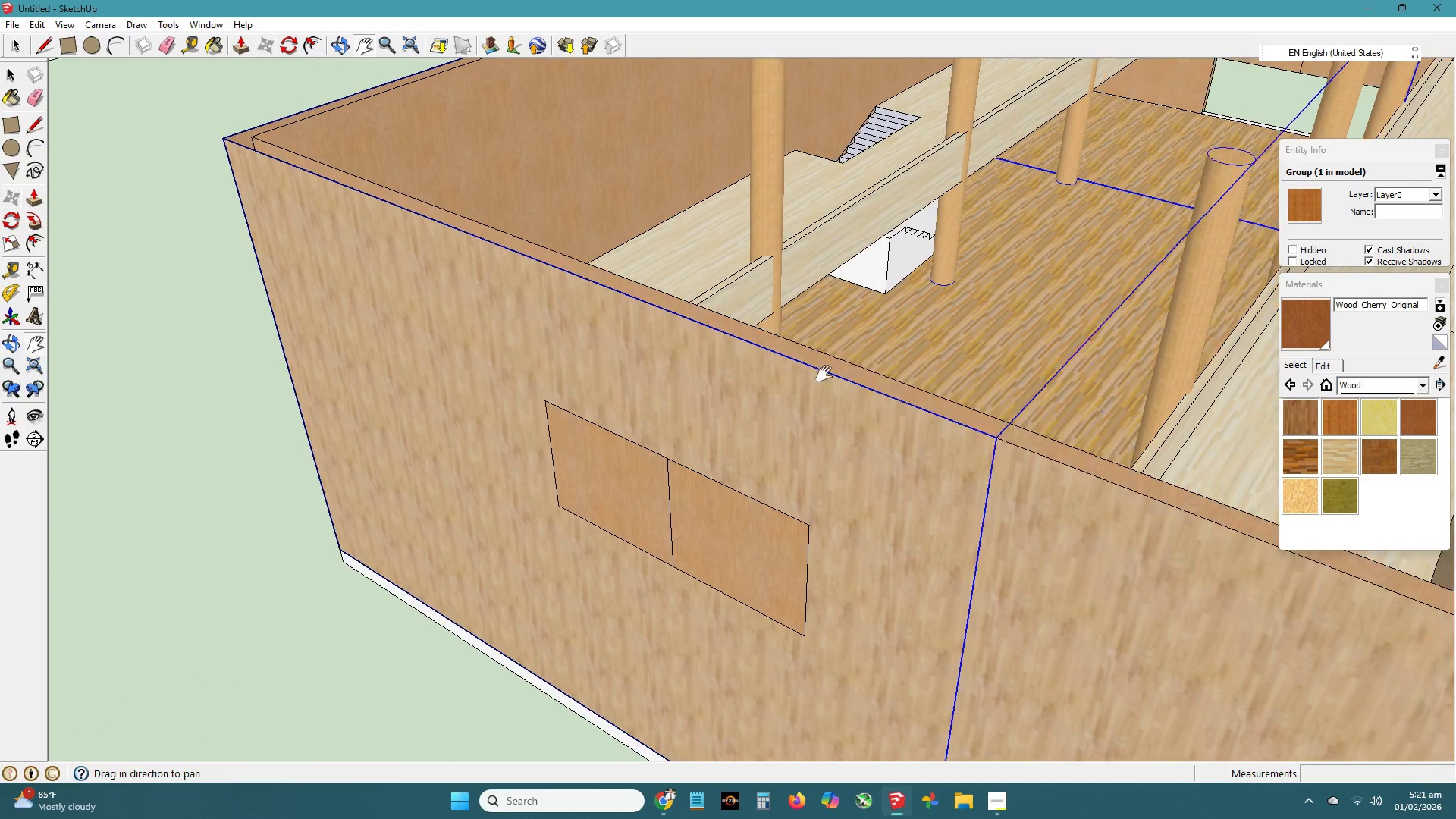 
left_click_drag(start_coordinate=[892, 350], to_coordinate=[682, 453])
 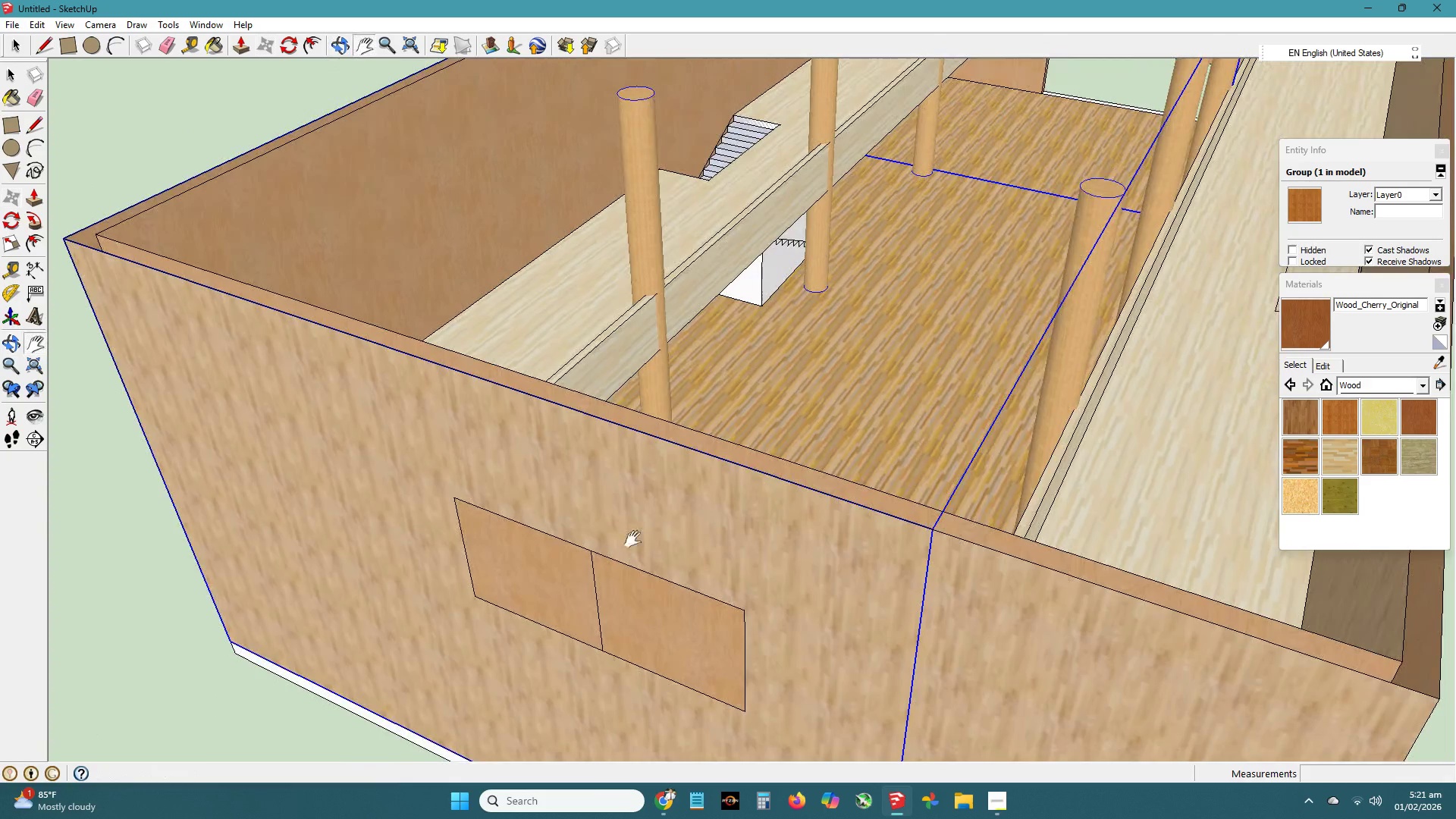 
scroll: coordinate [427, 610], scroll_direction: down, amount: 2.0
 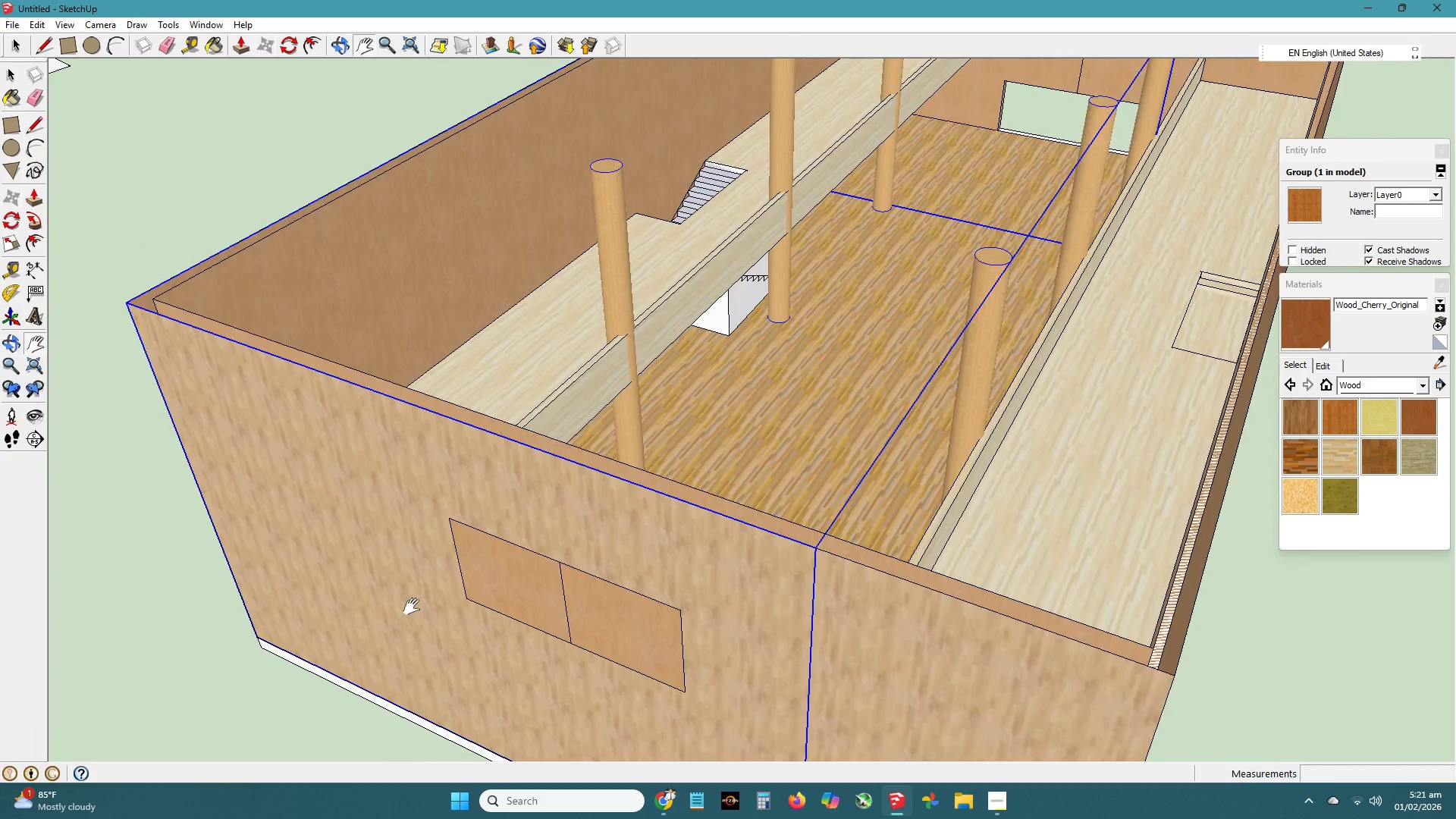 
key(M)
 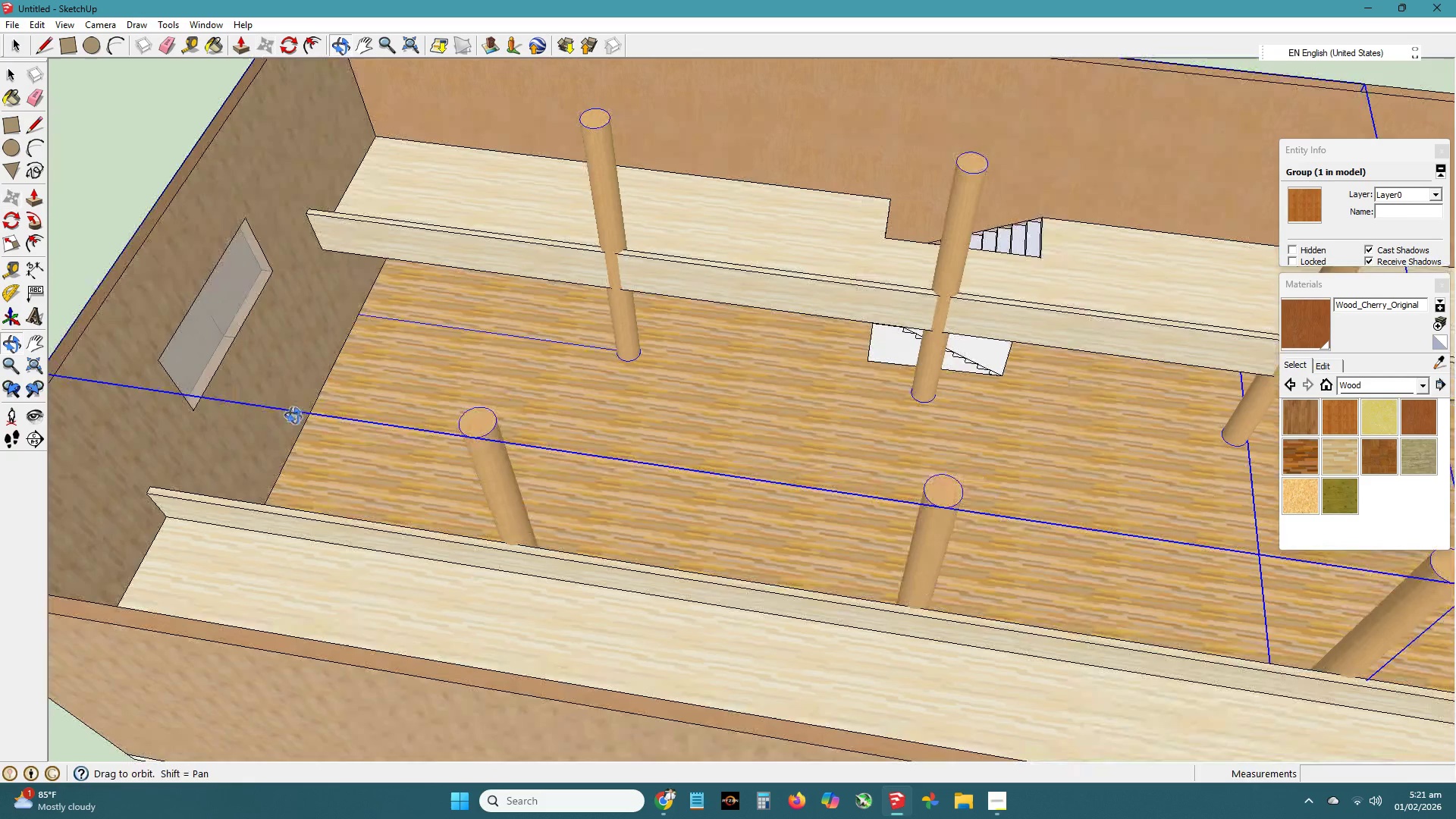 
scroll: coordinate [516, 291], scroll_direction: up, amount: 12.0
 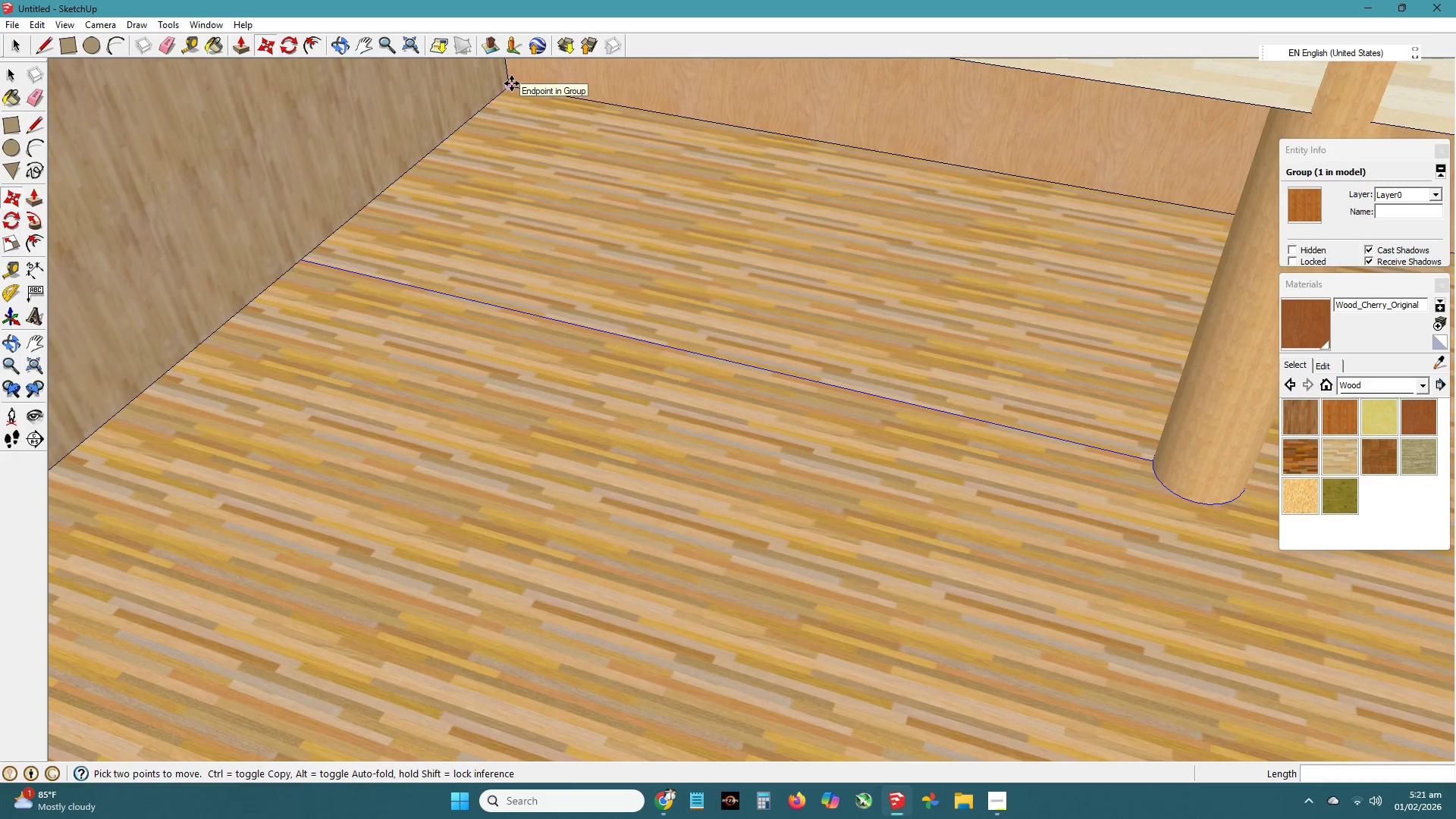 
type(mv )
 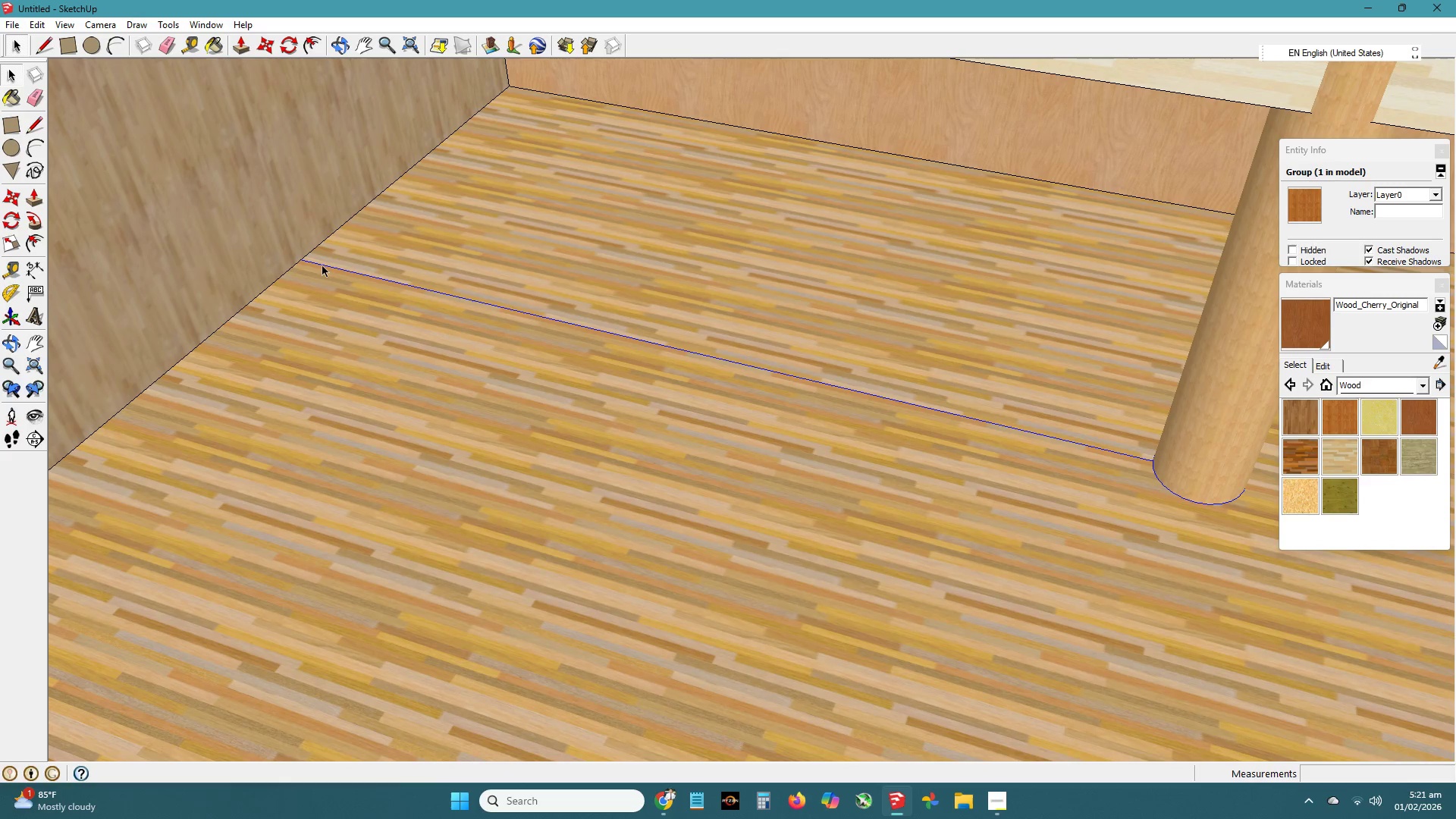 
left_click([323, 266])
 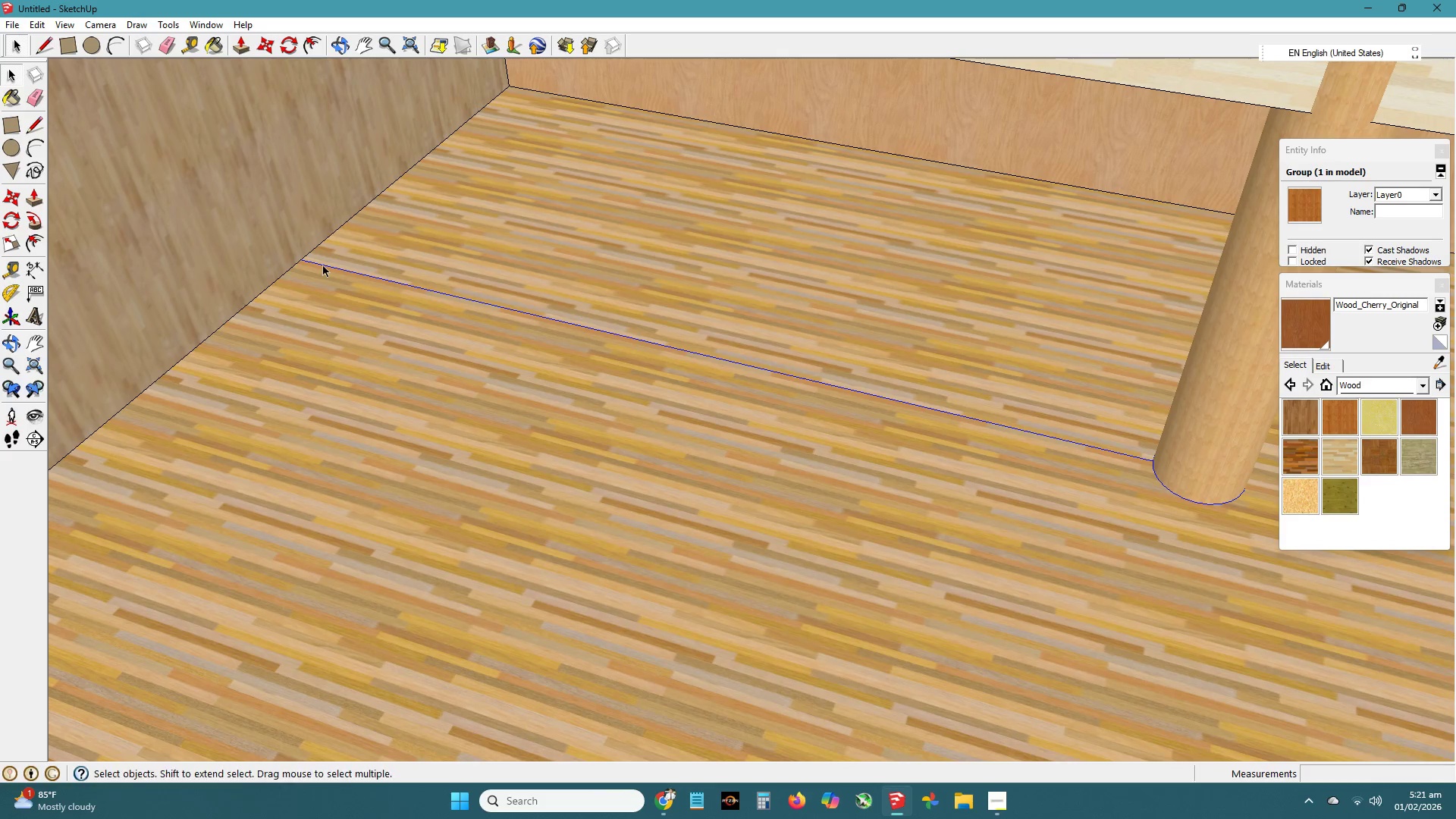 
left_click_drag(start_coordinate=[324, 266], to_coordinate=[398, 308])
 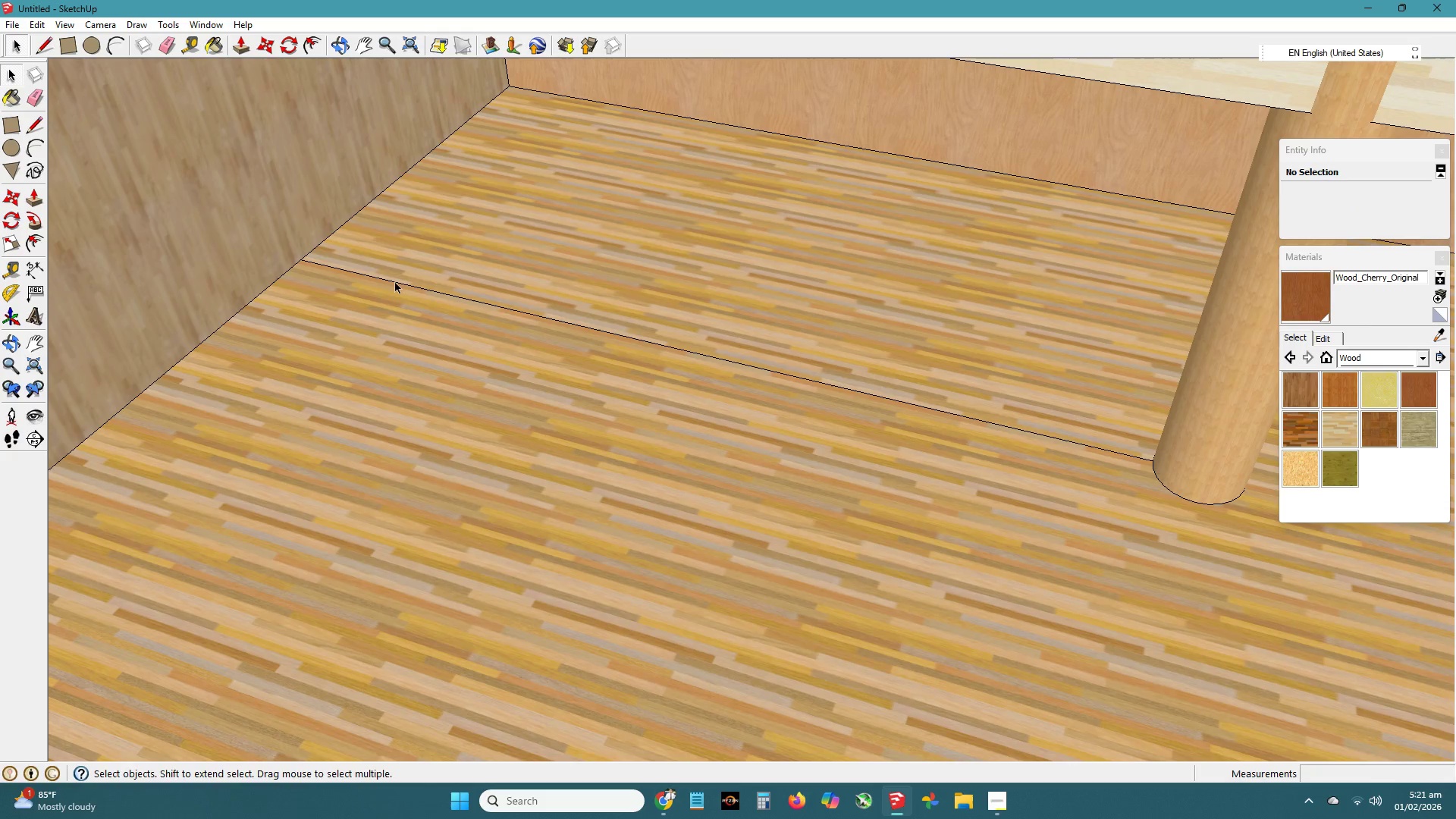 
left_click([396, 283])
 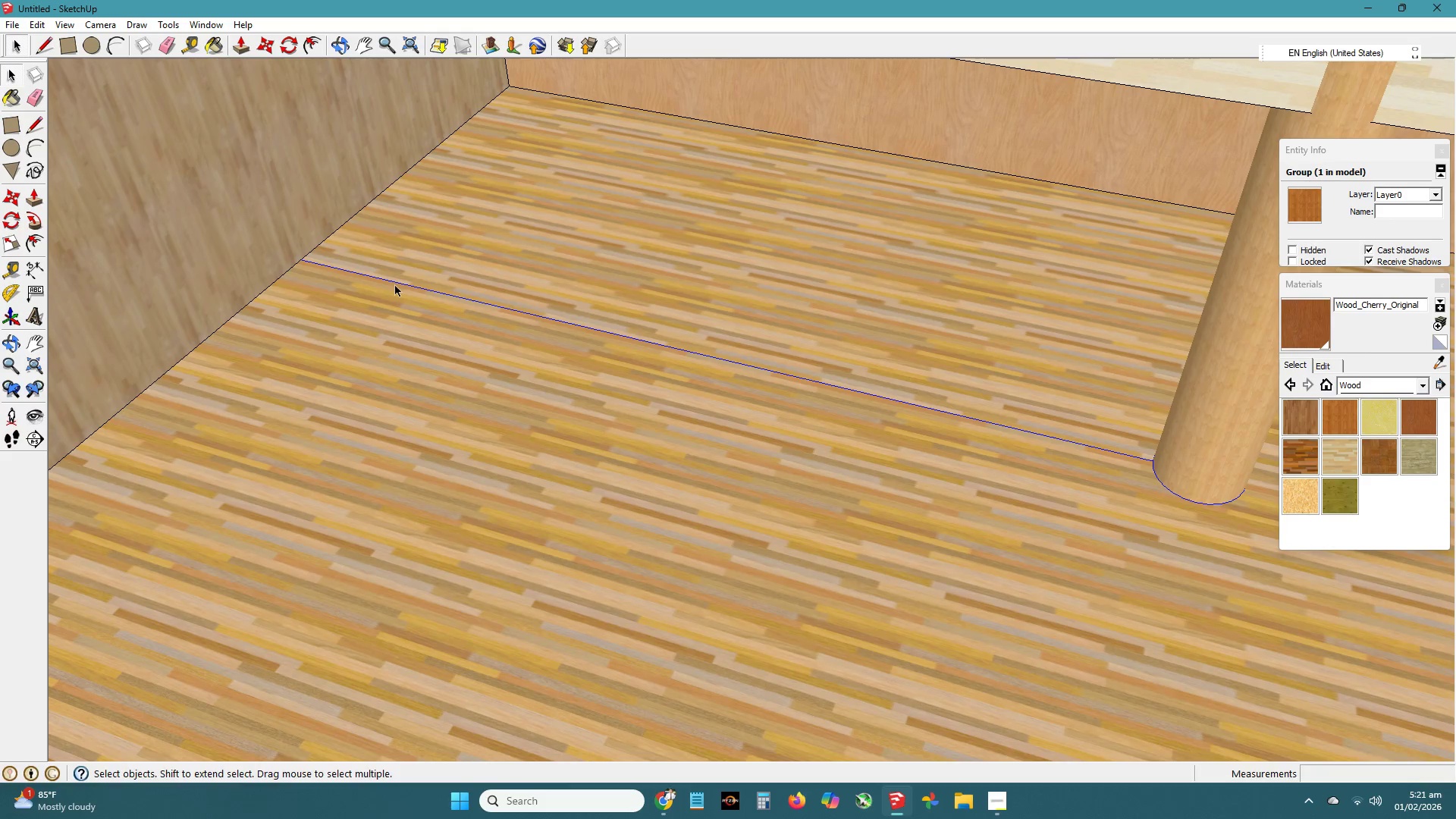 
key(M)
 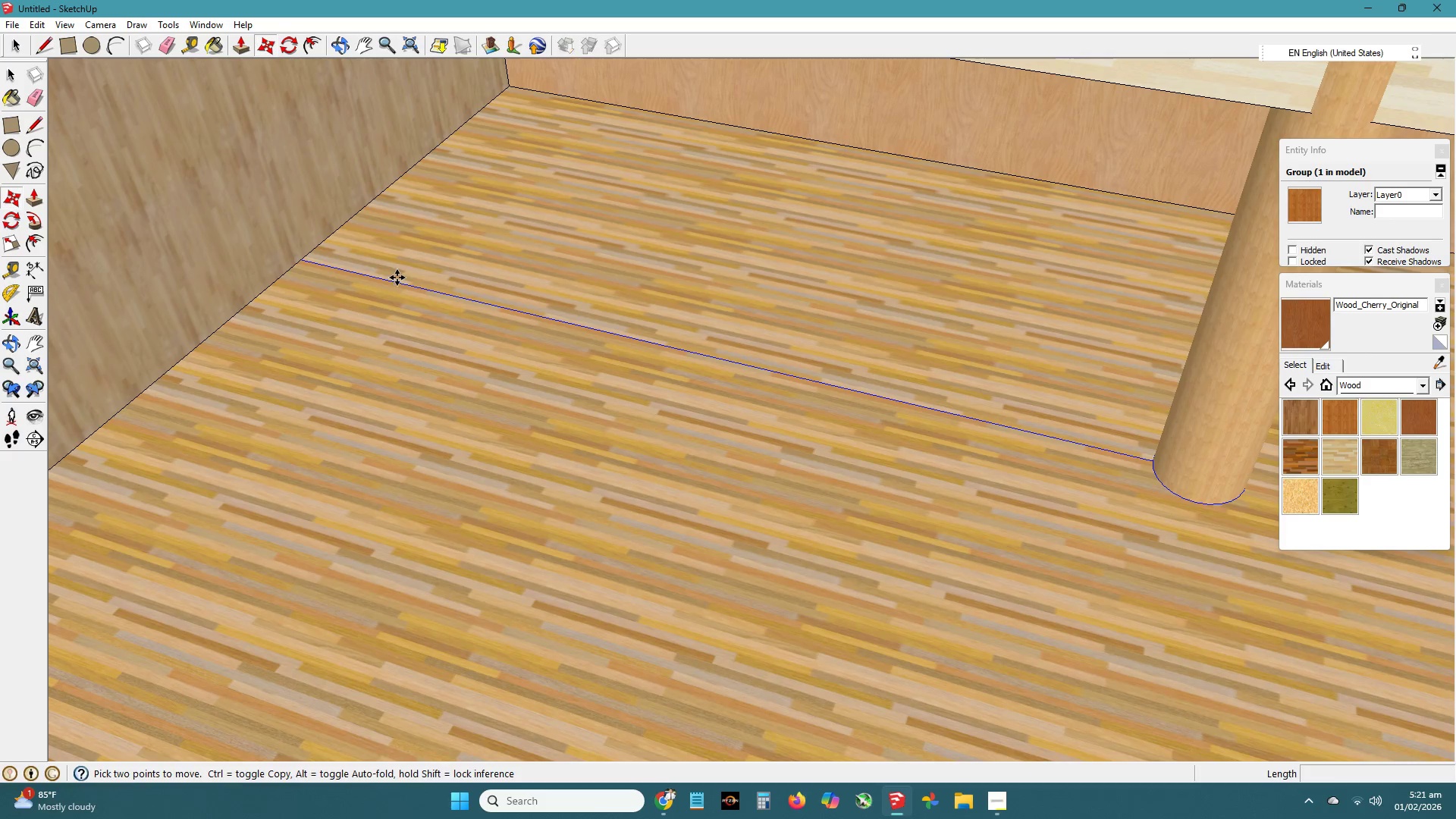 
left_click([397, 278])
 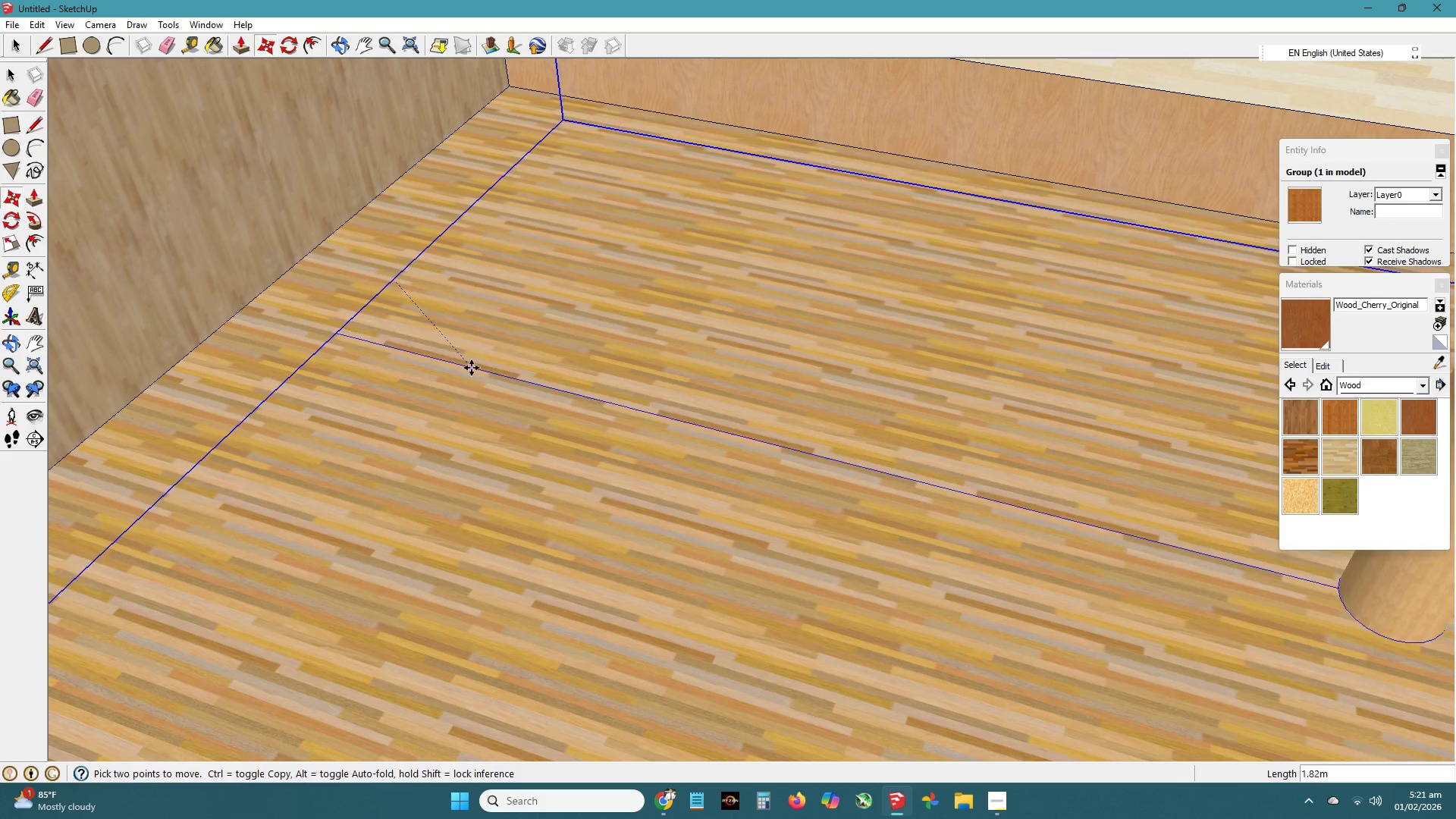 
left_click([472, 369])
 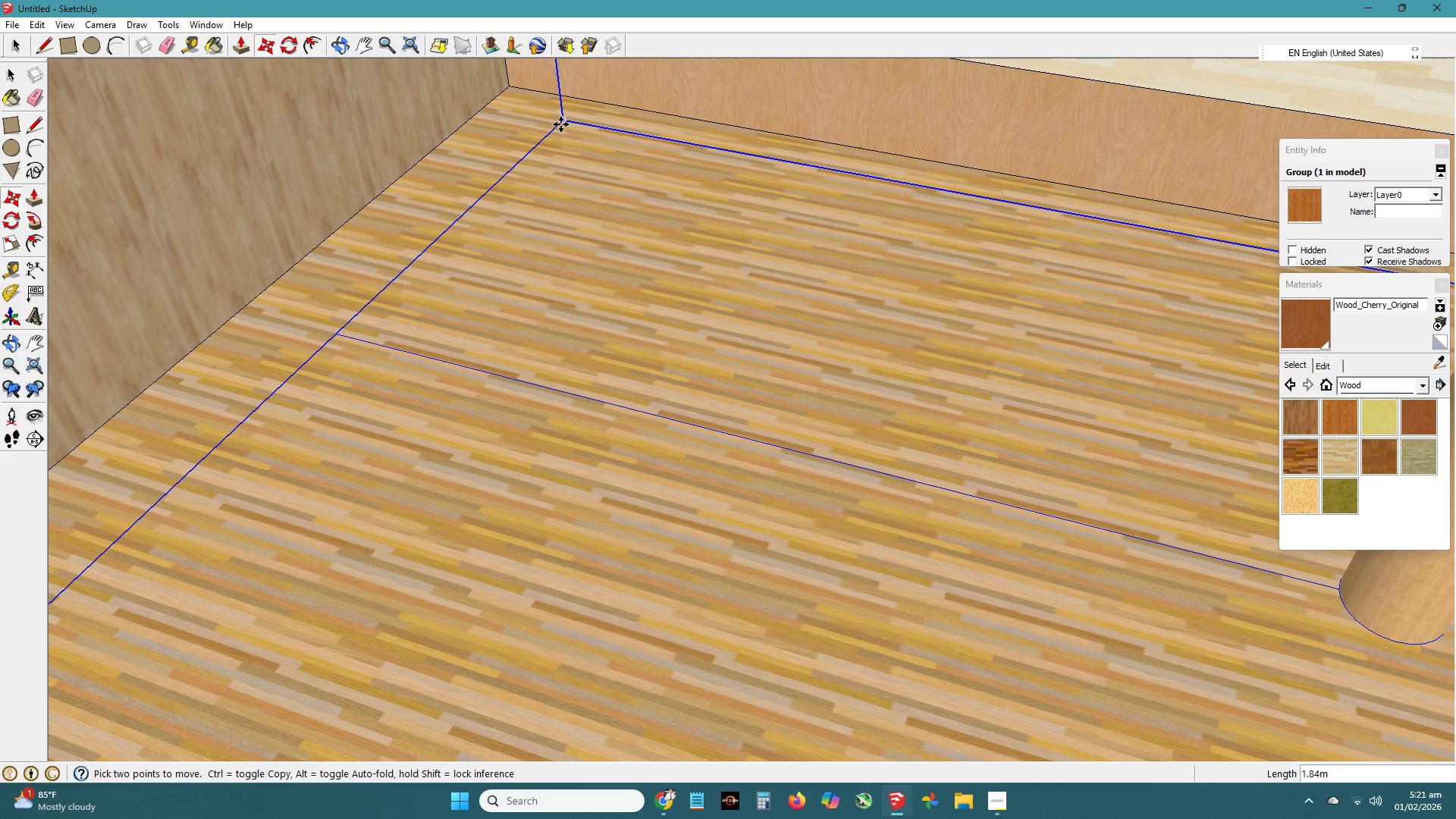 
left_click([562, 123])
 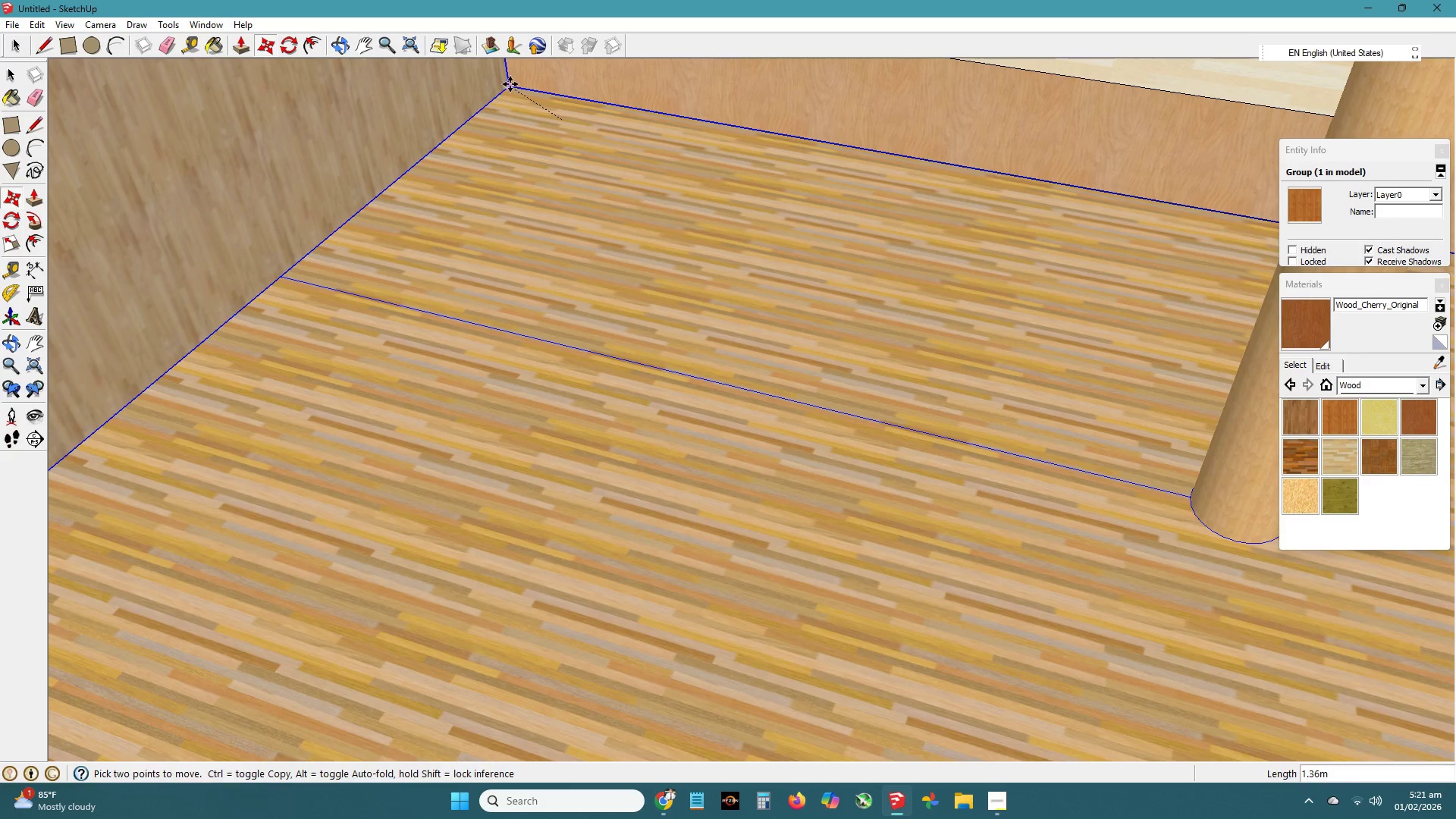 
left_click([510, 84])
 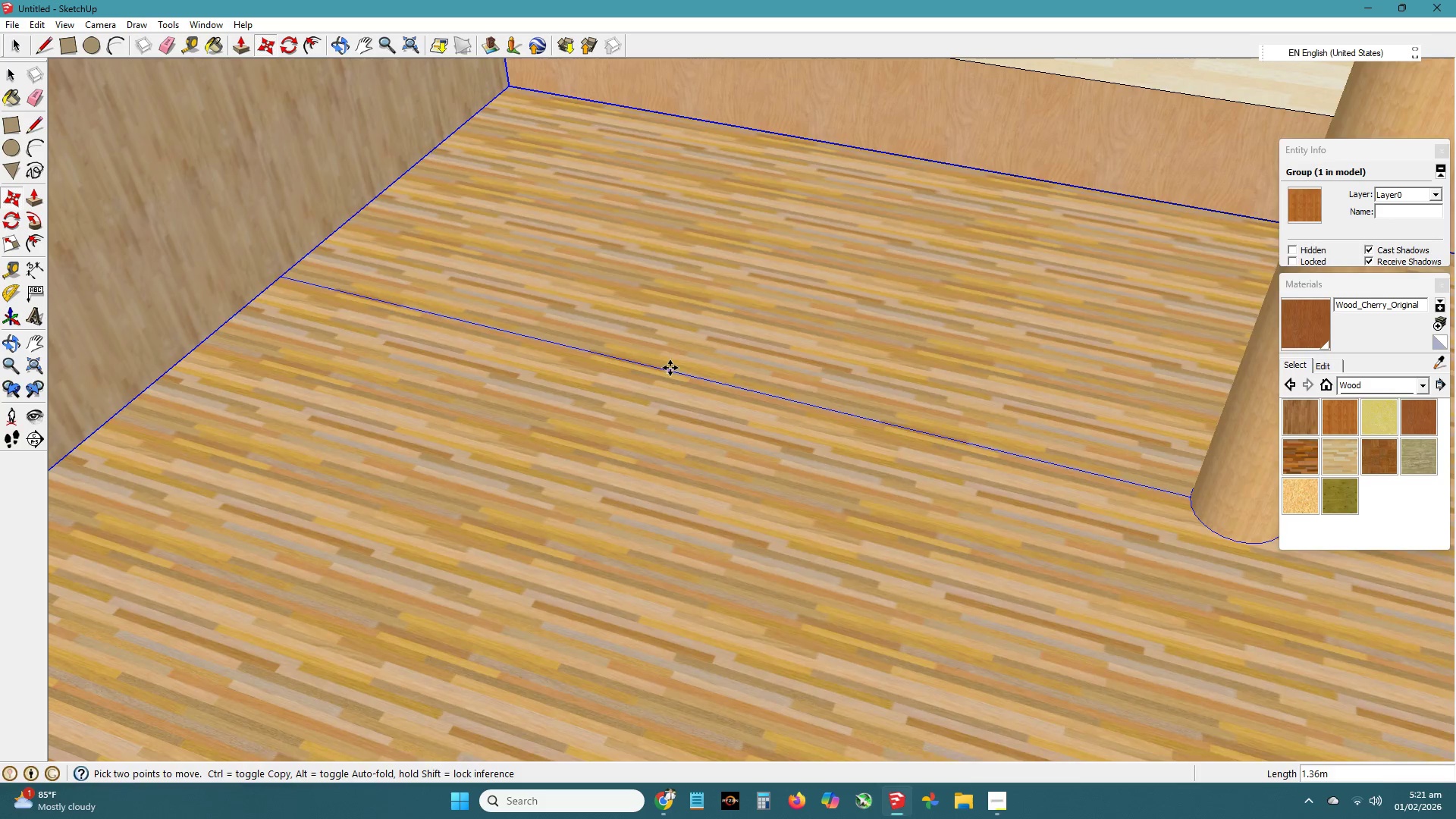 
scroll: coordinate [566, 493], scroll_direction: down, amount: 21.0
 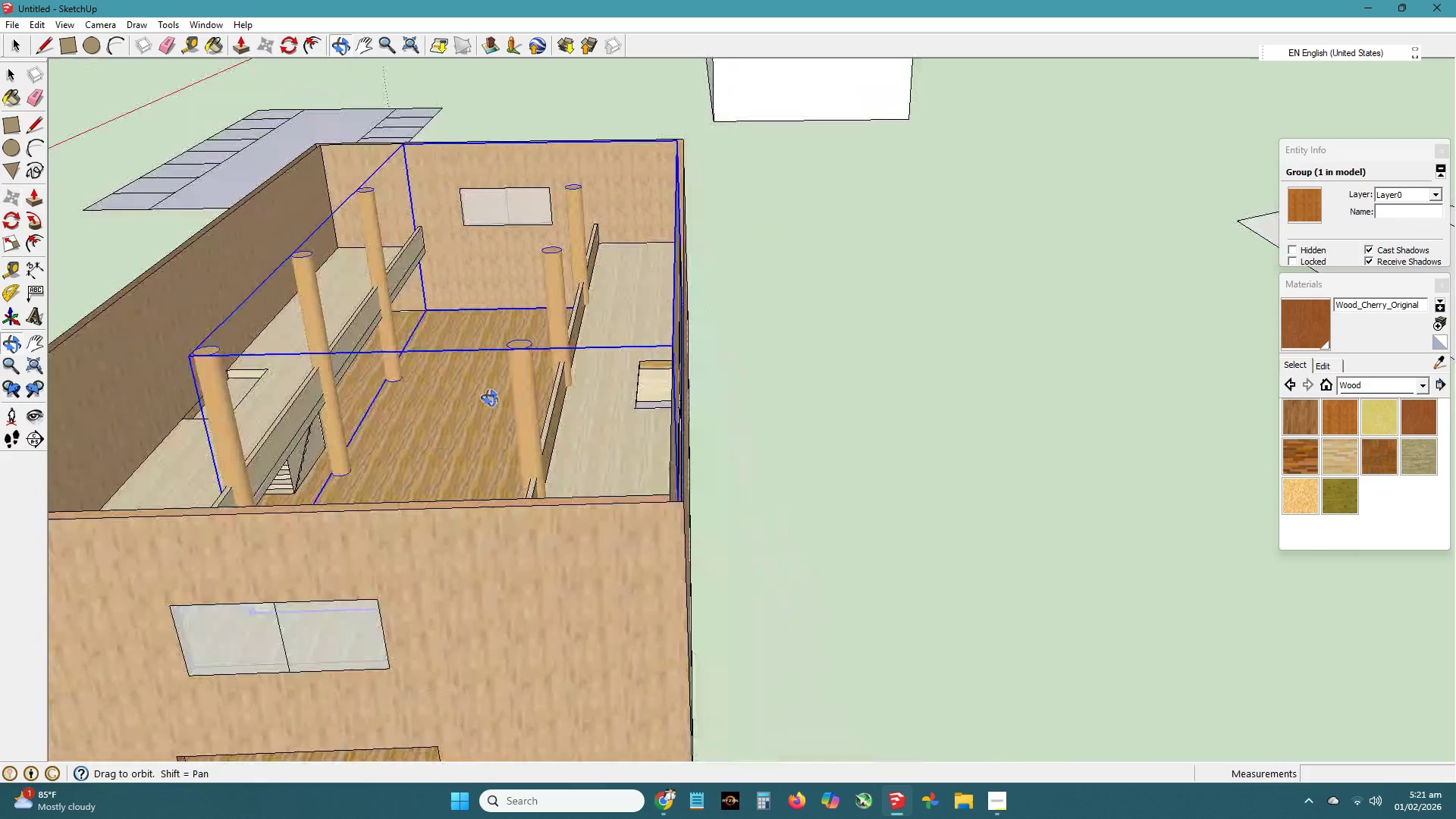 
key(Escape)
 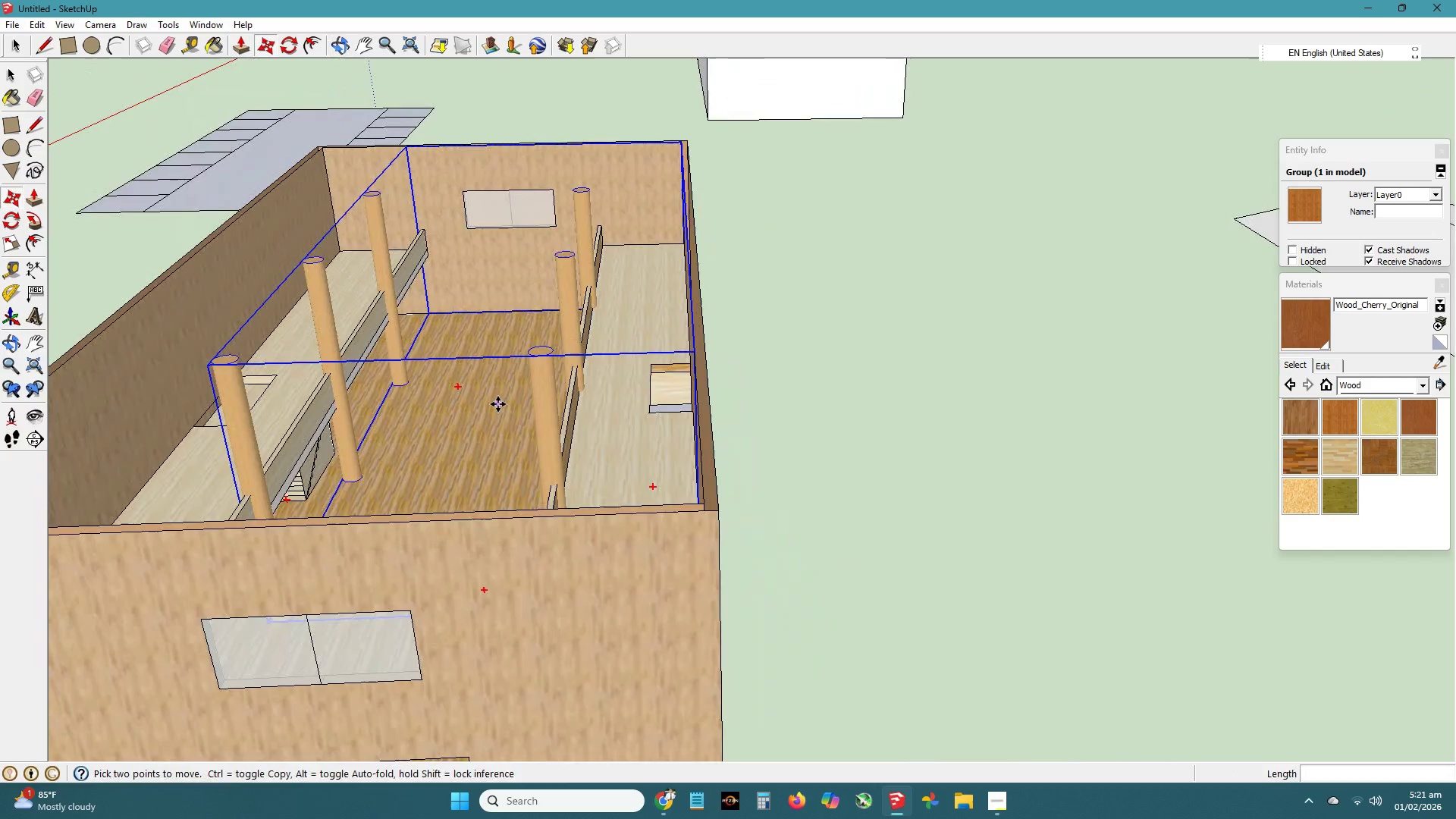 
key(Space)
 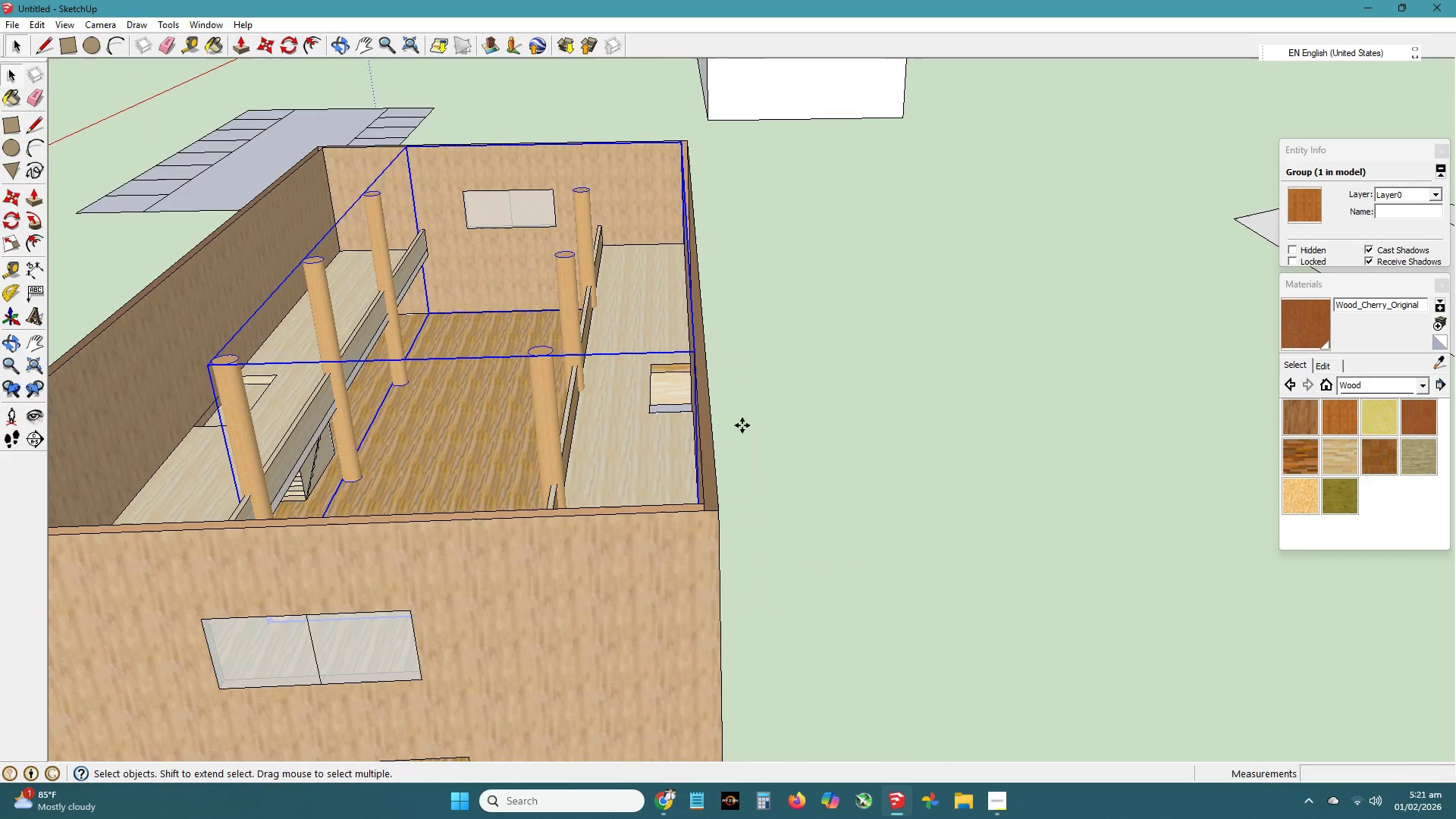 
left_click([784, 425])
 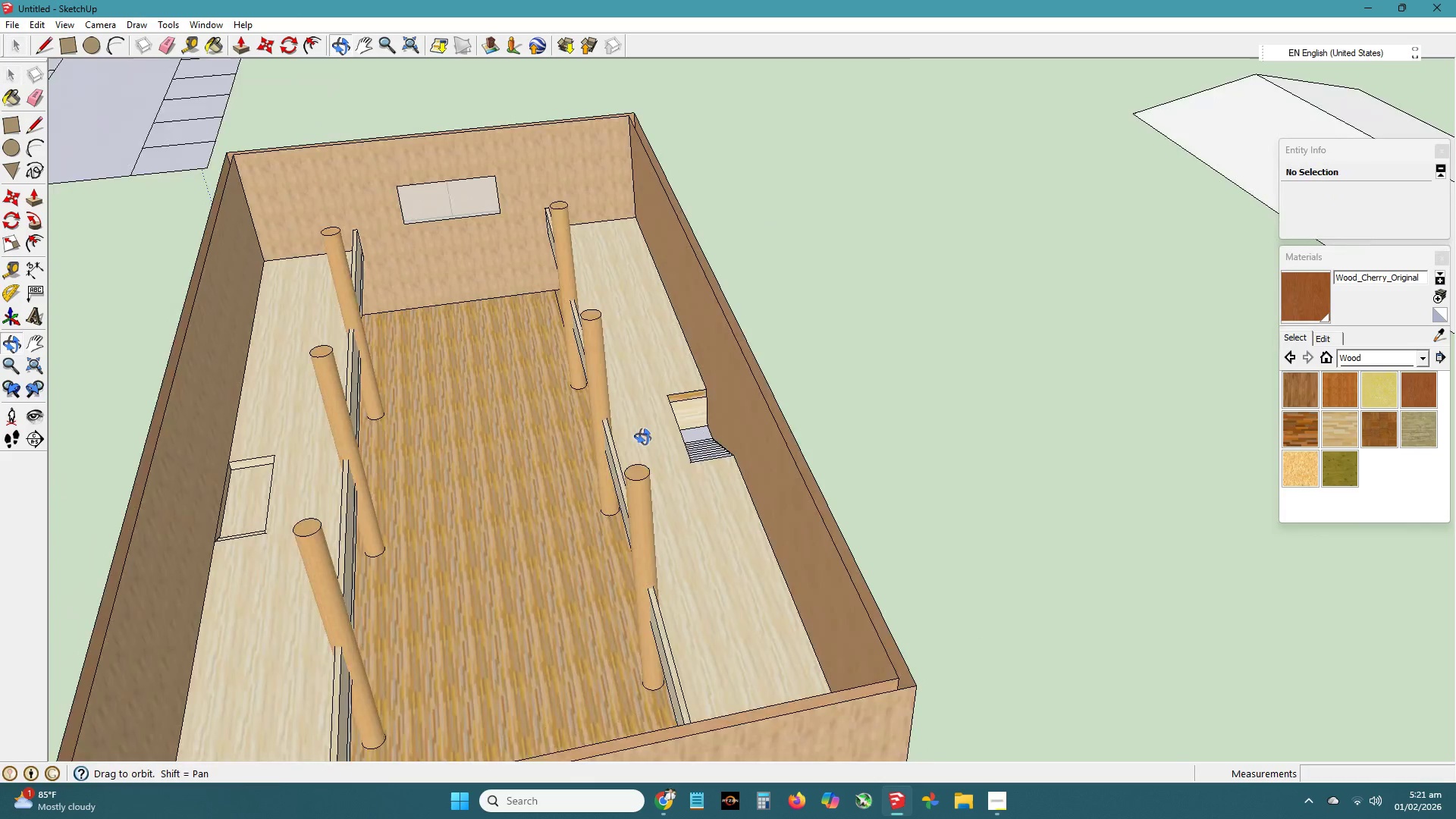 
scroll: coordinate [581, 496], scroll_direction: up, amount: 4.0
 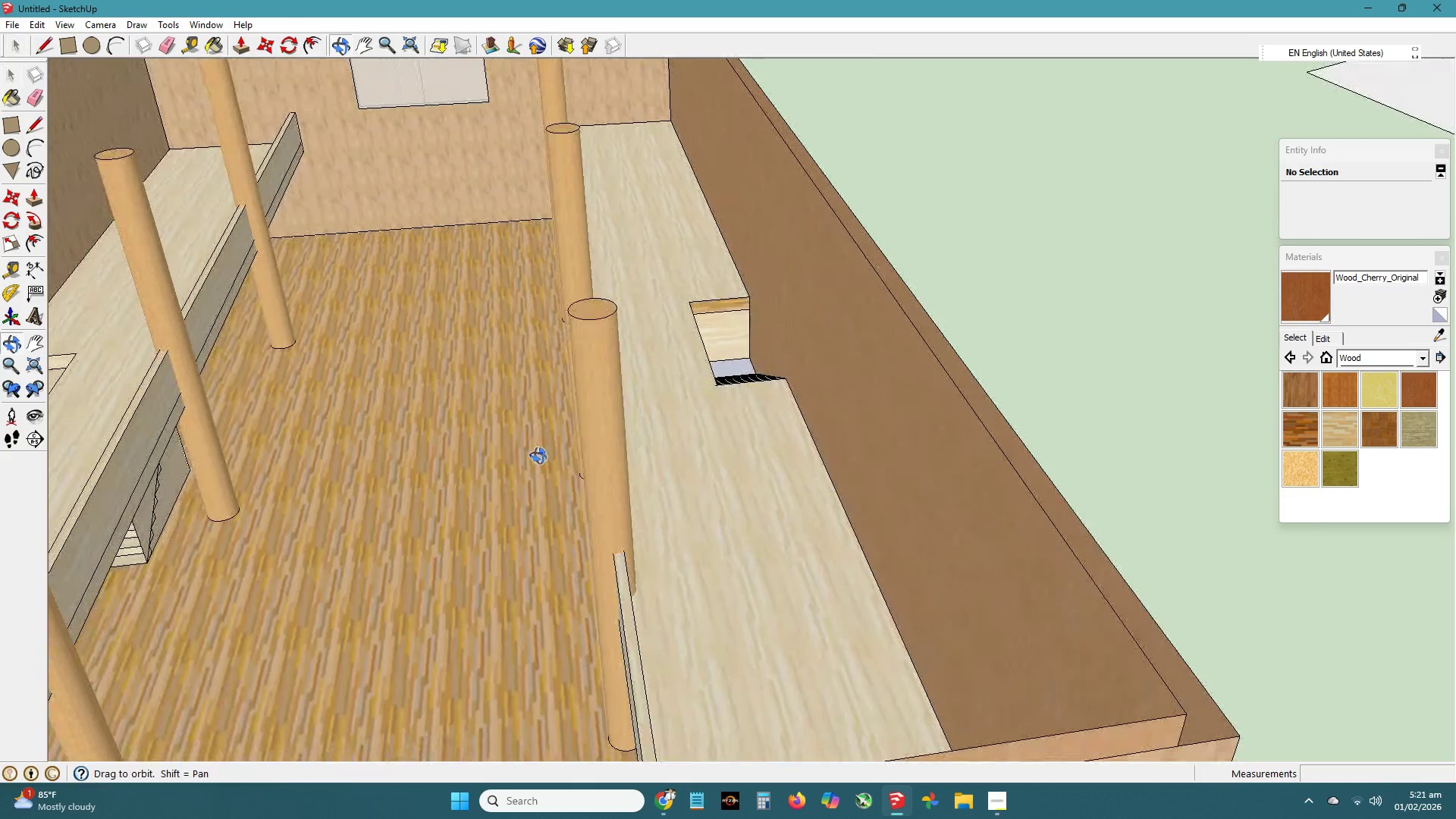 
key(H)
 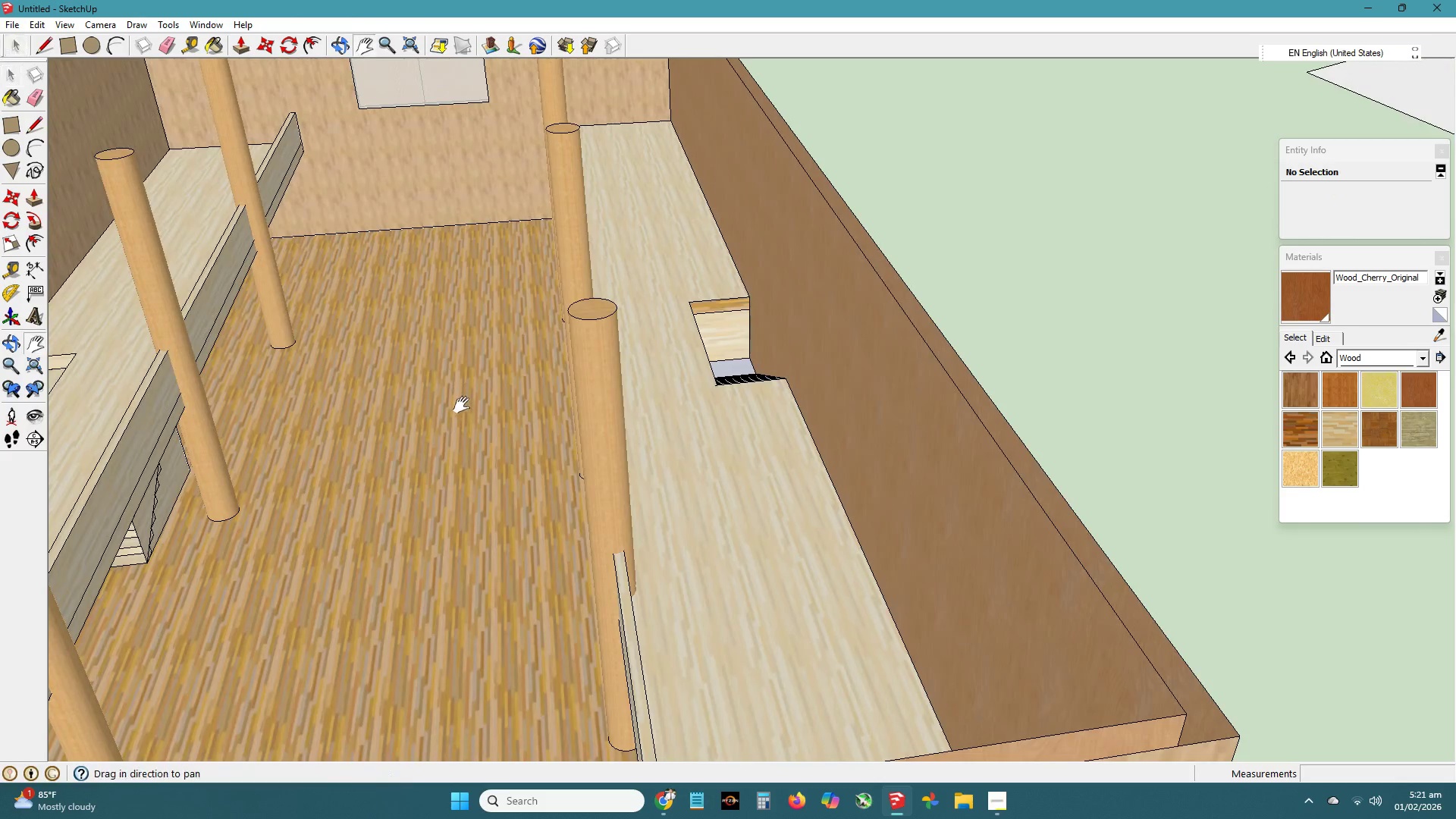 
left_click_drag(start_coordinate=[462, 405], to_coordinate=[640, 448])
 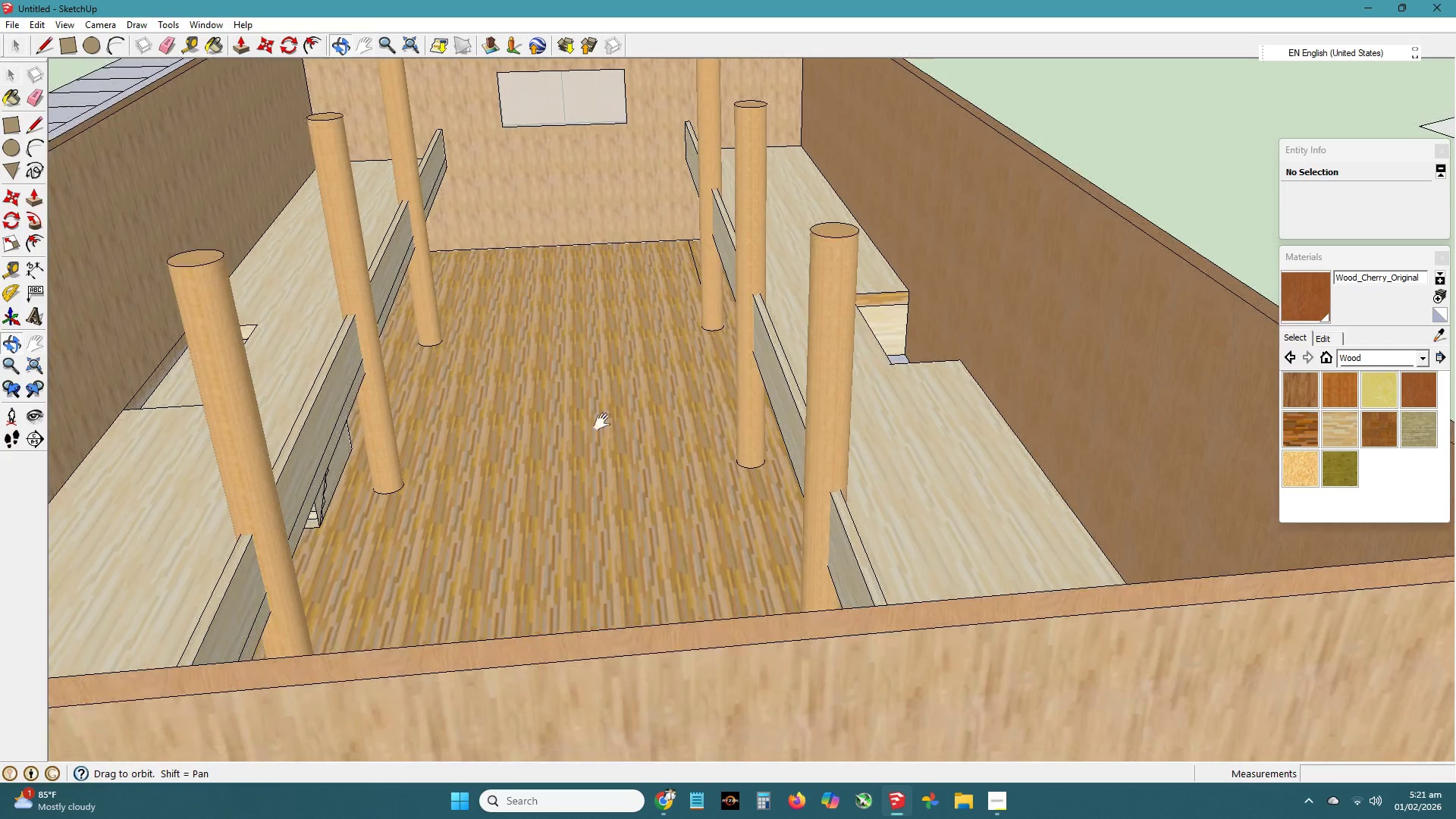 
left_click_drag(start_coordinate=[585, 391], to_coordinate=[587, 452])
 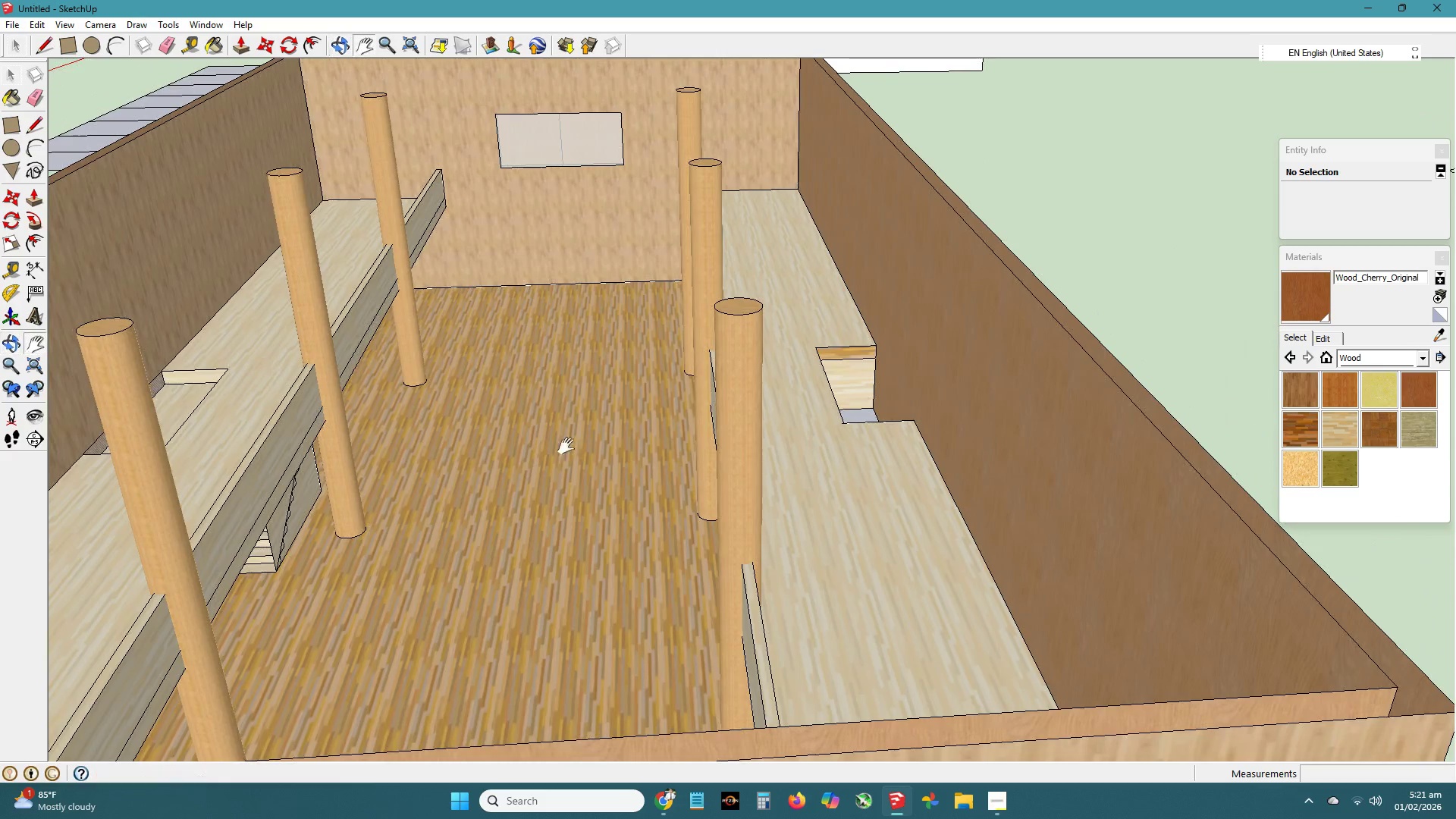 
left_click_drag(start_coordinate=[527, 446], to_coordinate=[614, 474])
 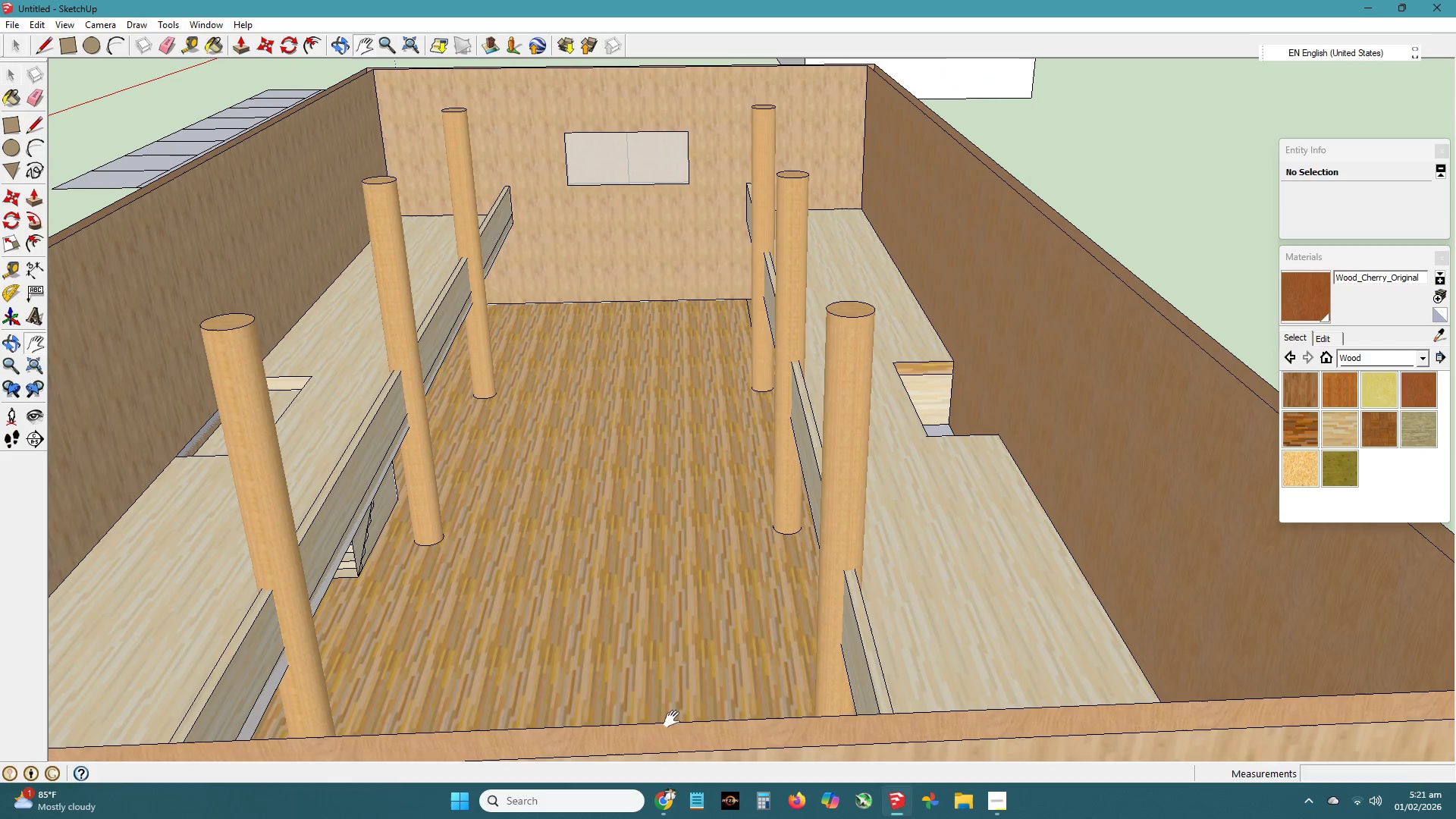 
hold_key(key=ShiftLeft, duration=0.44)
 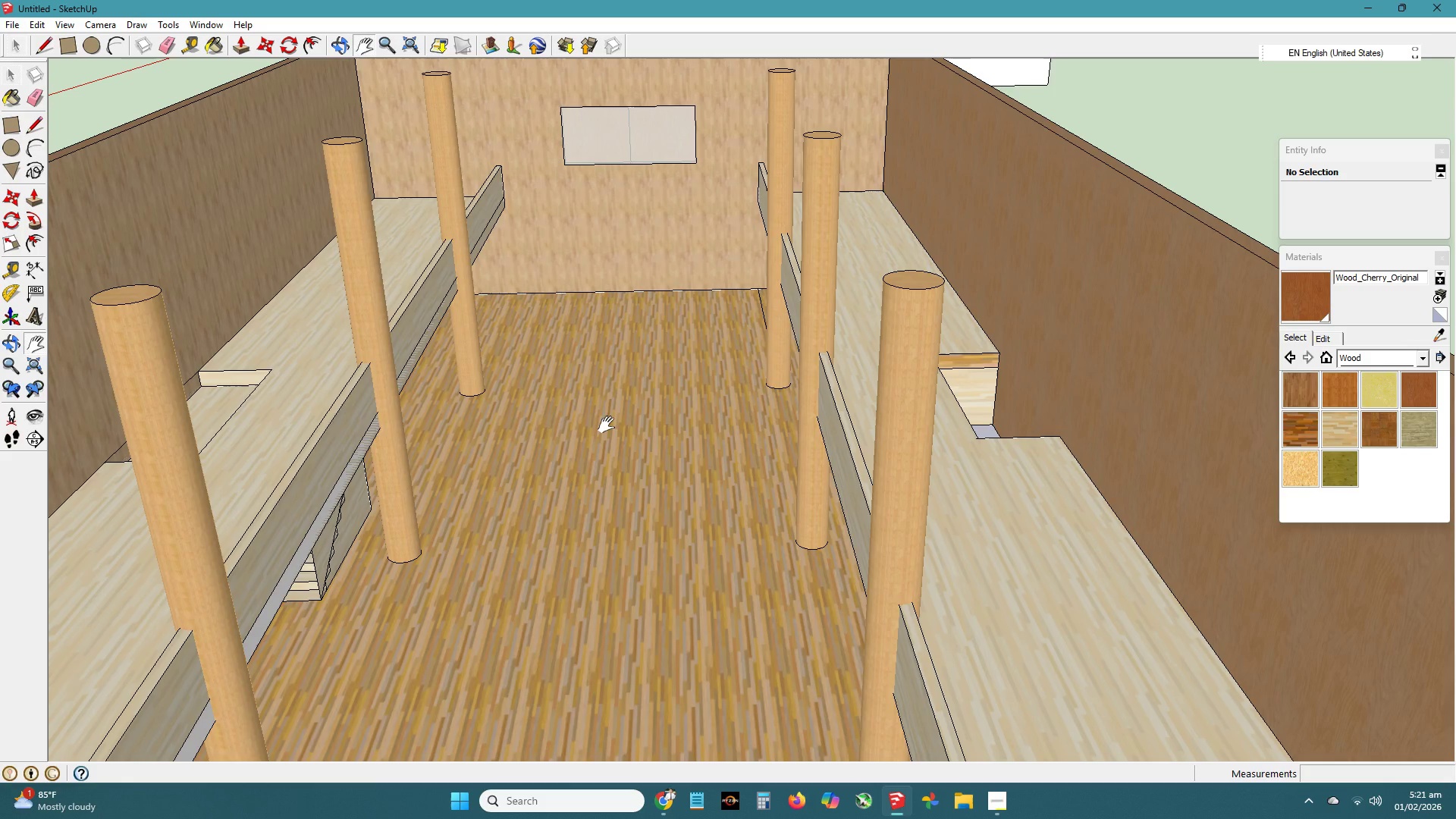 
key(Meta+Shift+MetaLeft)
 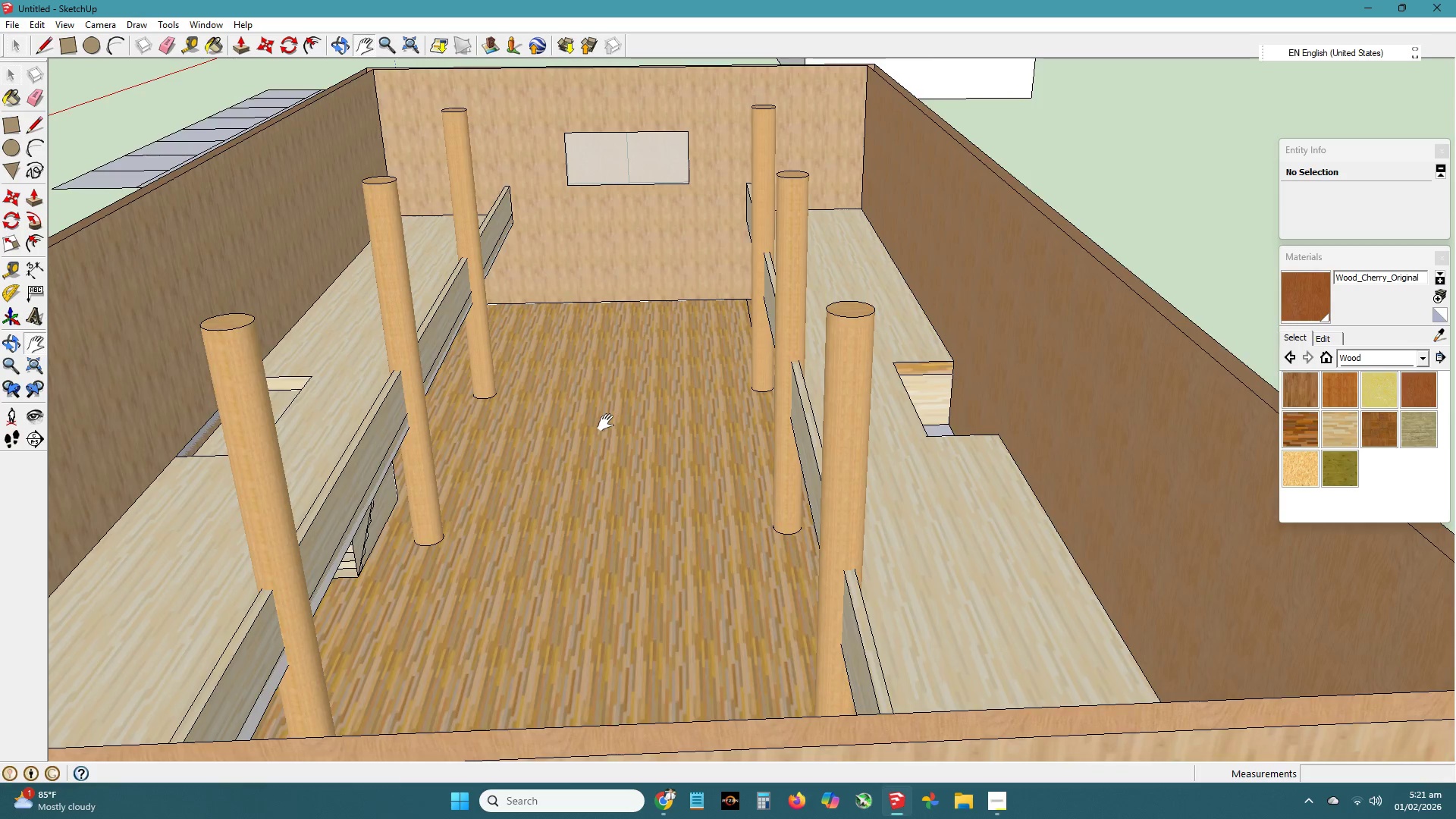 
scroll: coordinate [606, 423], scroll_direction: up, amount: 1.0
 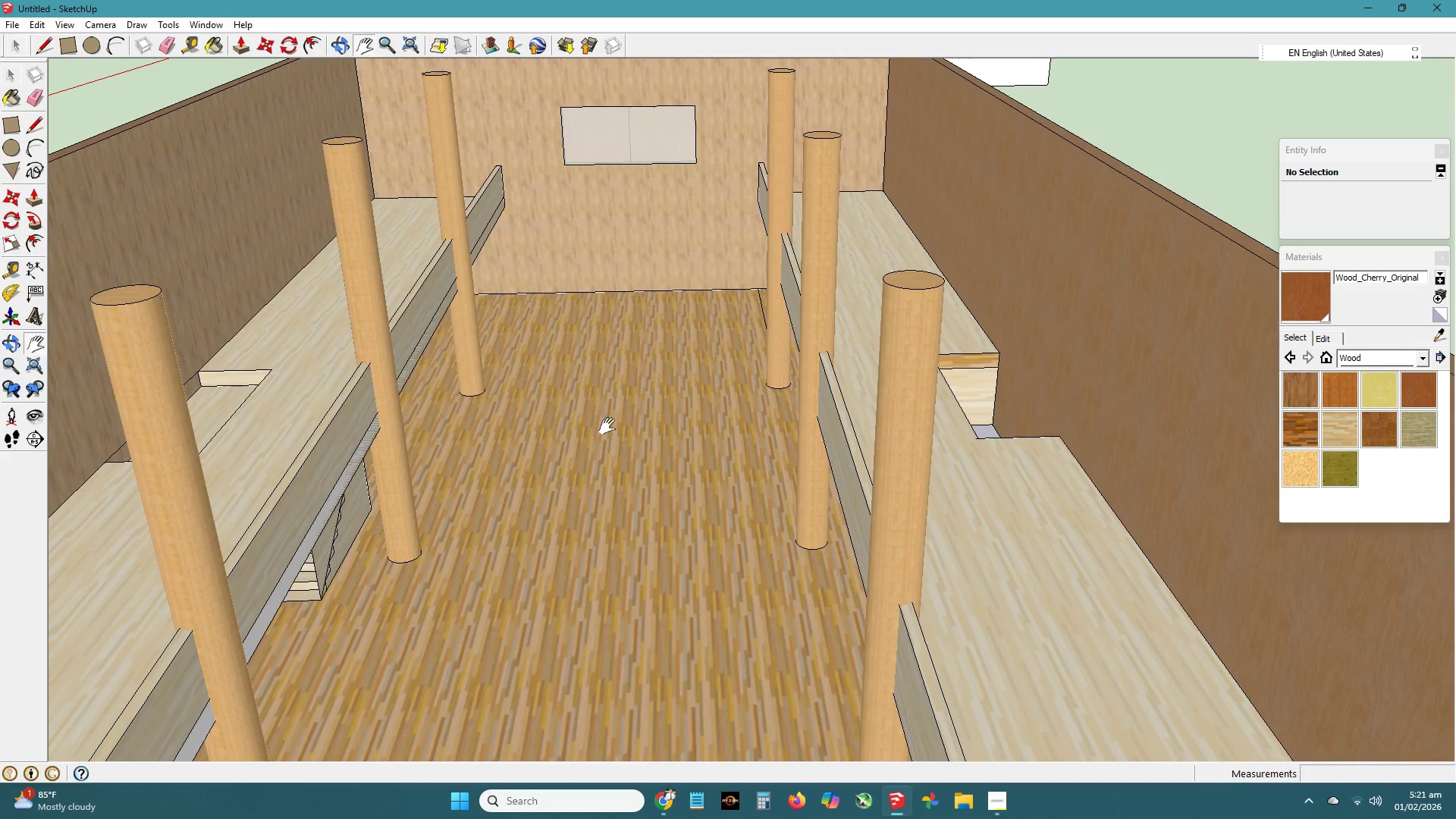 
scroll: coordinate [633, 410], scroll_direction: down, amount: 2.0
 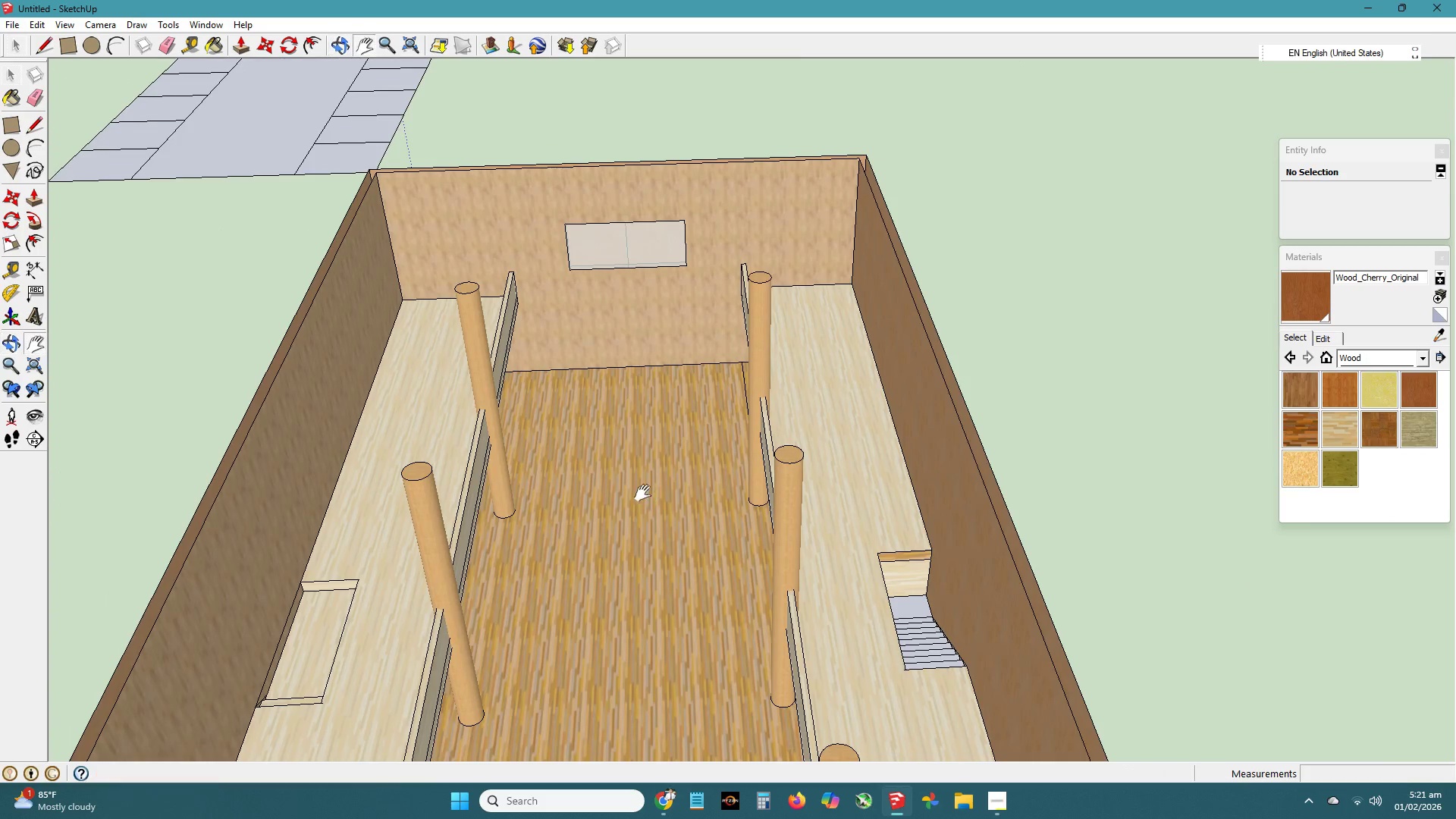 
left_click_drag(start_coordinate=[644, 523], to_coordinate=[652, 233])
 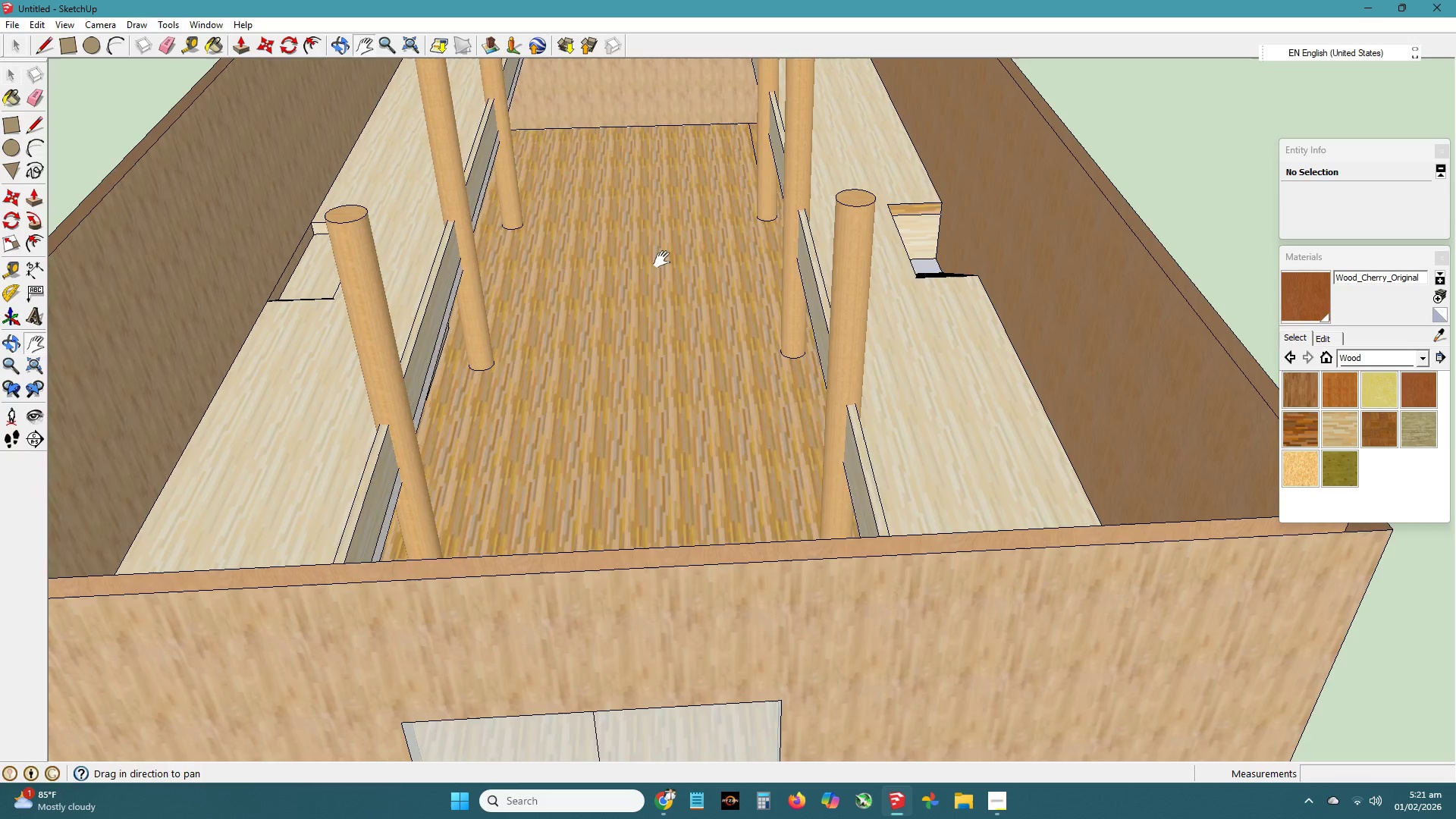 
scroll: coordinate [664, 269], scroll_direction: down, amount: 2.0
 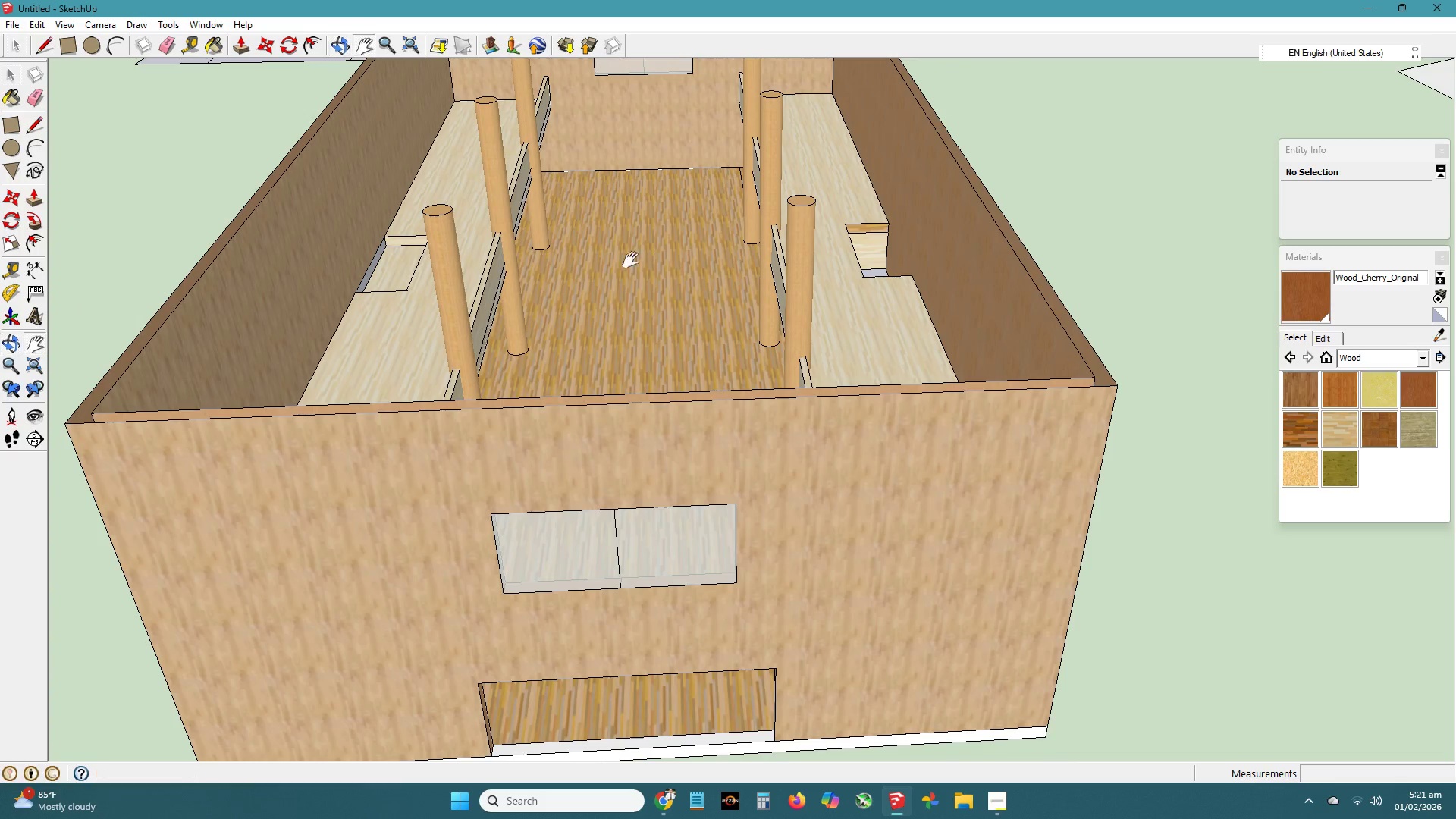 
left_click_drag(start_coordinate=[467, 244], to_coordinate=[479, 321])
 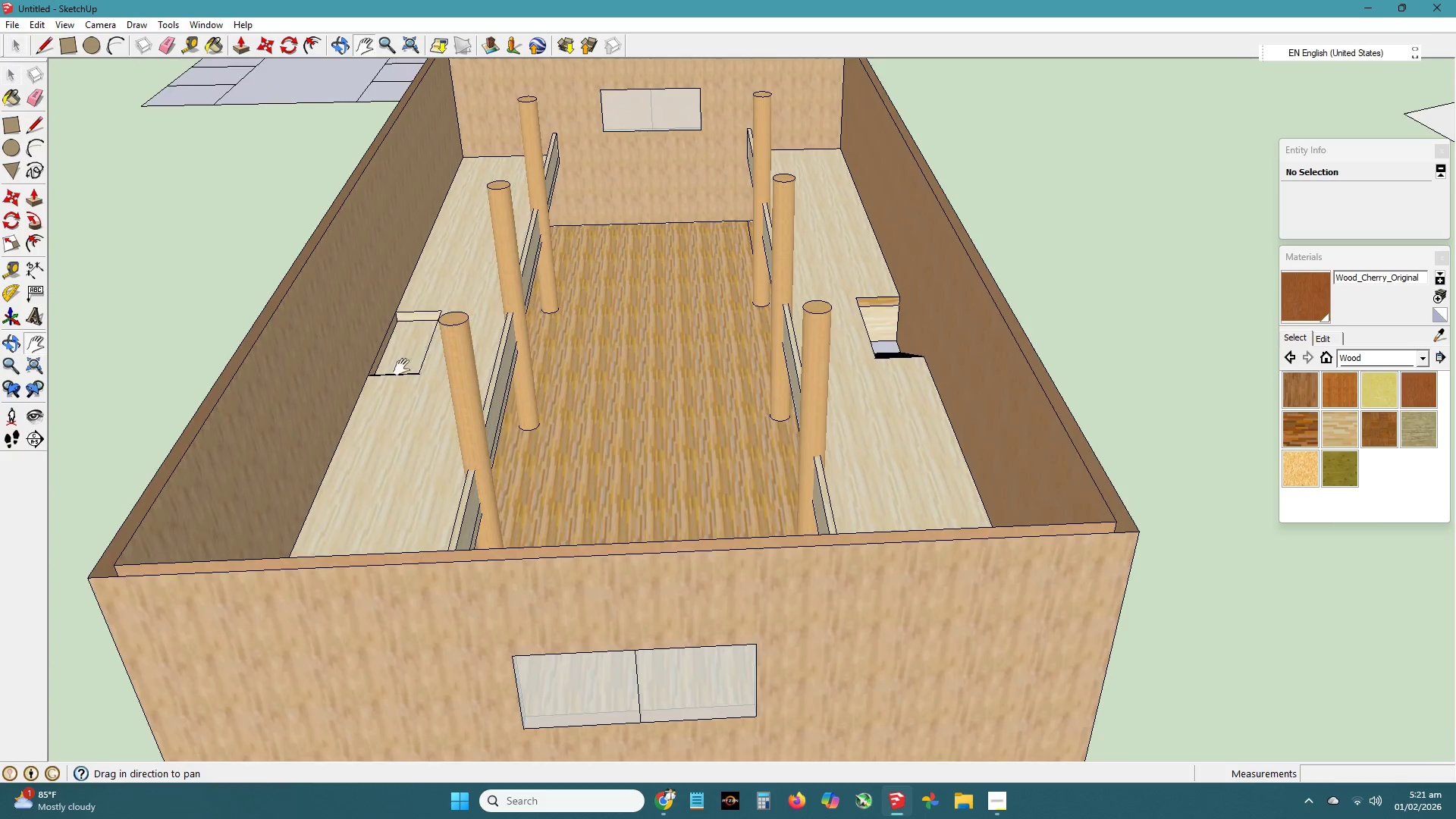 
key(Space)
 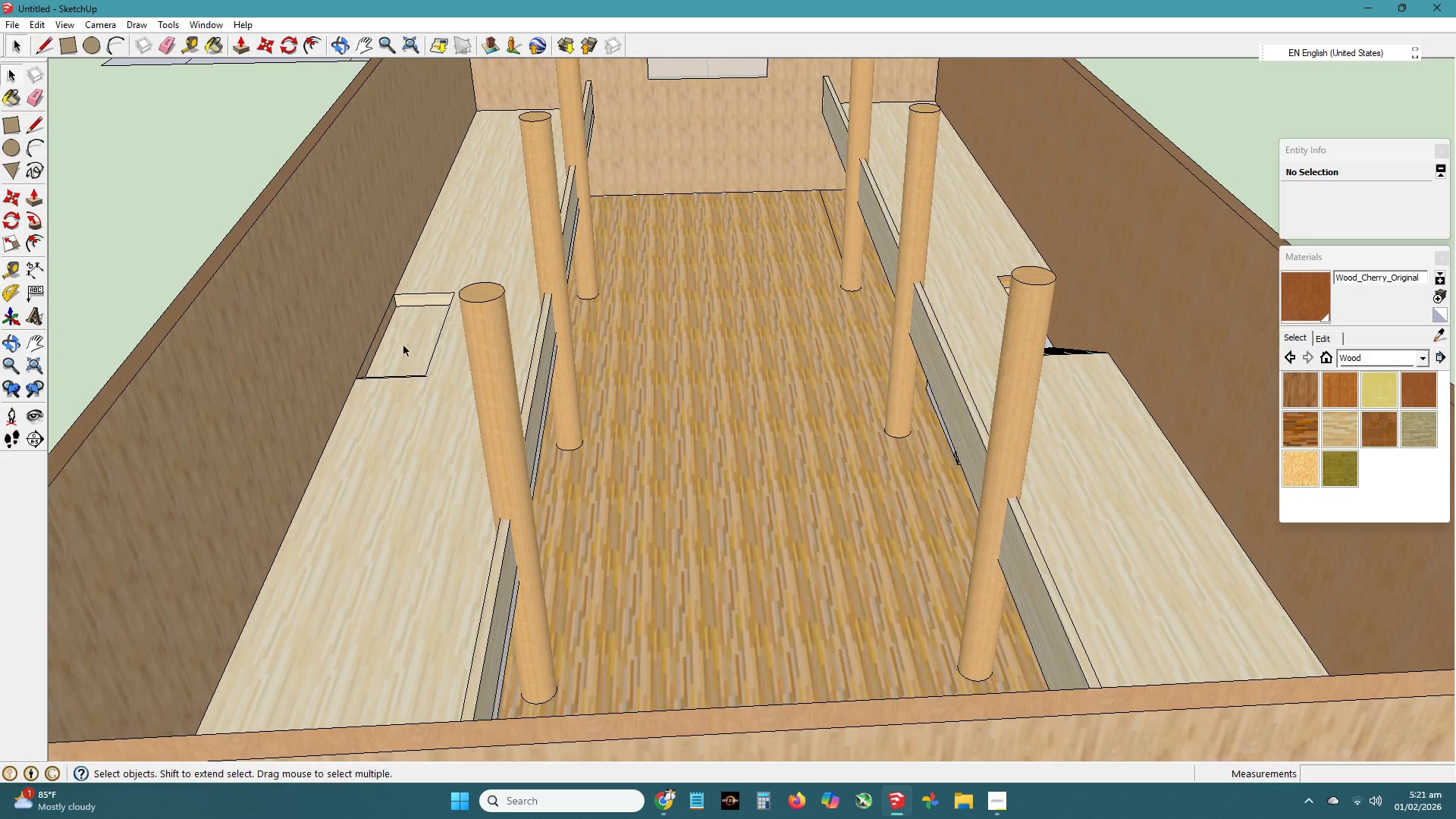 
left_click([404, 346])
 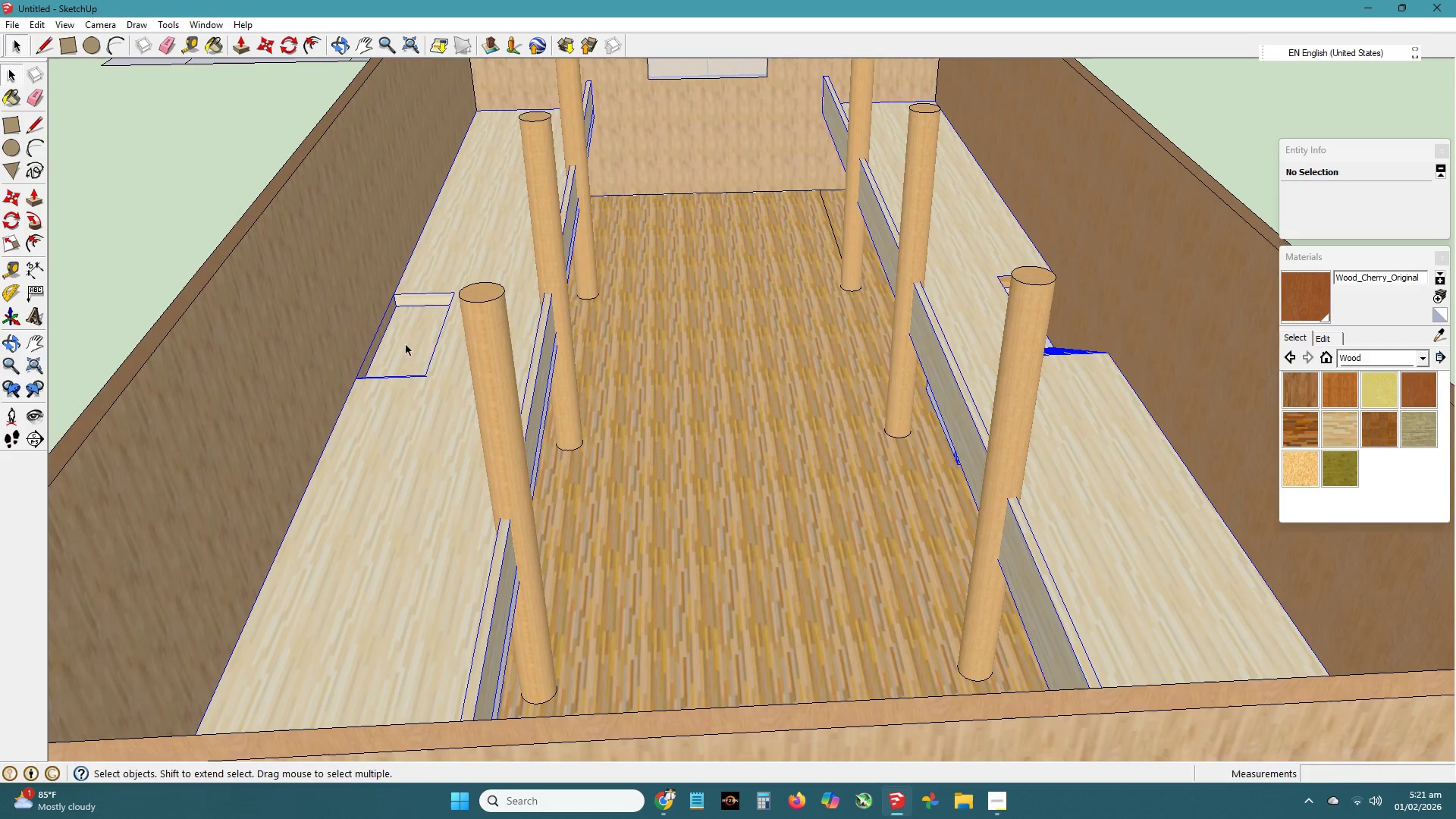 
scroll: coordinate [401, 368], scroll_direction: up, amount: 3.0
 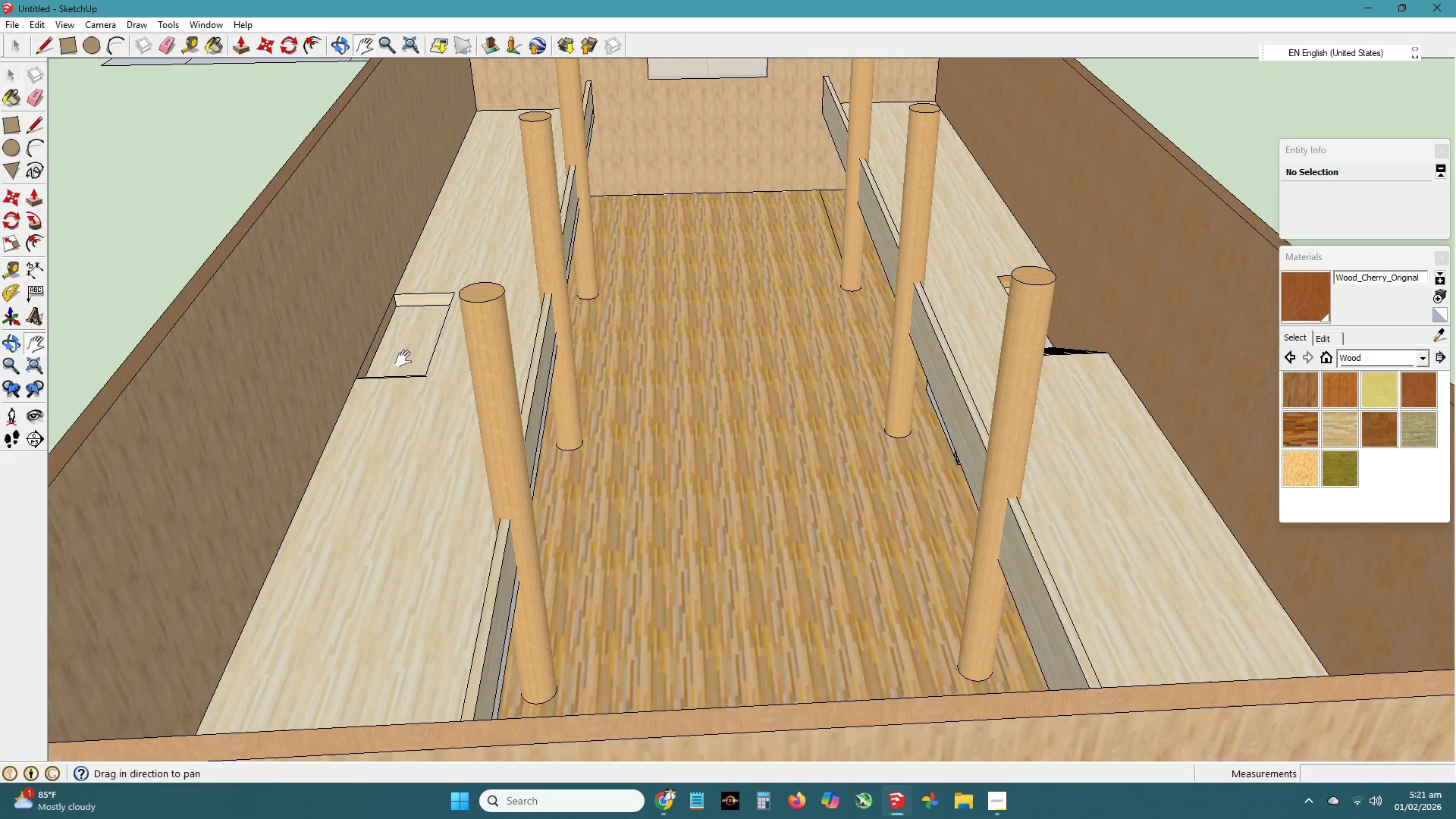 
double_click([413, 345])
 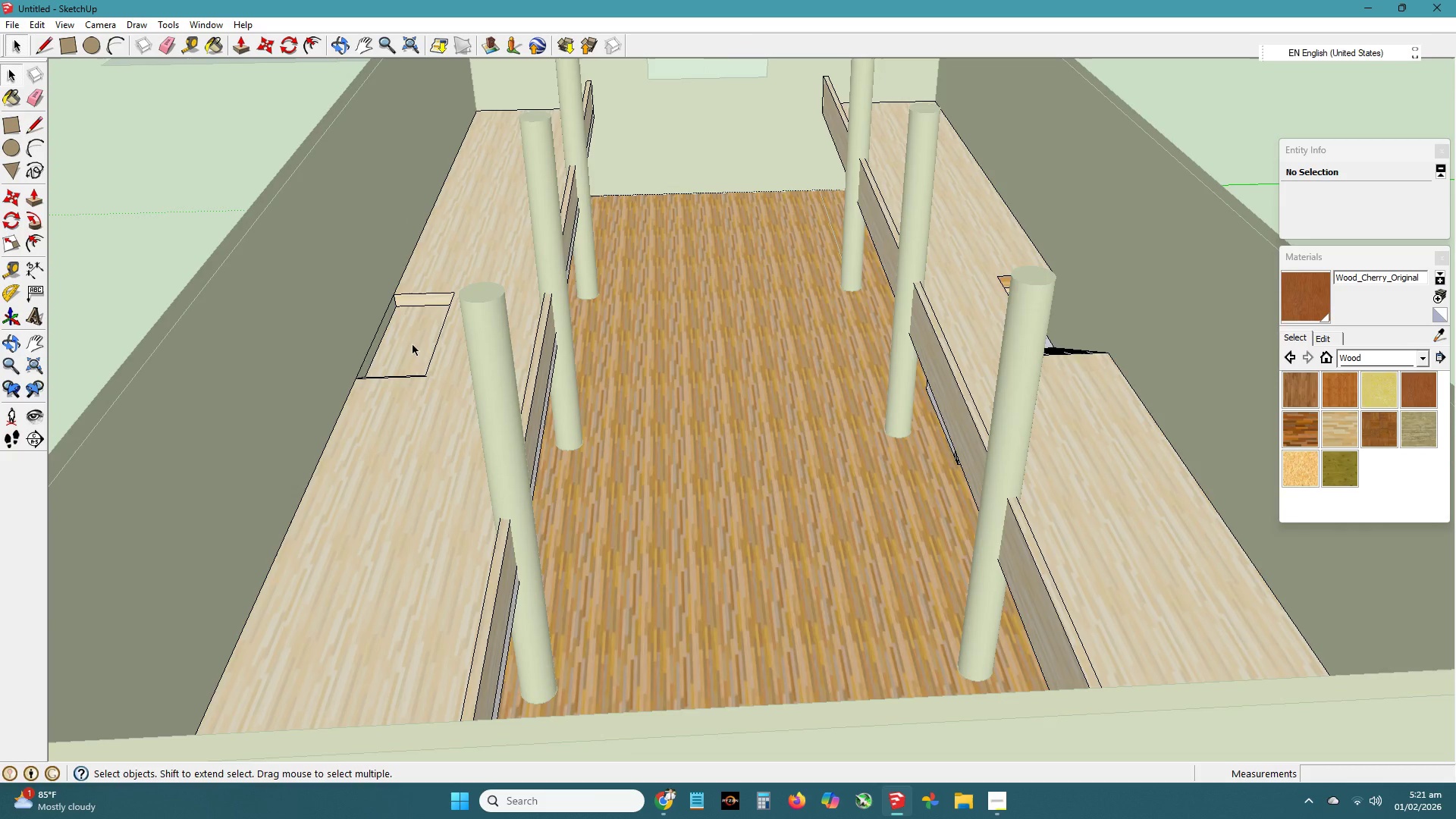 
triple_click([413, 345])
 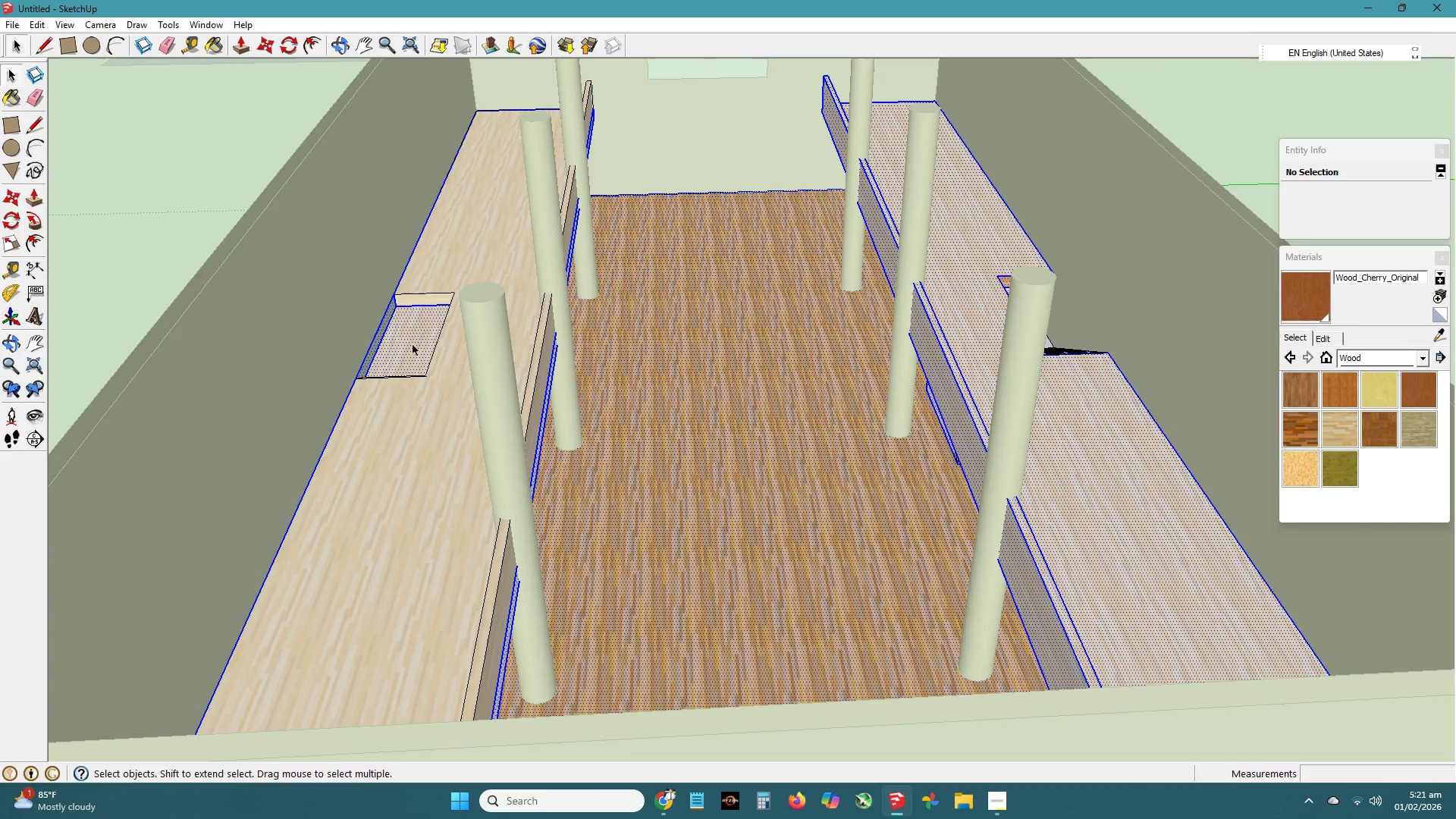 
triple_click([413, 345])
 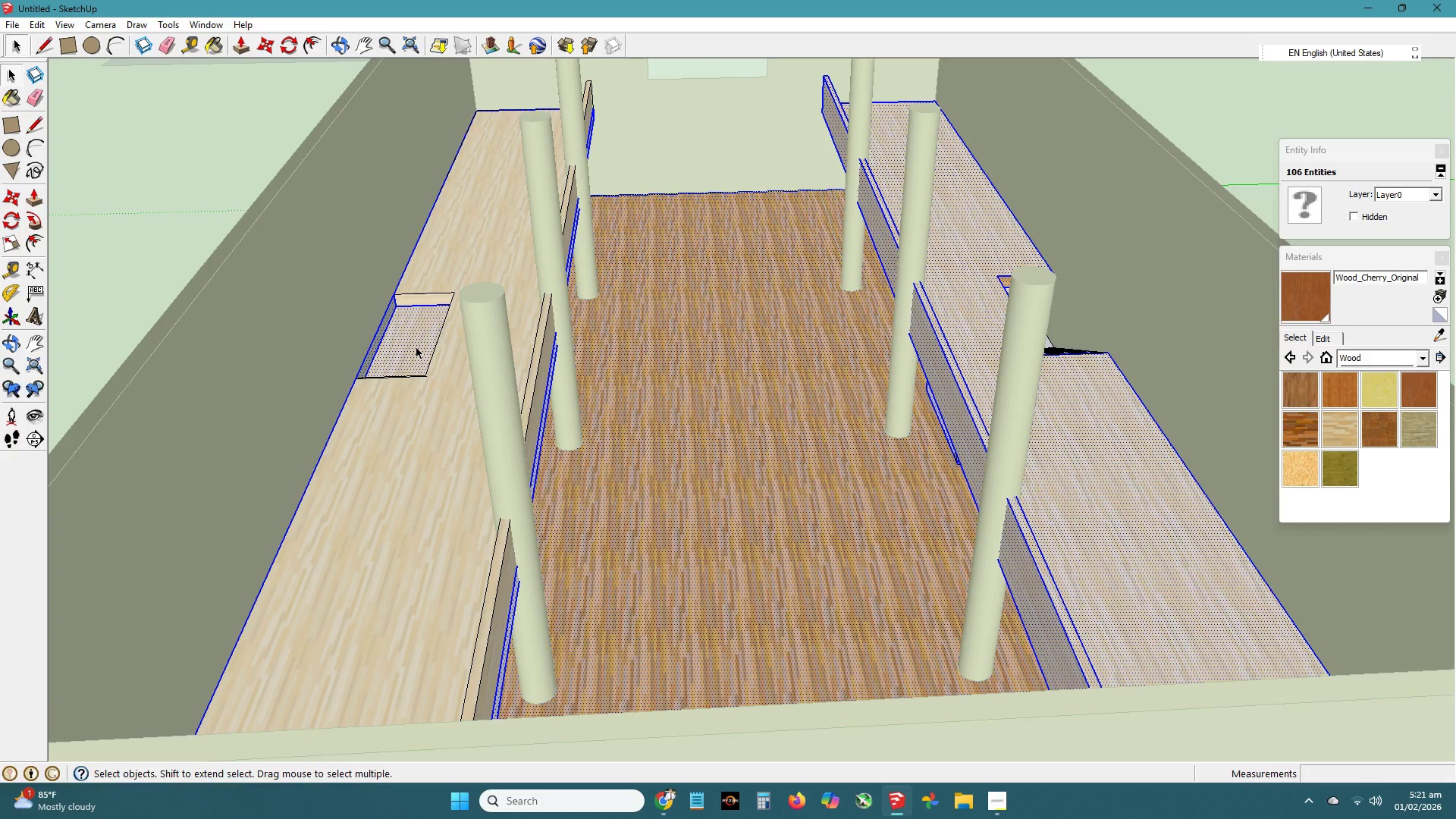 
left_click([417, 348])
 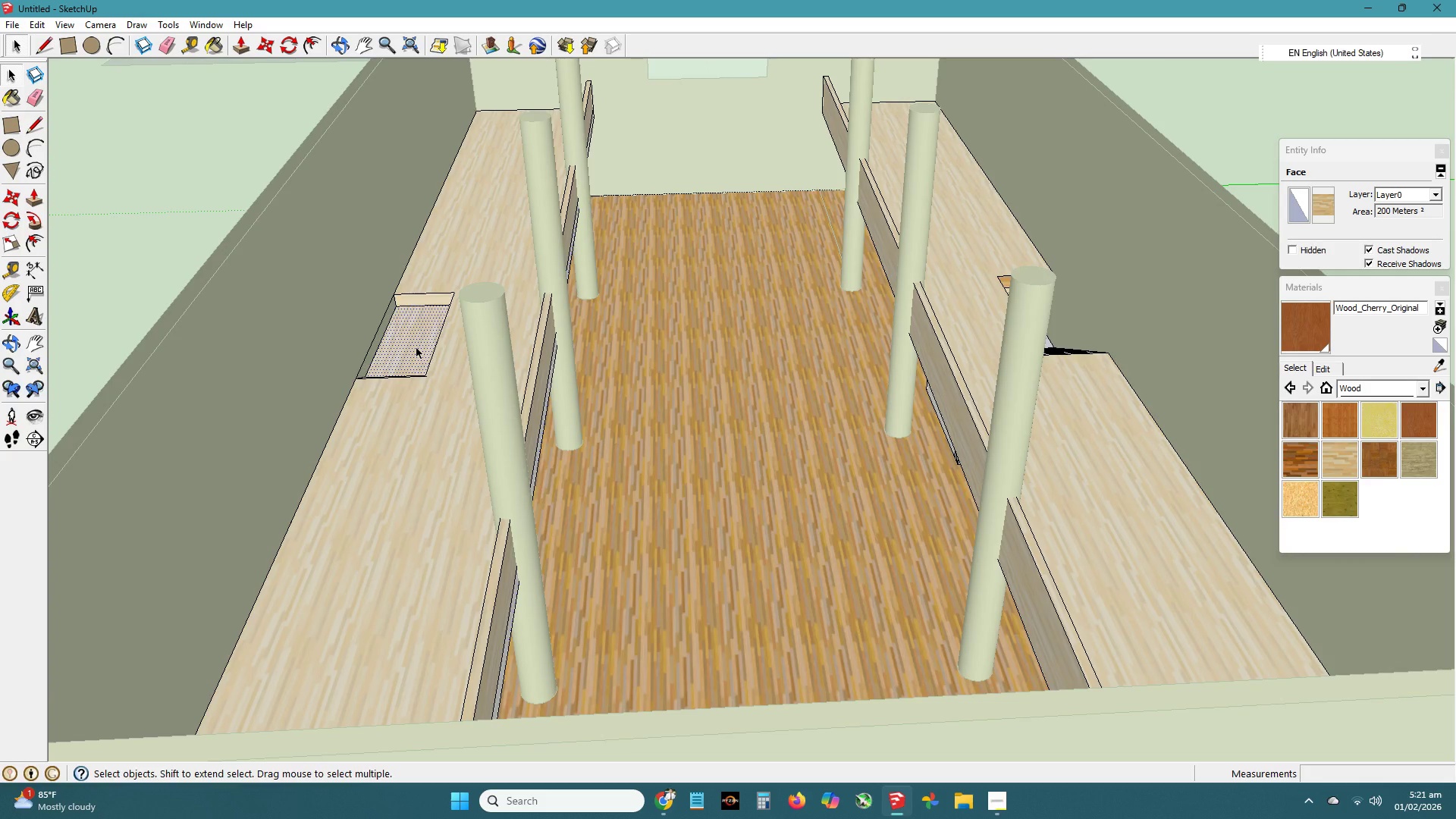 
key(Delete)
 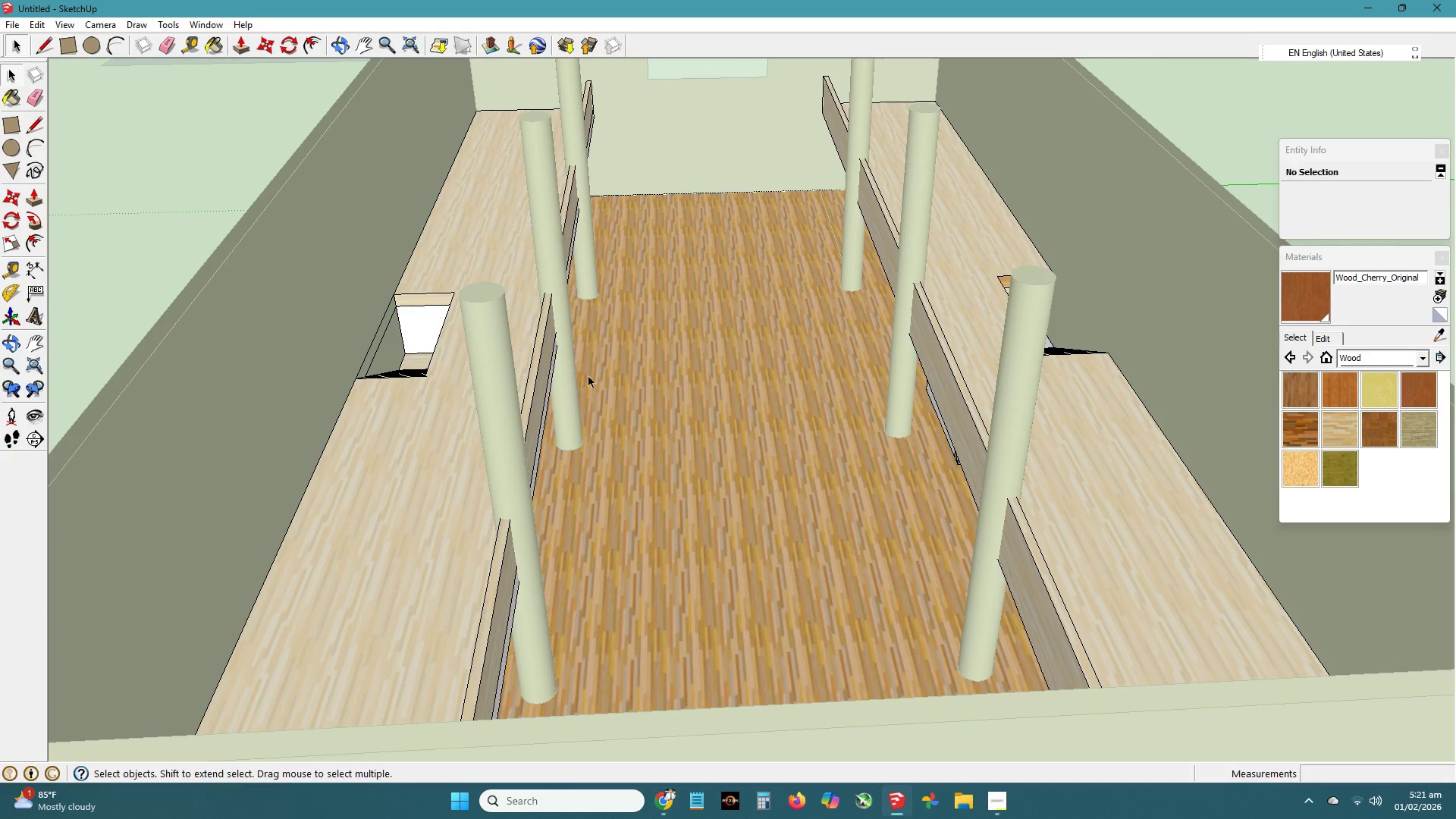 
key(Escape)
 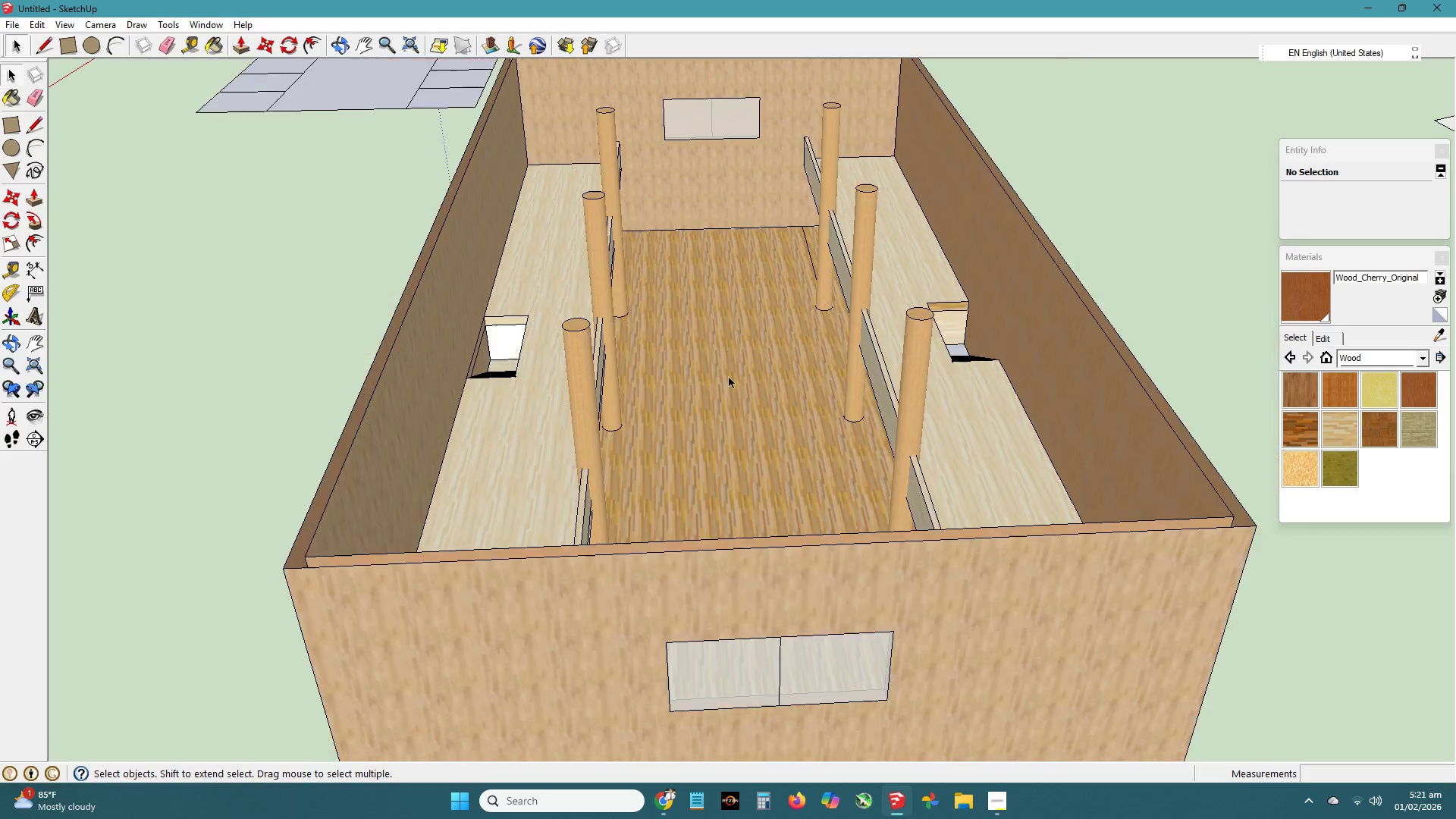 
scroll: coordinate [730, 378], scroll_direction: down, amount: 4.0
 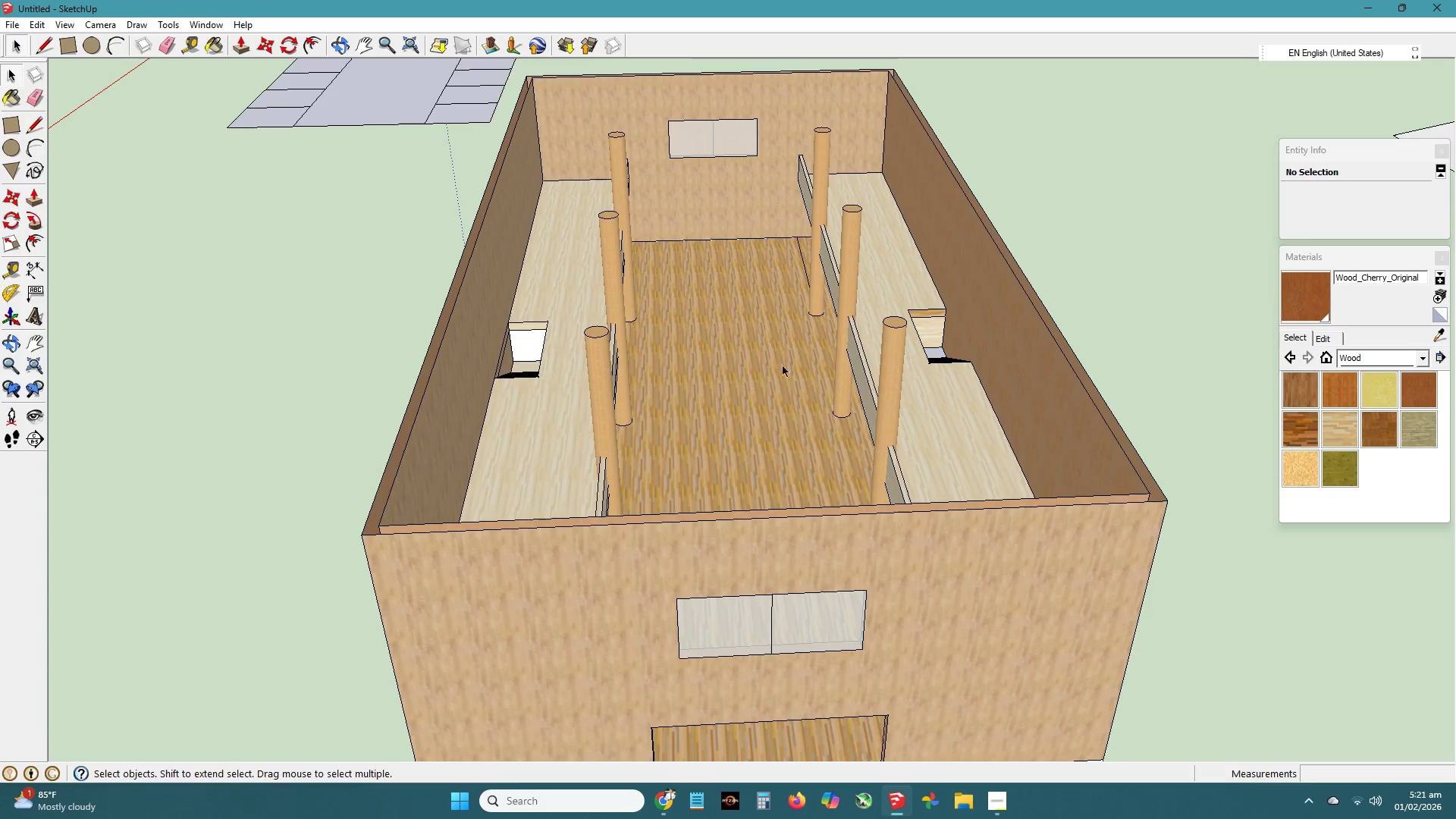 
key(H)
 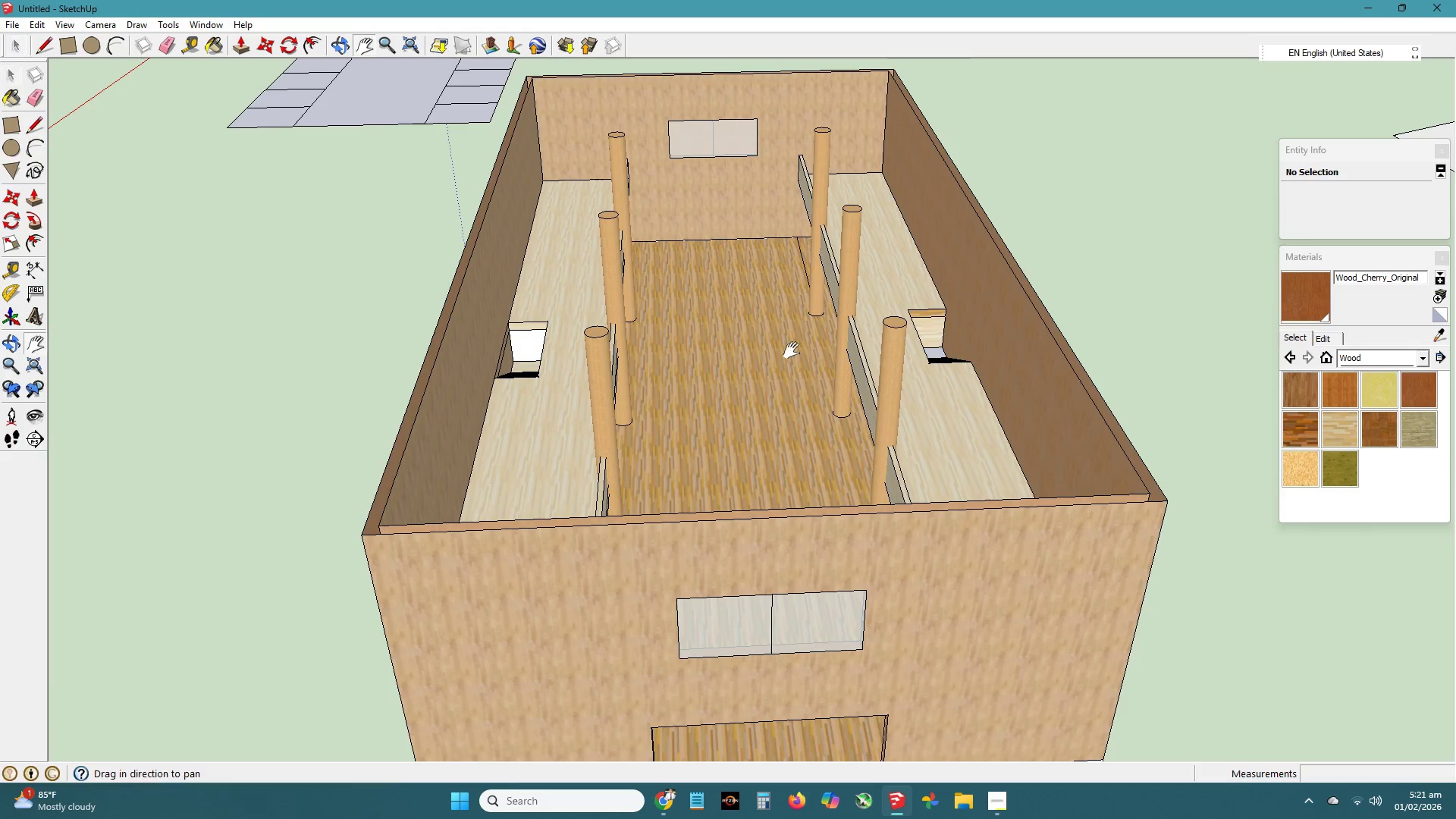 
left_click_drag(start_coordinate=[792, 350], to_coordinate=[708, 441])
 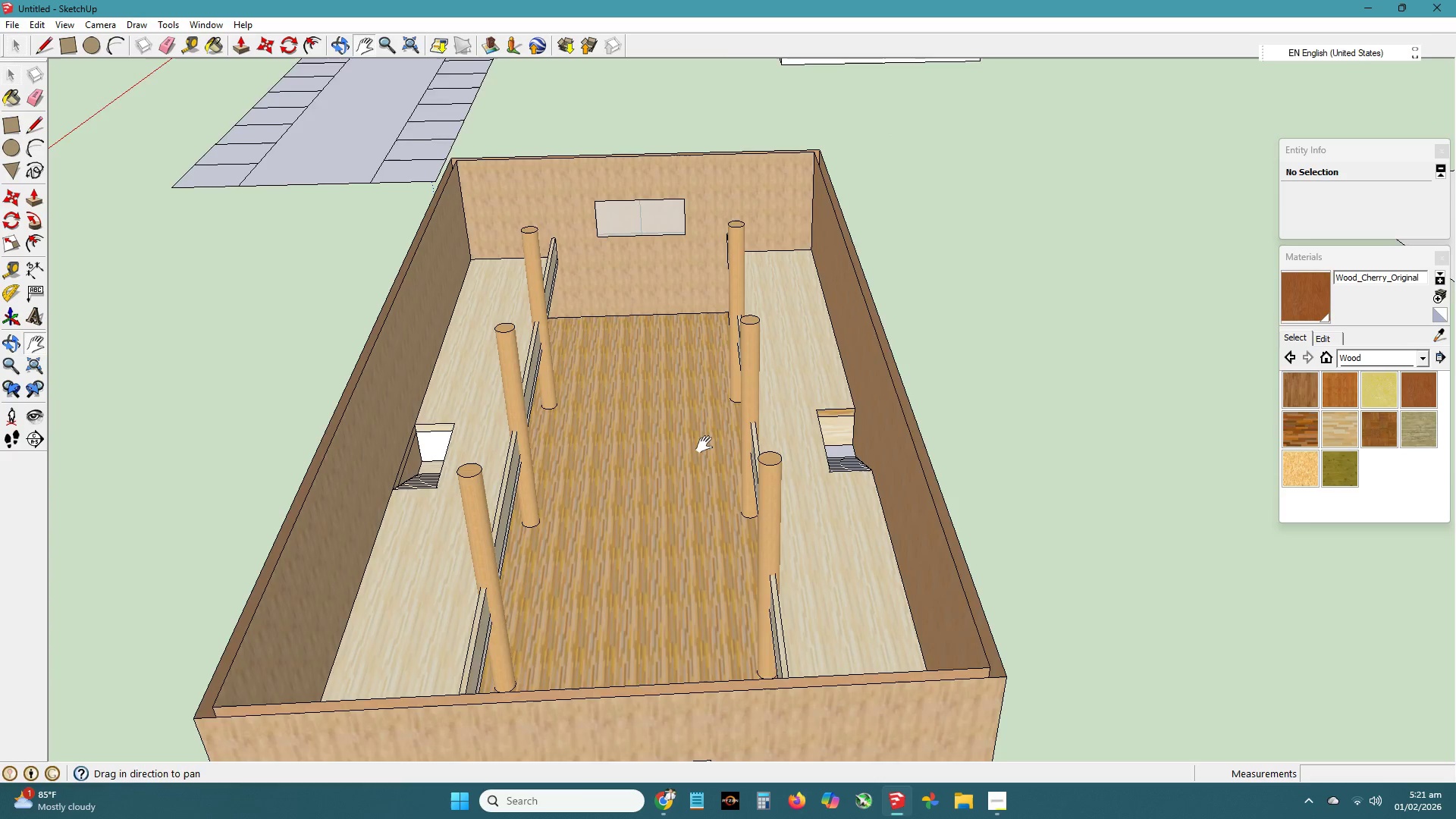 
left_click_drag(start_coordinate=[689, 441], to_coordinate=[711, 403])
 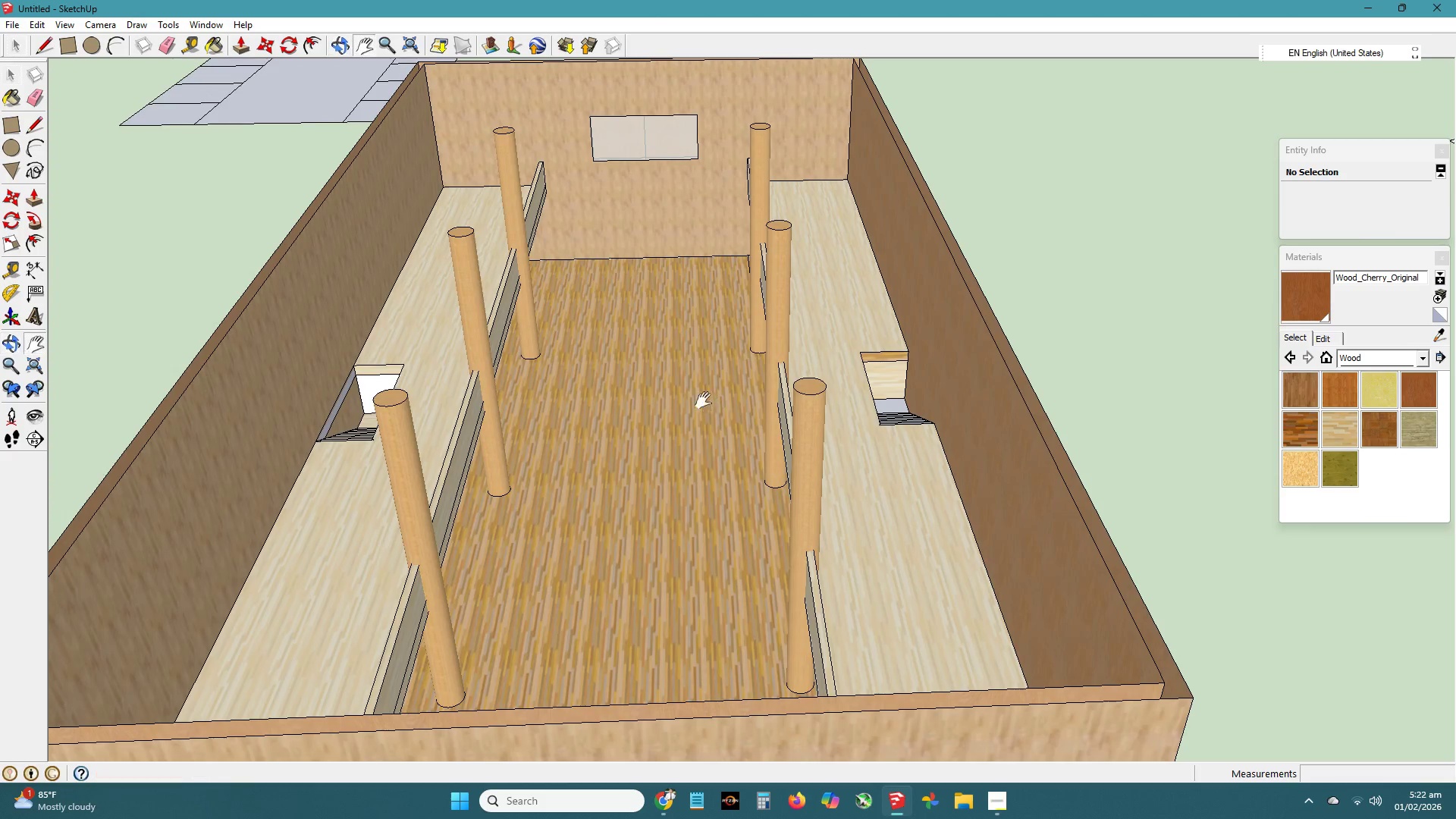 
scroll: coordinate [705, 449], scroll_direction: up, amount: 2.0
 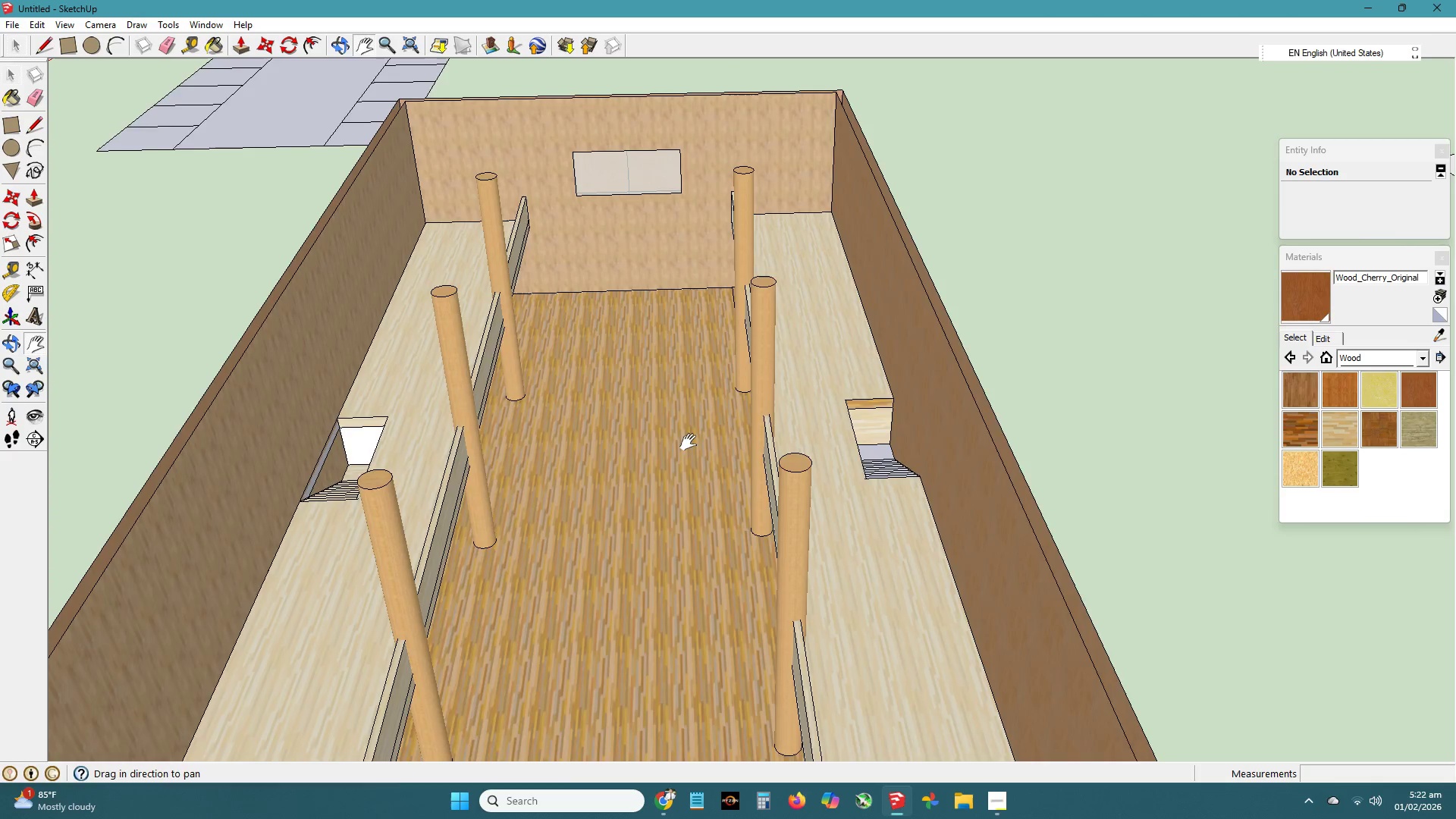 
left_click_drag(start_coordinate=[615, 397], to_coordinate=[637, 402])
 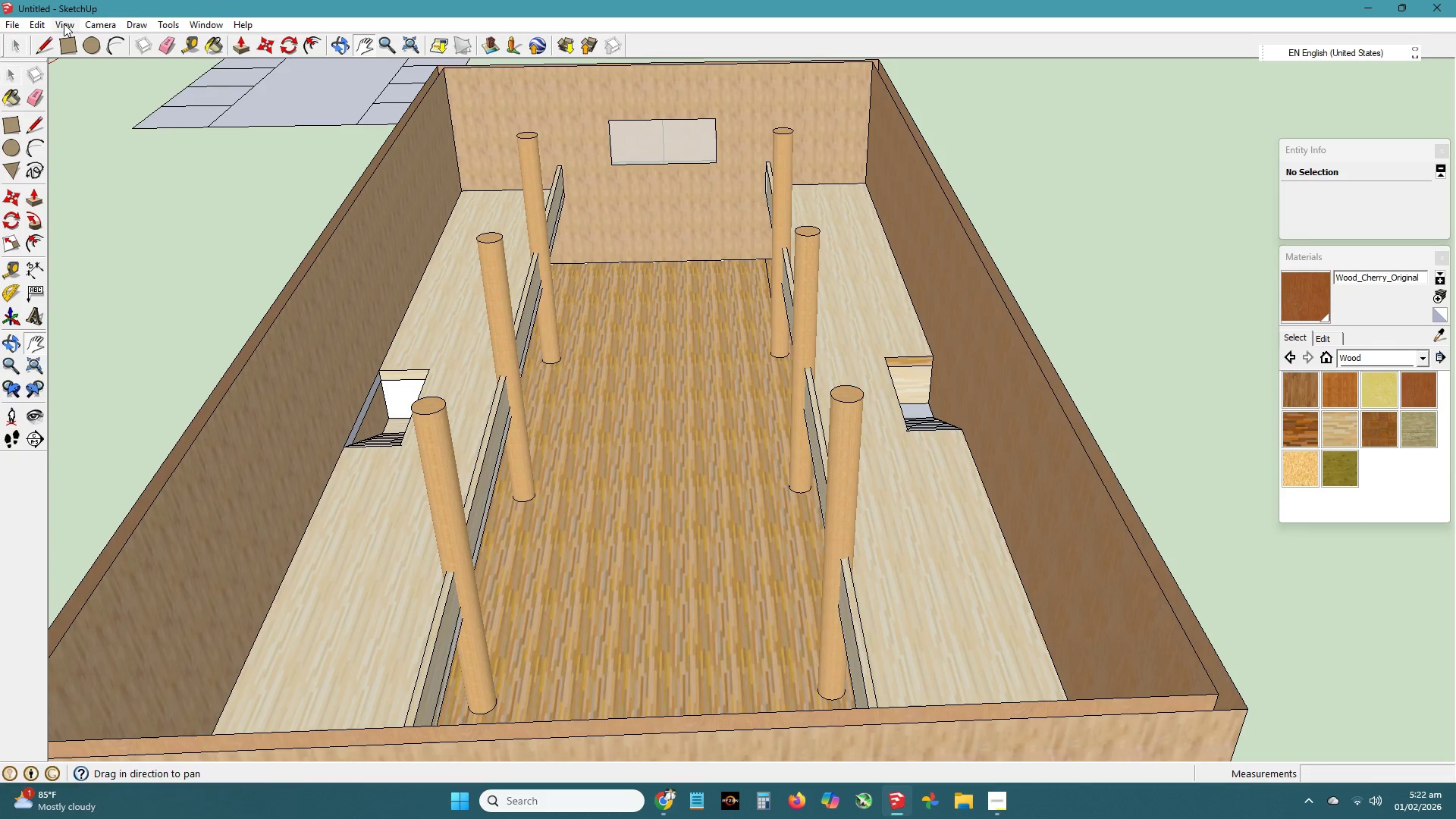 
left_click([93, 25])
 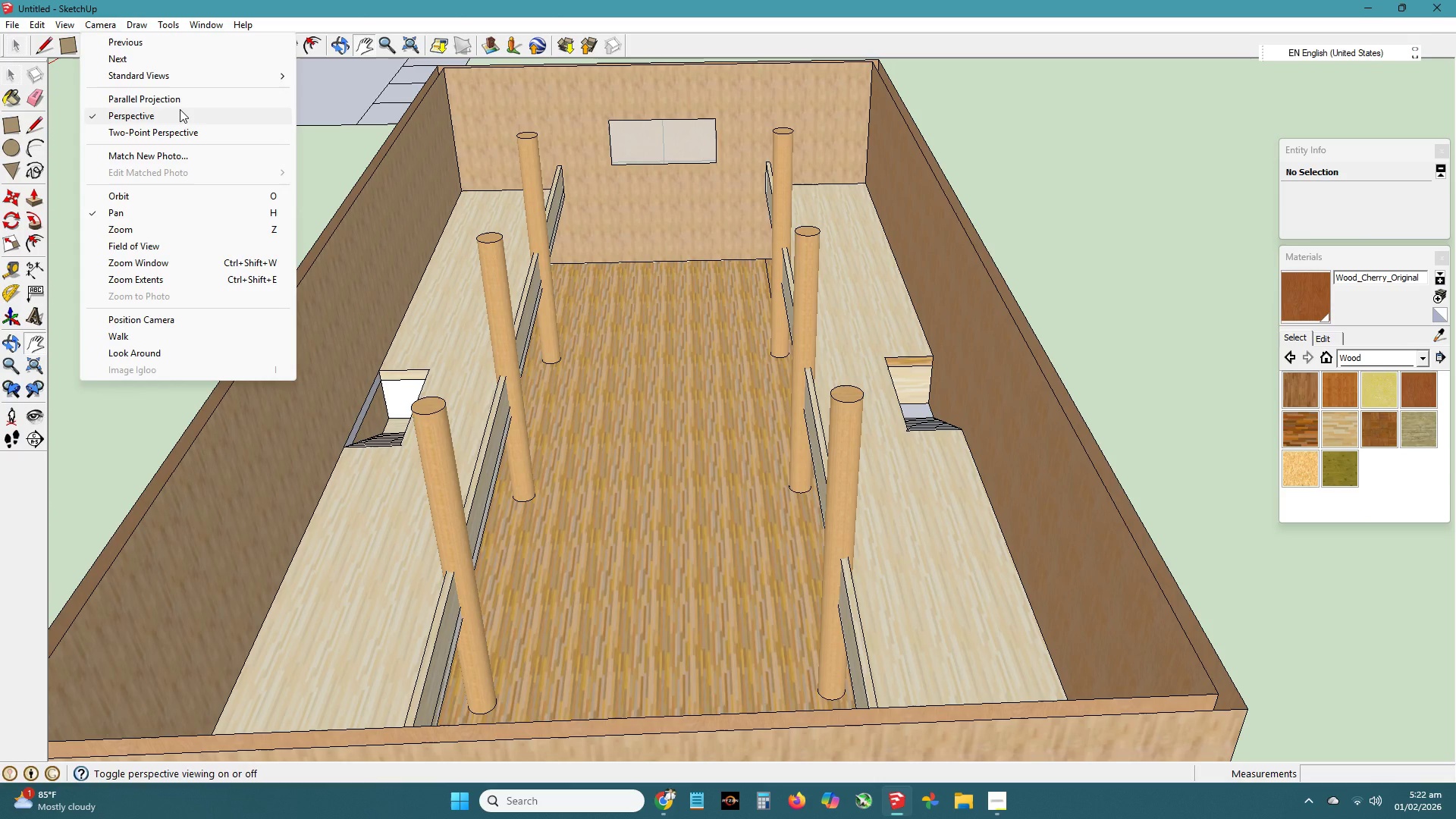 
left_click([180, 109])
 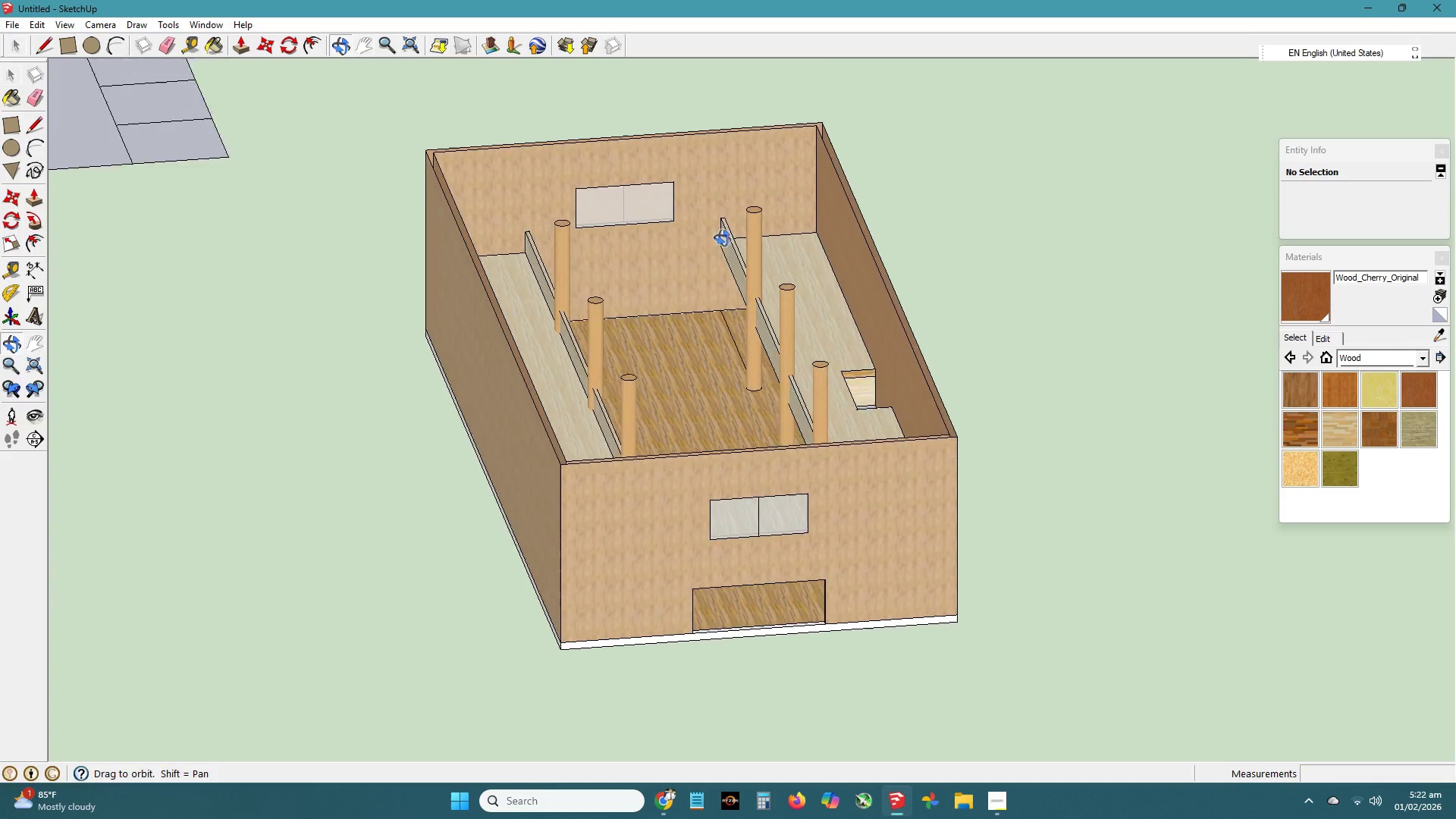 
scroll: coordinate [721, 369], scroll_direction: up, amount: 10.0
 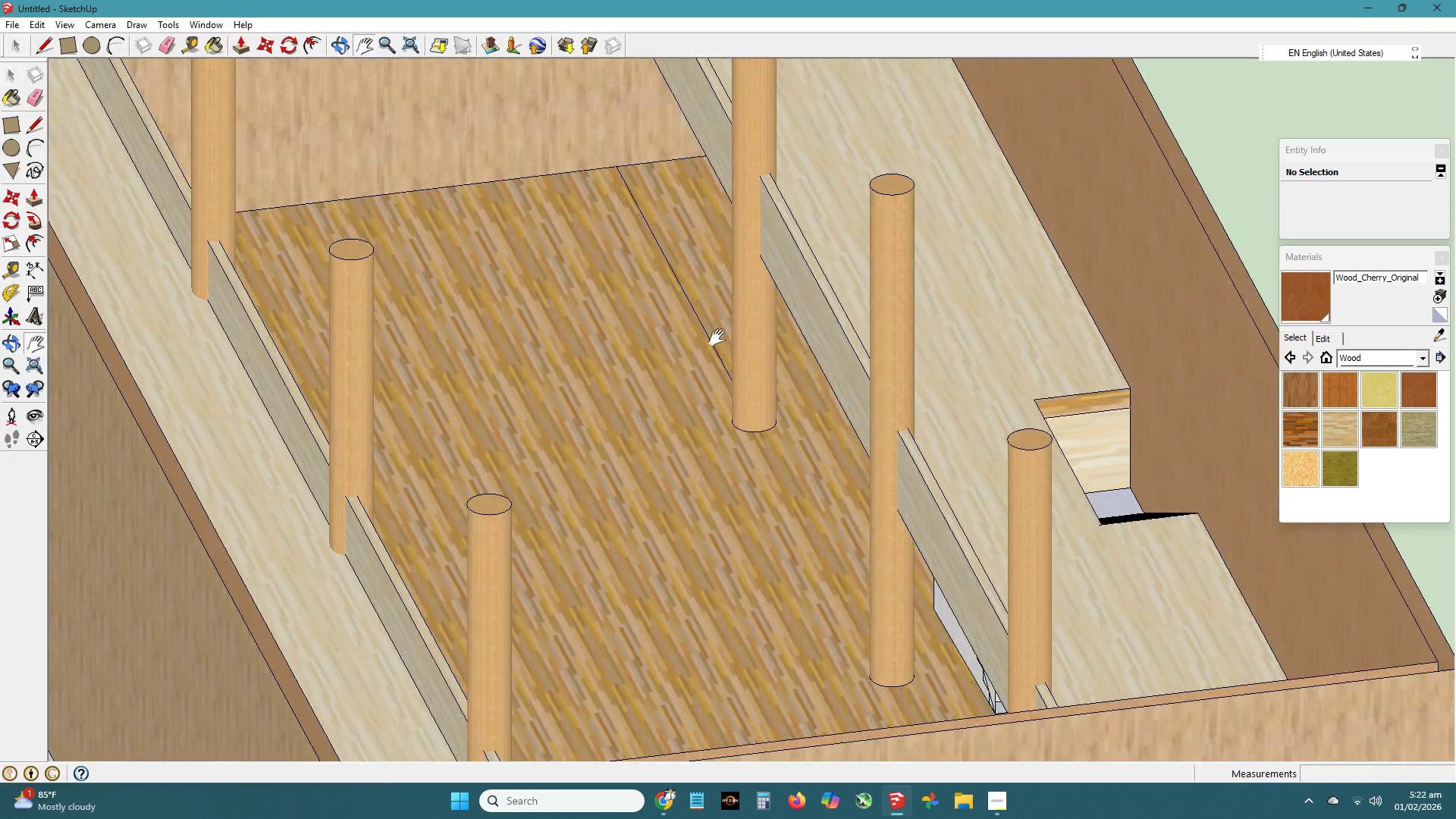 
scroll: coordinate [717, 337], scroll_direction: down, amount: 6.0
 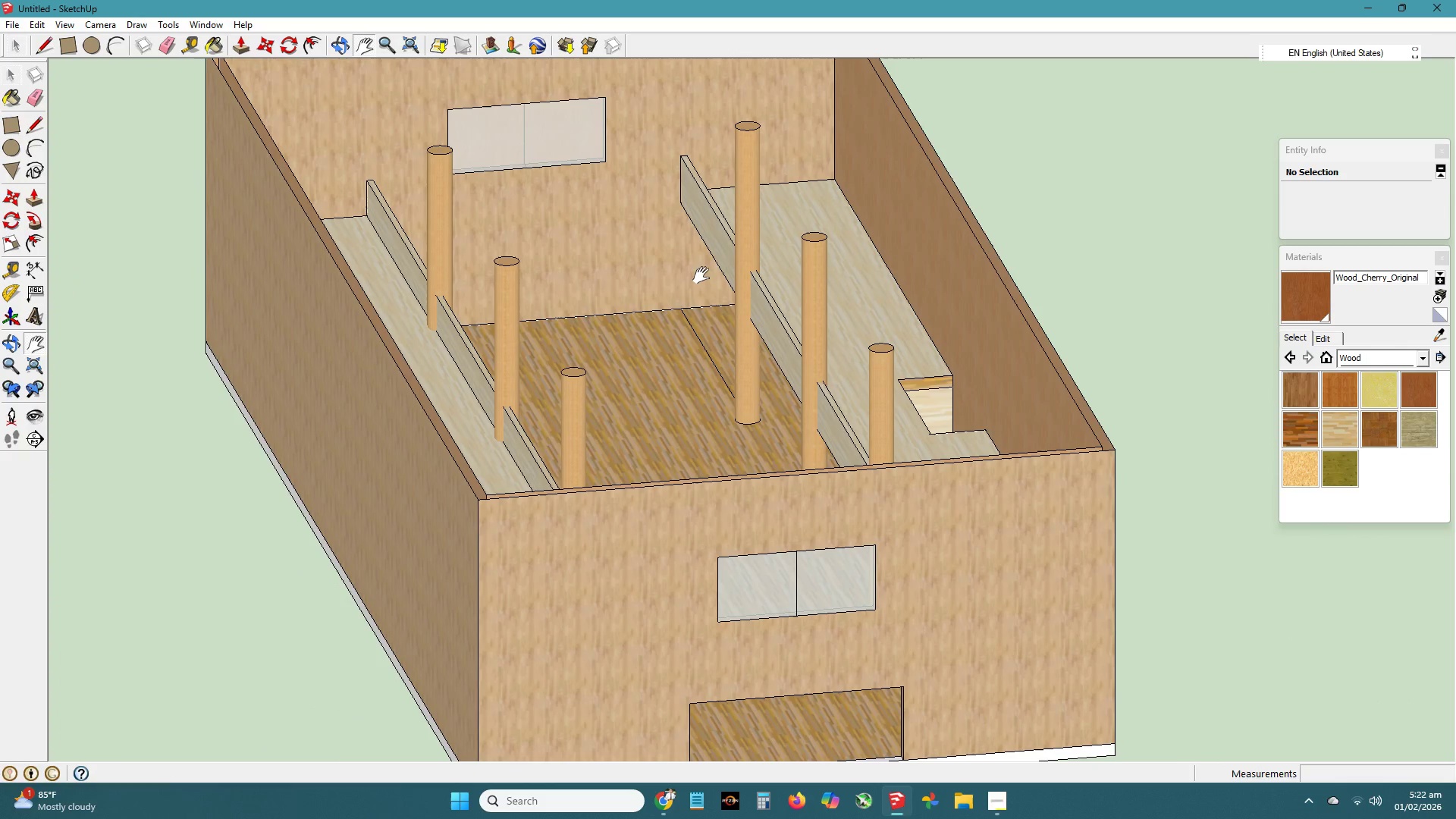 
left_click_drag(start_coordinate=[711, 277], to_coordinate=[689, 365])
 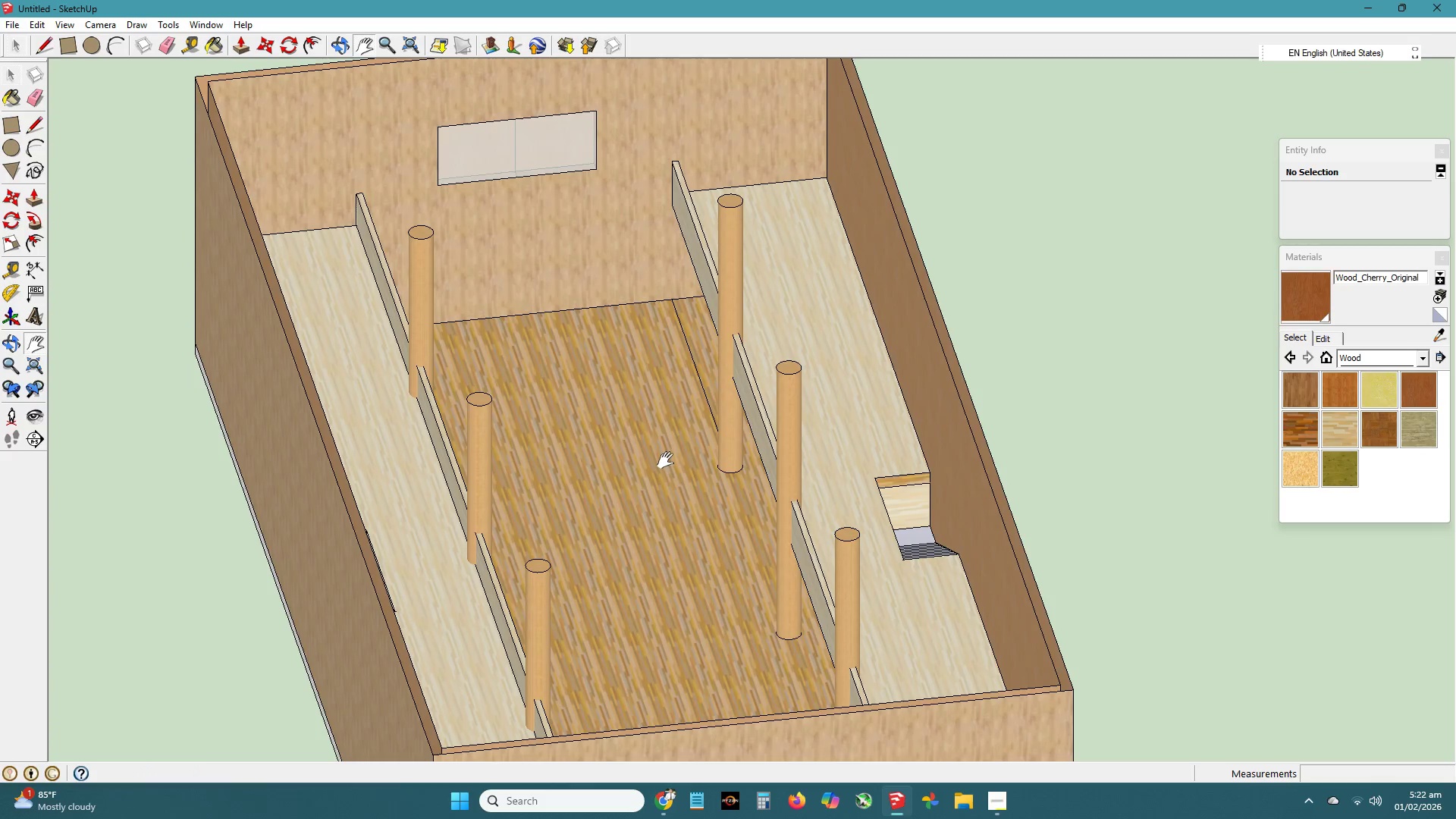 
left_click_drag(start_coordinate=[667, 453], to_coordinate=[667, 430])
 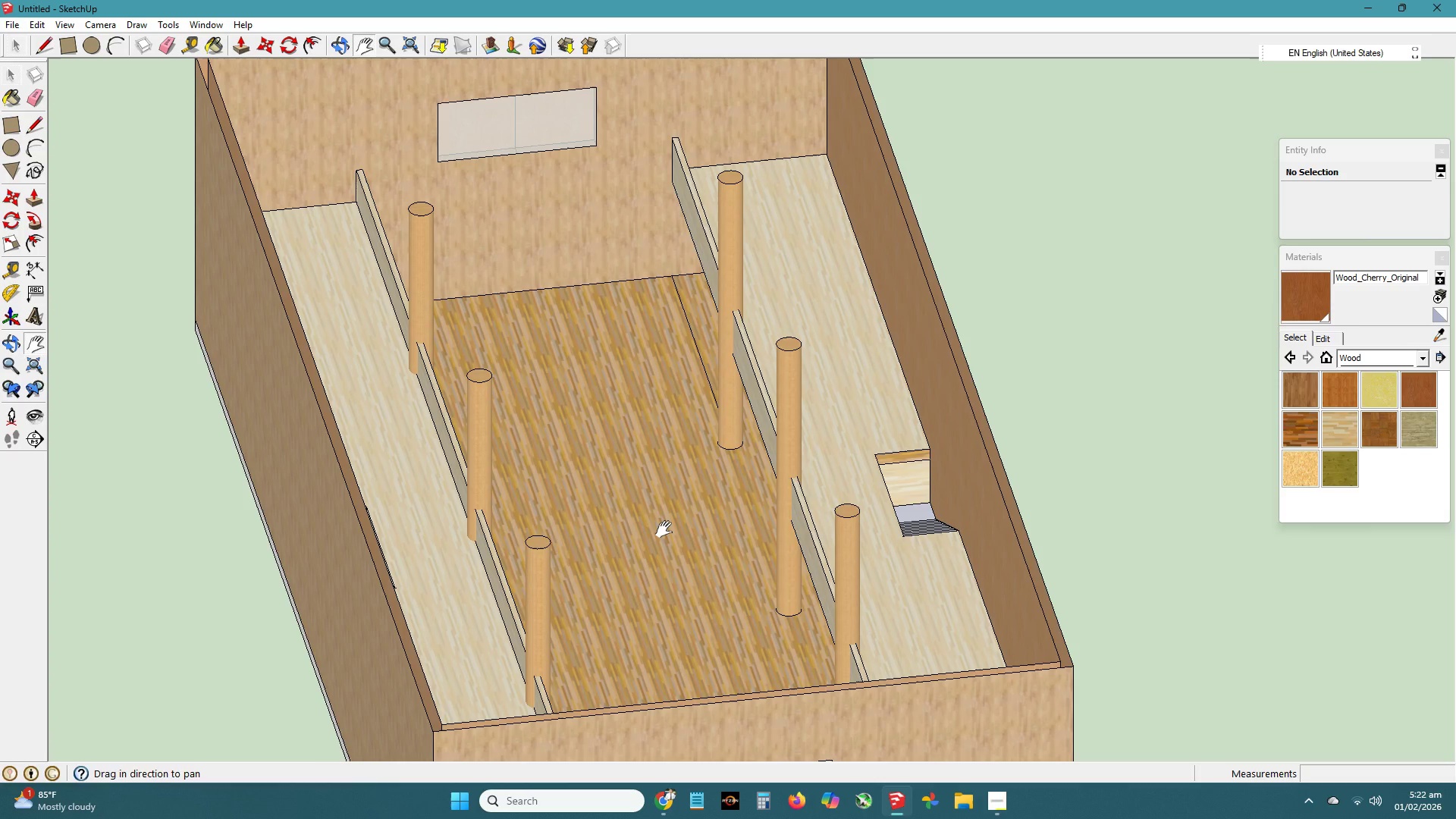 
wait(12.42)
 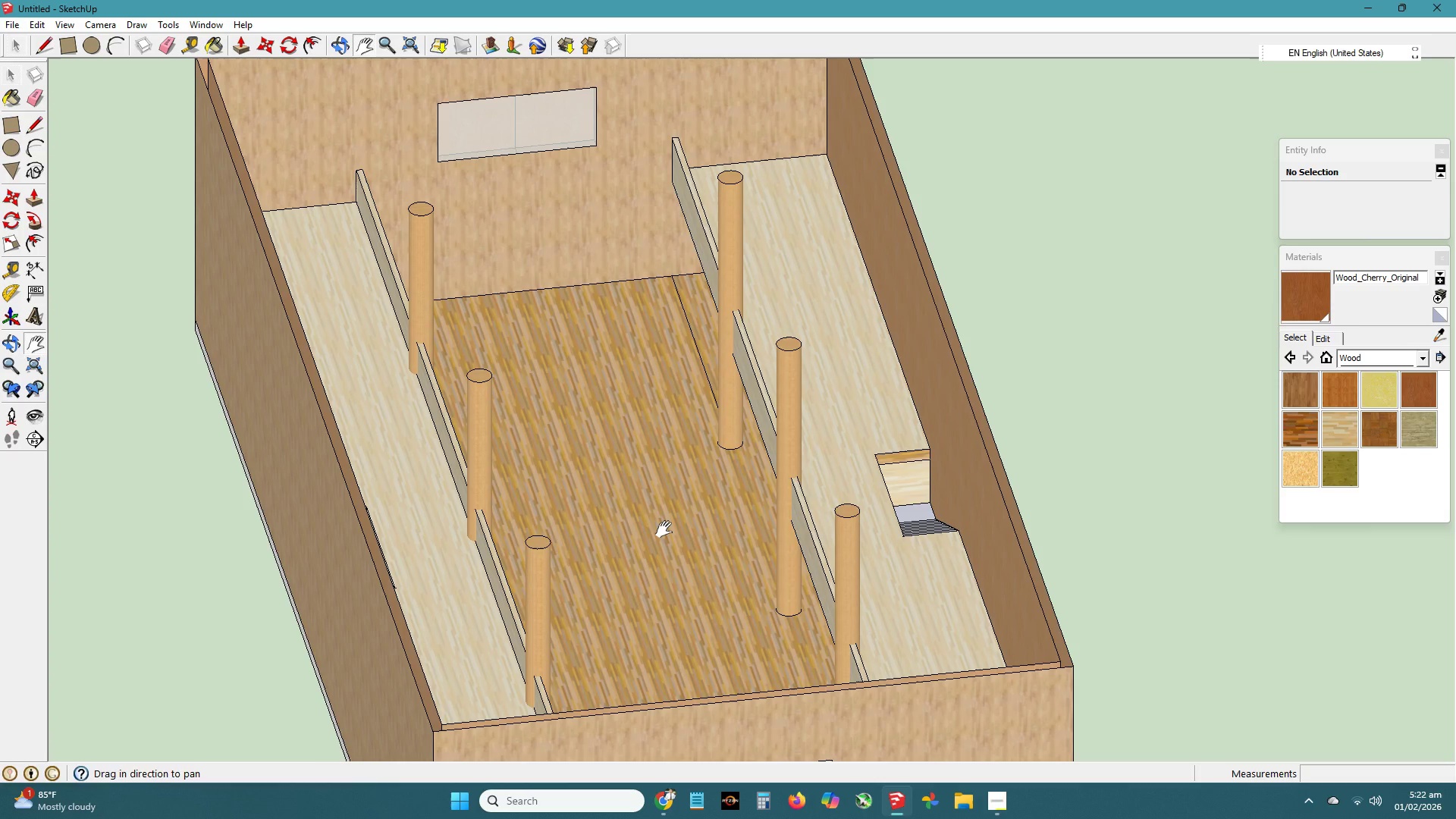 
scroll: coordinate [703, 491], scroll_direction: up, amount: 2.0
 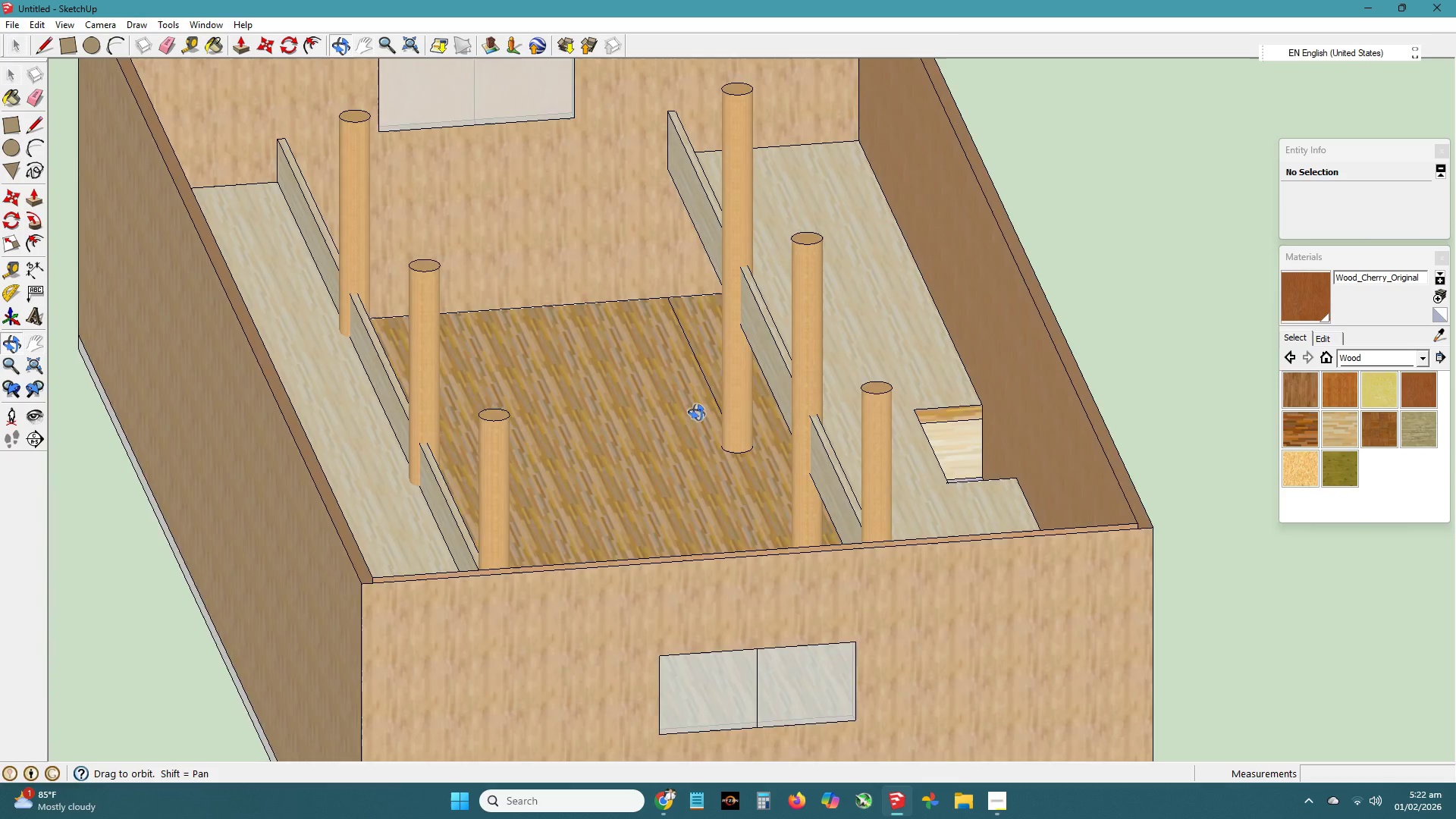 
left_click_drag(start_coordinate=[639, 447], to_coordinate=[638, 501])
 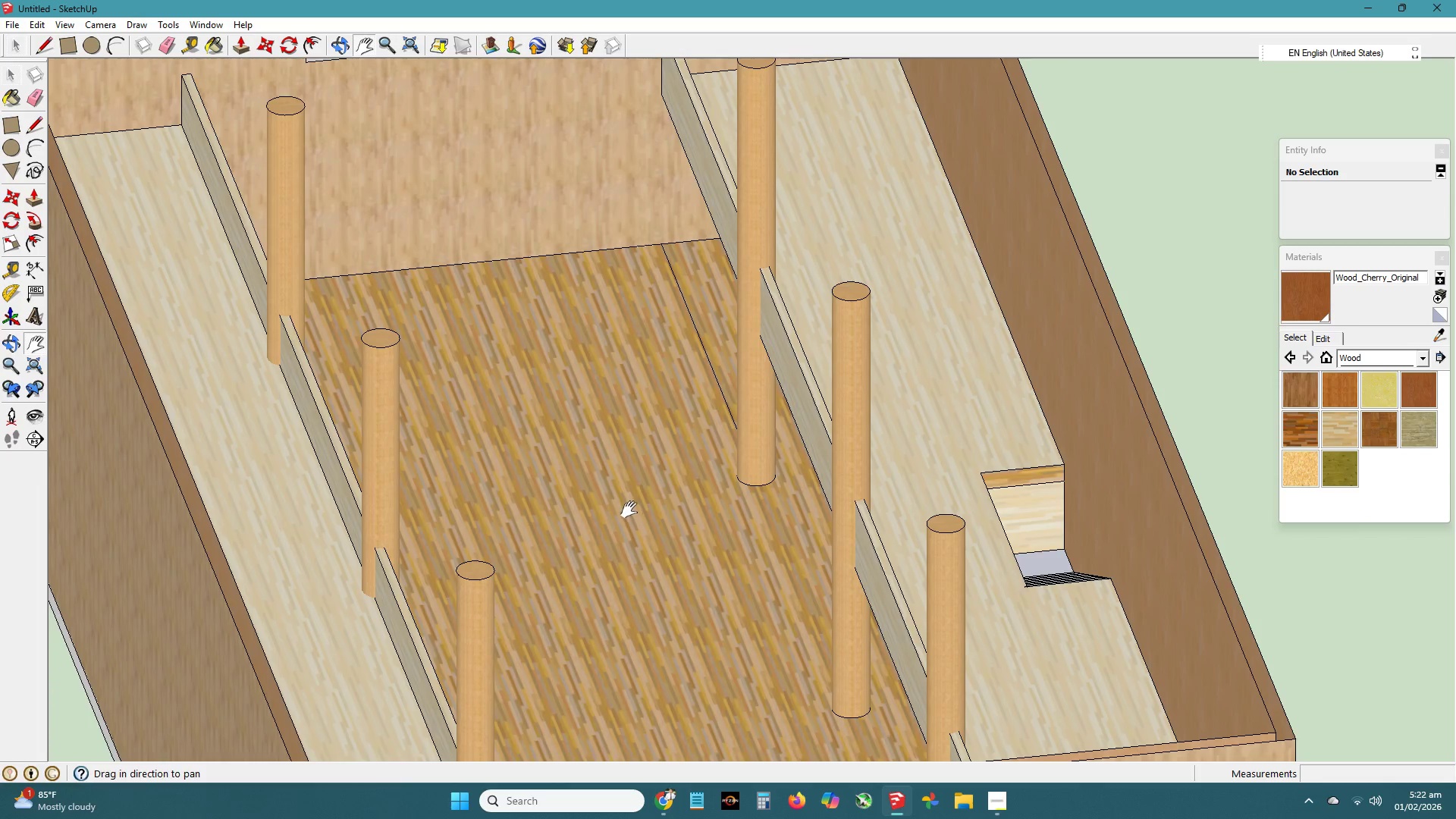 
scroll: coordinate [643, 501], scroll_direction: up, amount: 2.0
 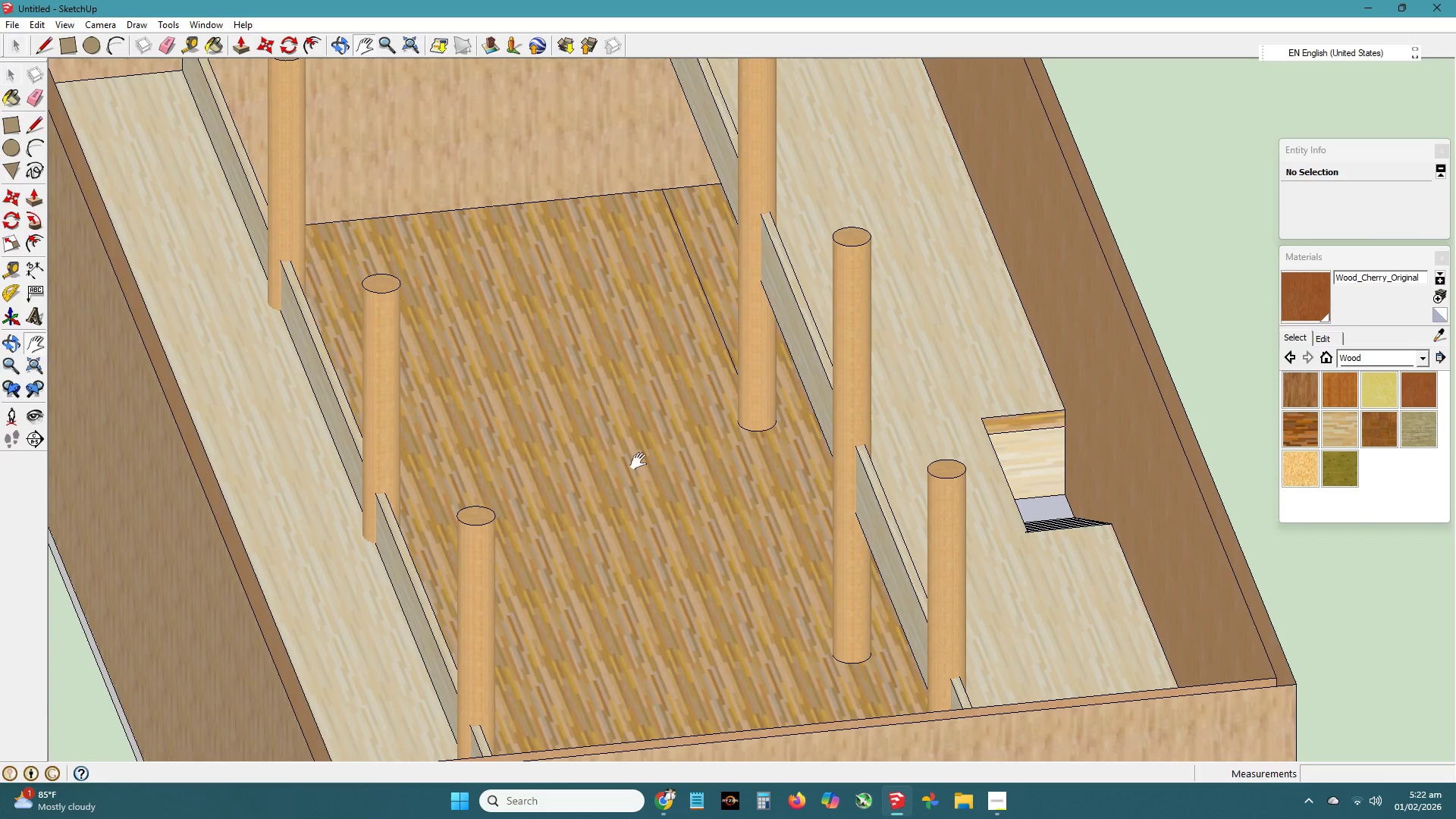 
scroll: coordinate [629, 510], scroll_direction: down, amount: 4.0
 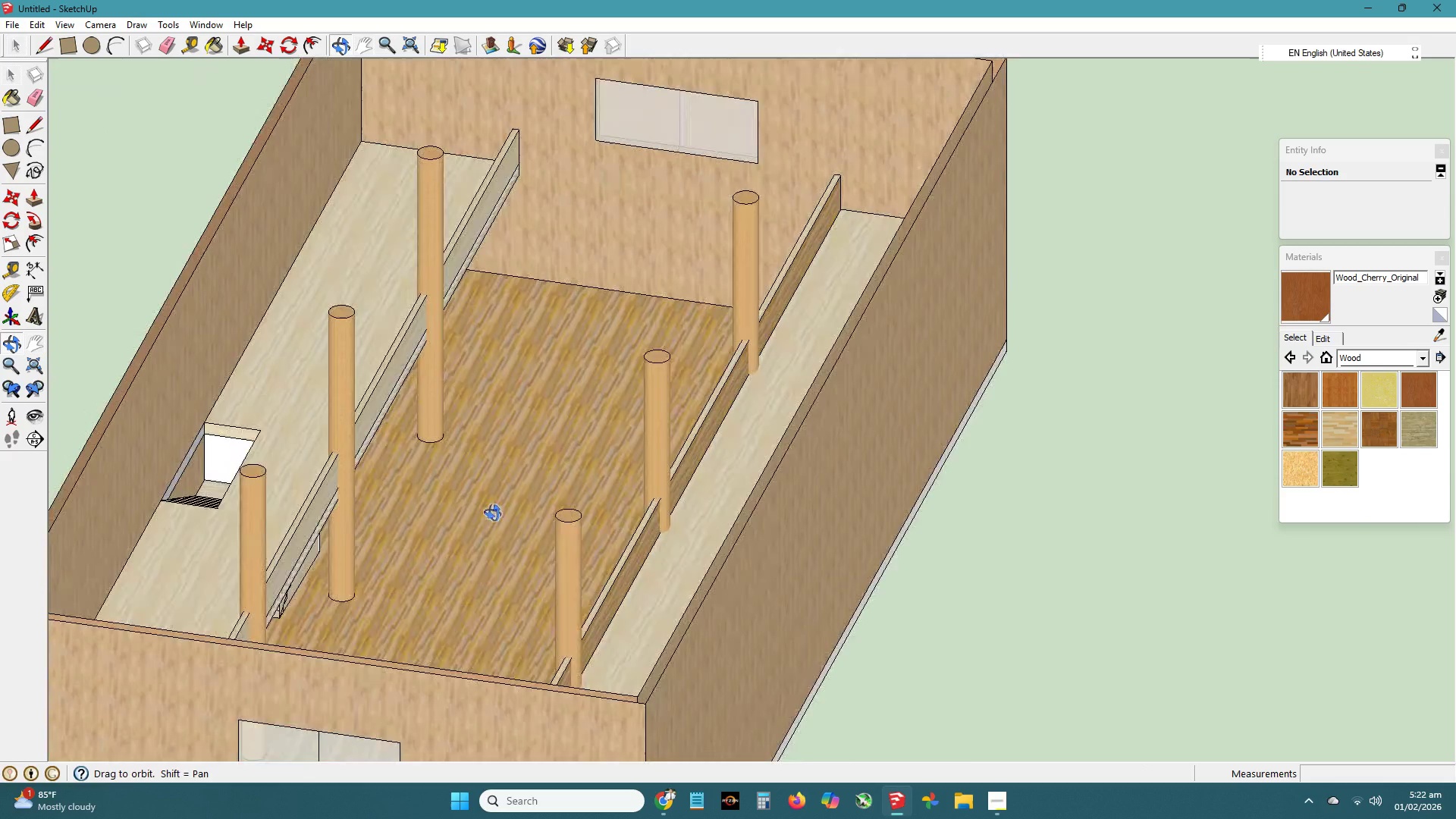 
scroll: coordinate [476, 507], scroll_direction: up, amount: 4.0
 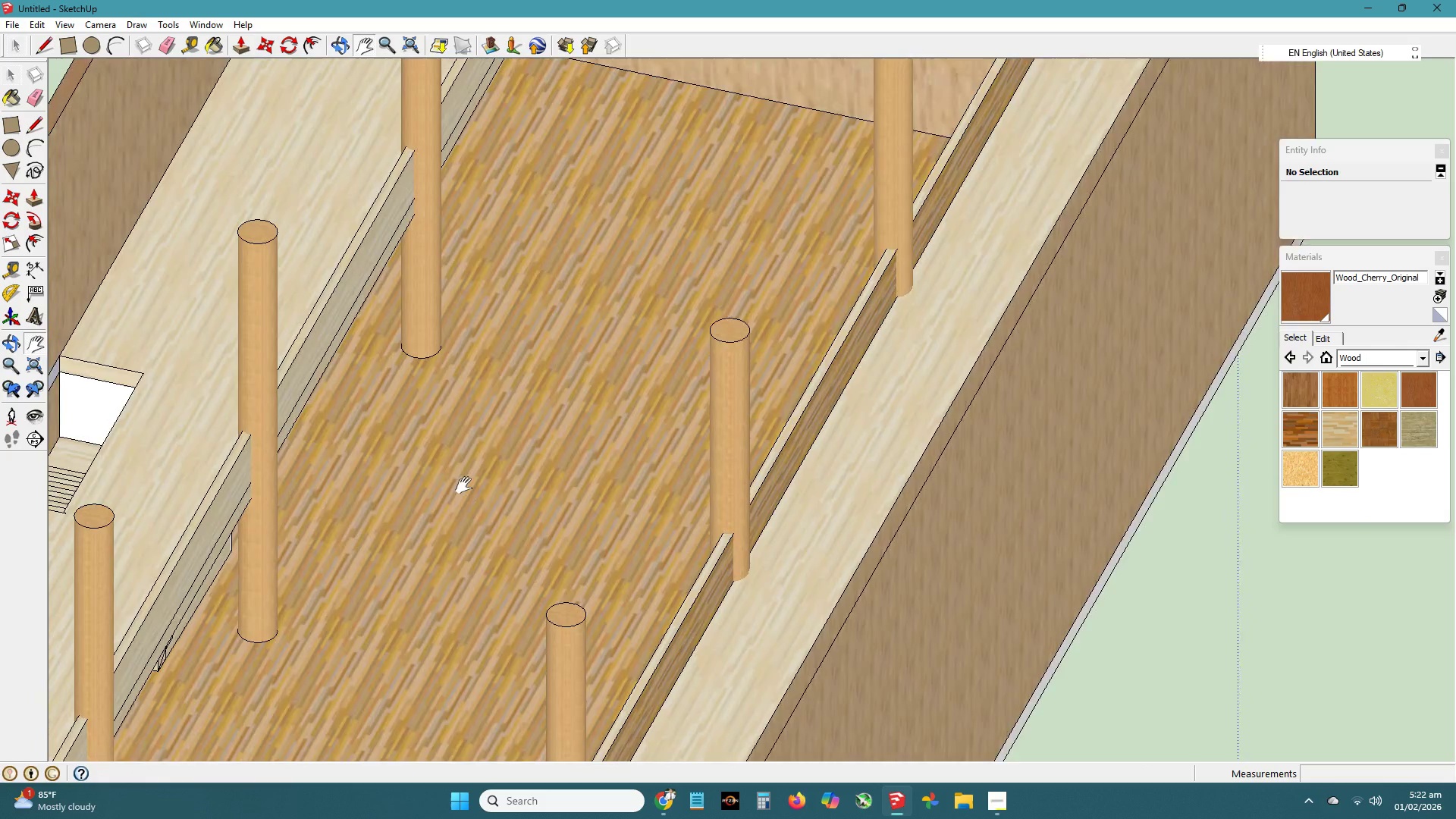 
left_click_drag(start_coordinate=[464, 485], to_coordinate=[551, 523])
 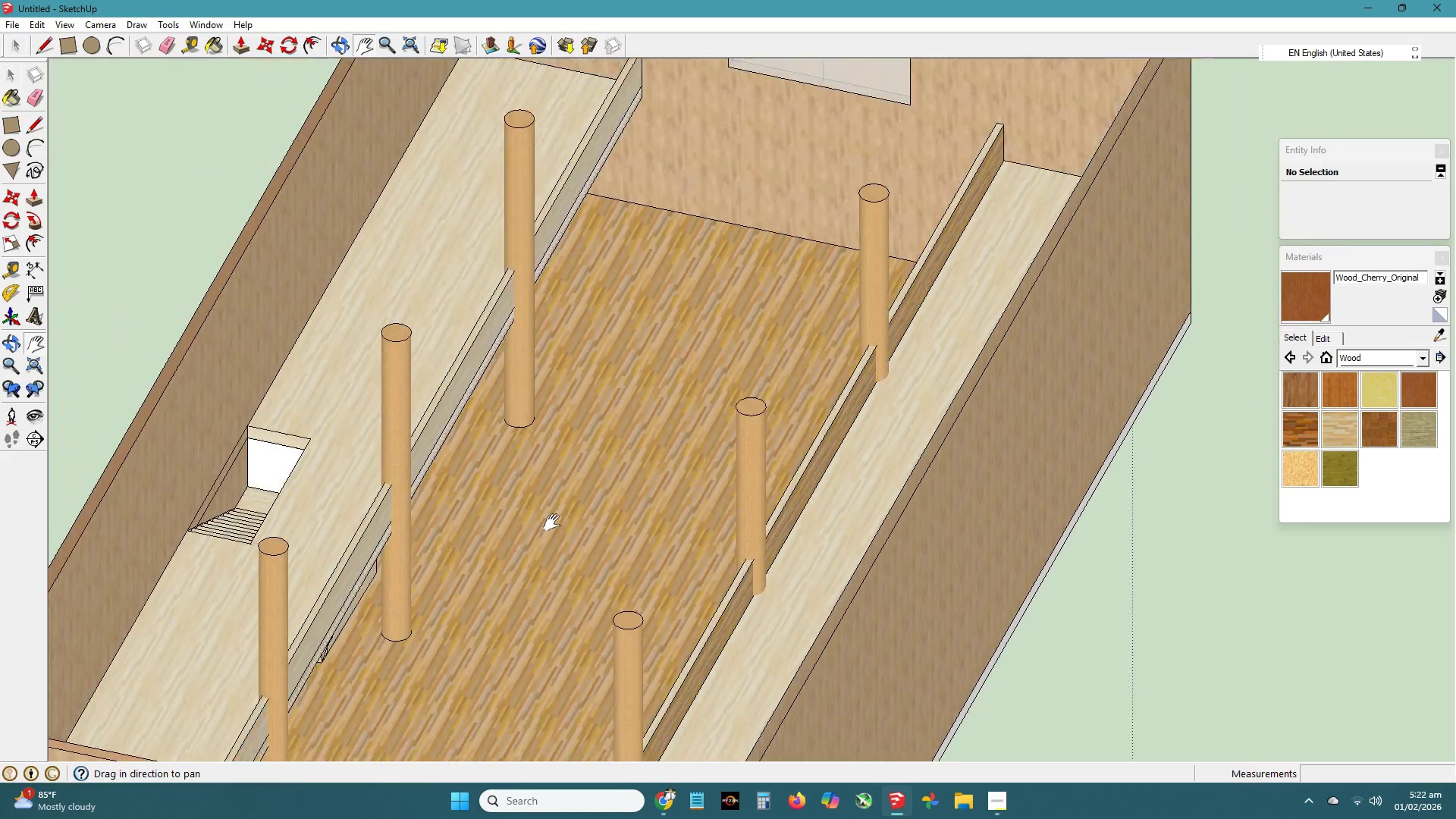 
scroll: coordinate [552, 522], scroll_direction: down, amount: 4.0
 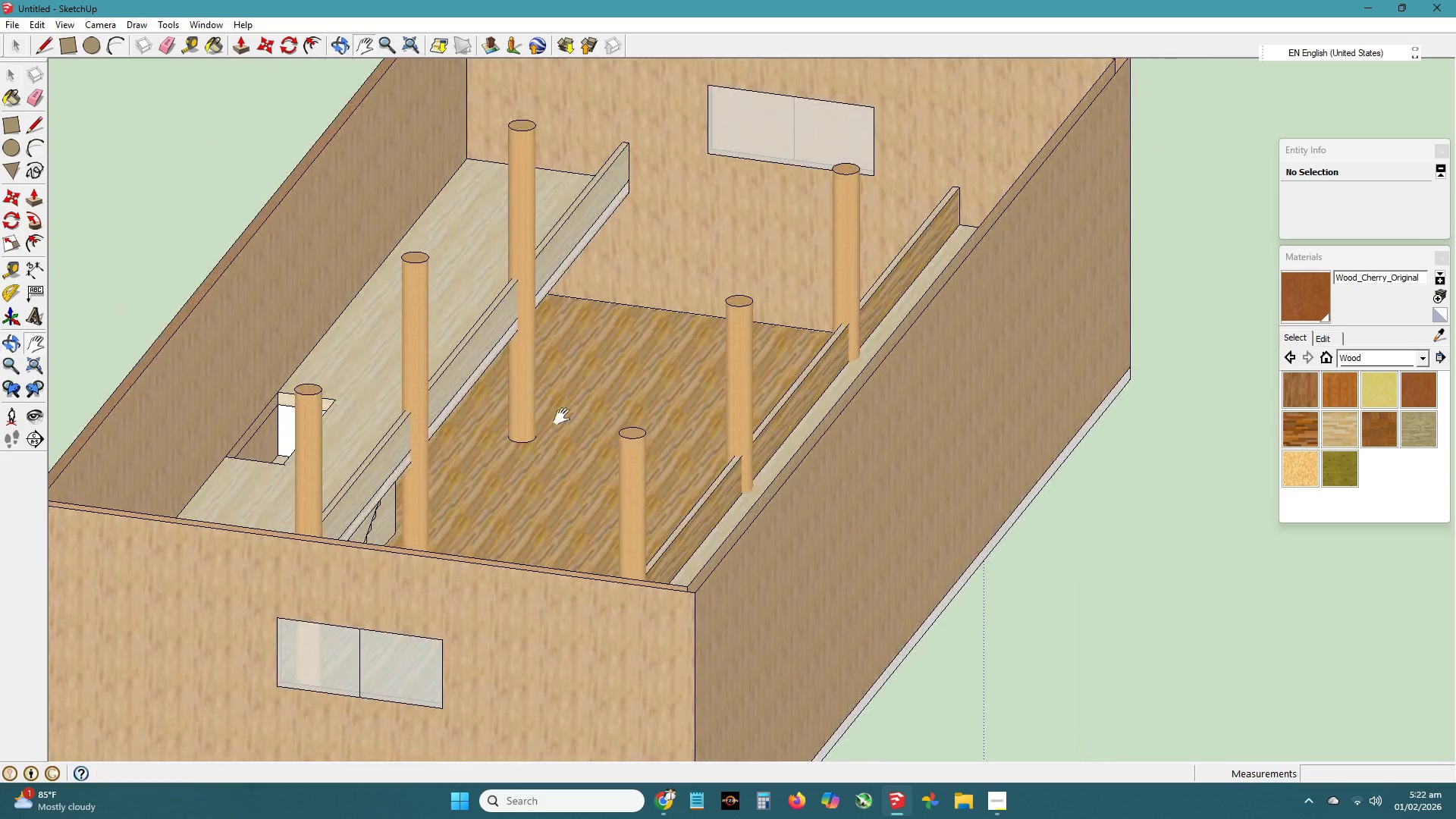 
left_click_drag(start_coordinate=[567, 395], to_coordinate=[567, 475])
 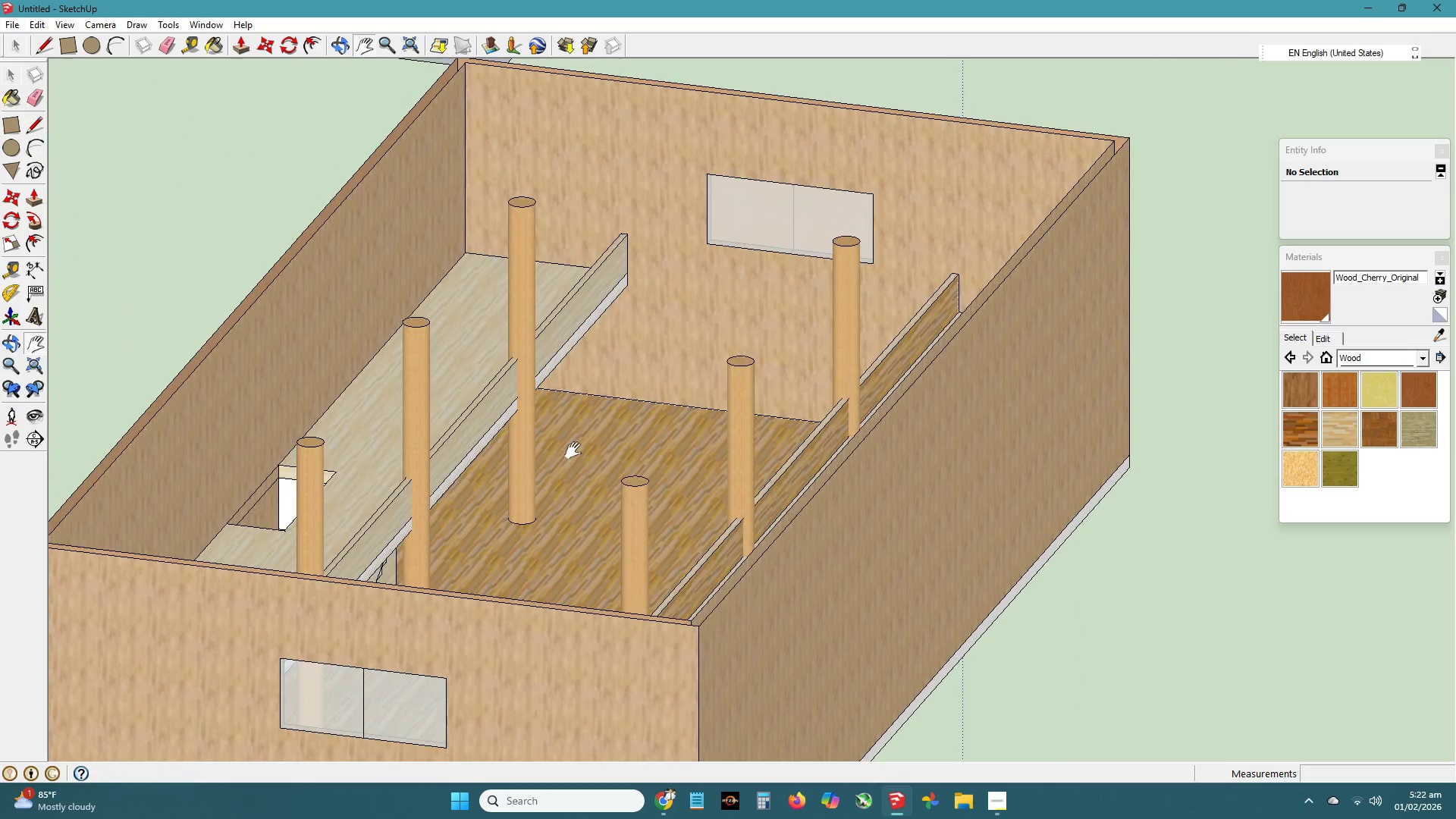 
left_click_drag(start_coordinate=[573, 450], to_coordinate=[583, 463])
 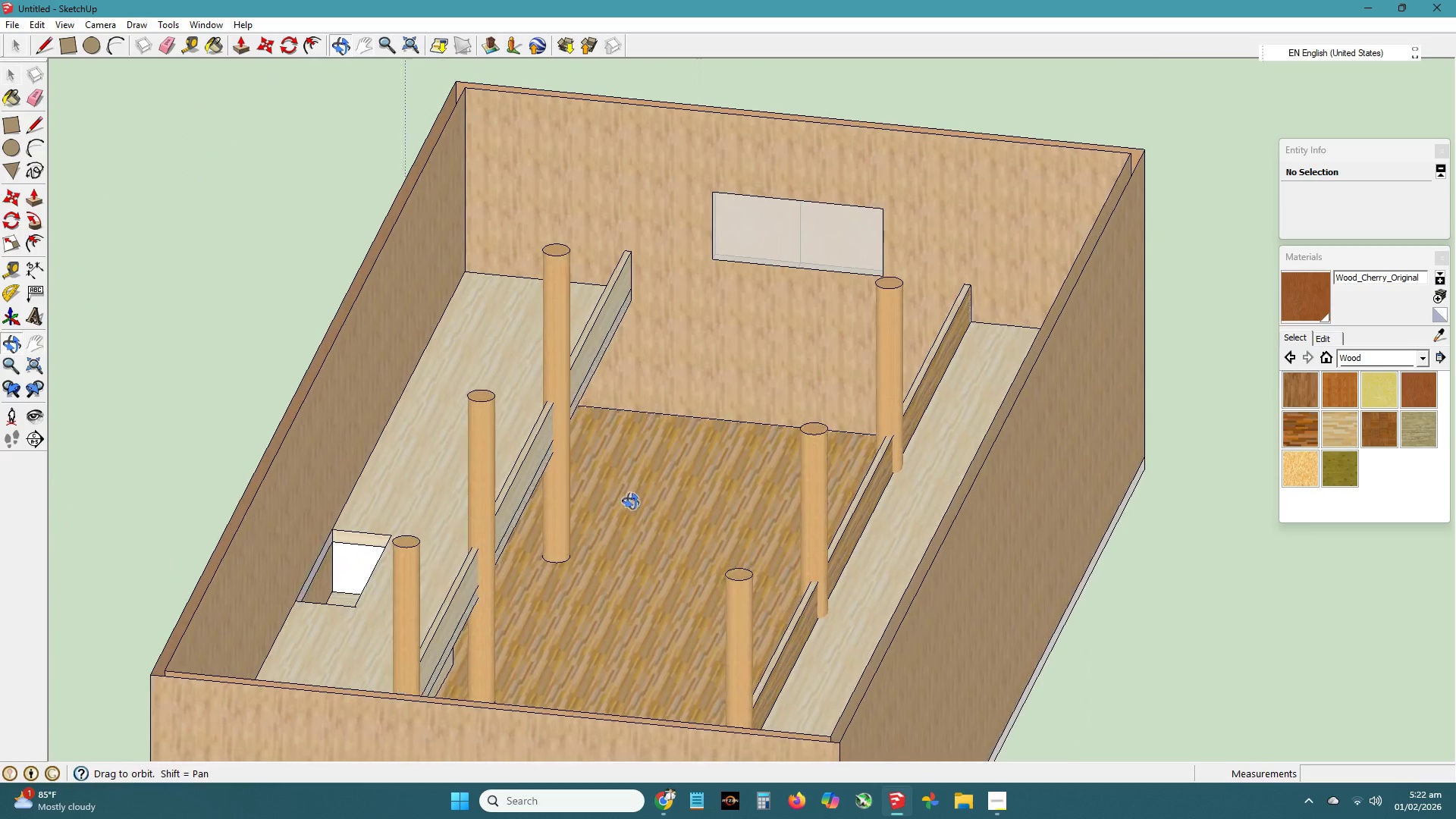 
left_click_drag(start_coordinate=[644, 512], to_coordinate=[635, 467])
 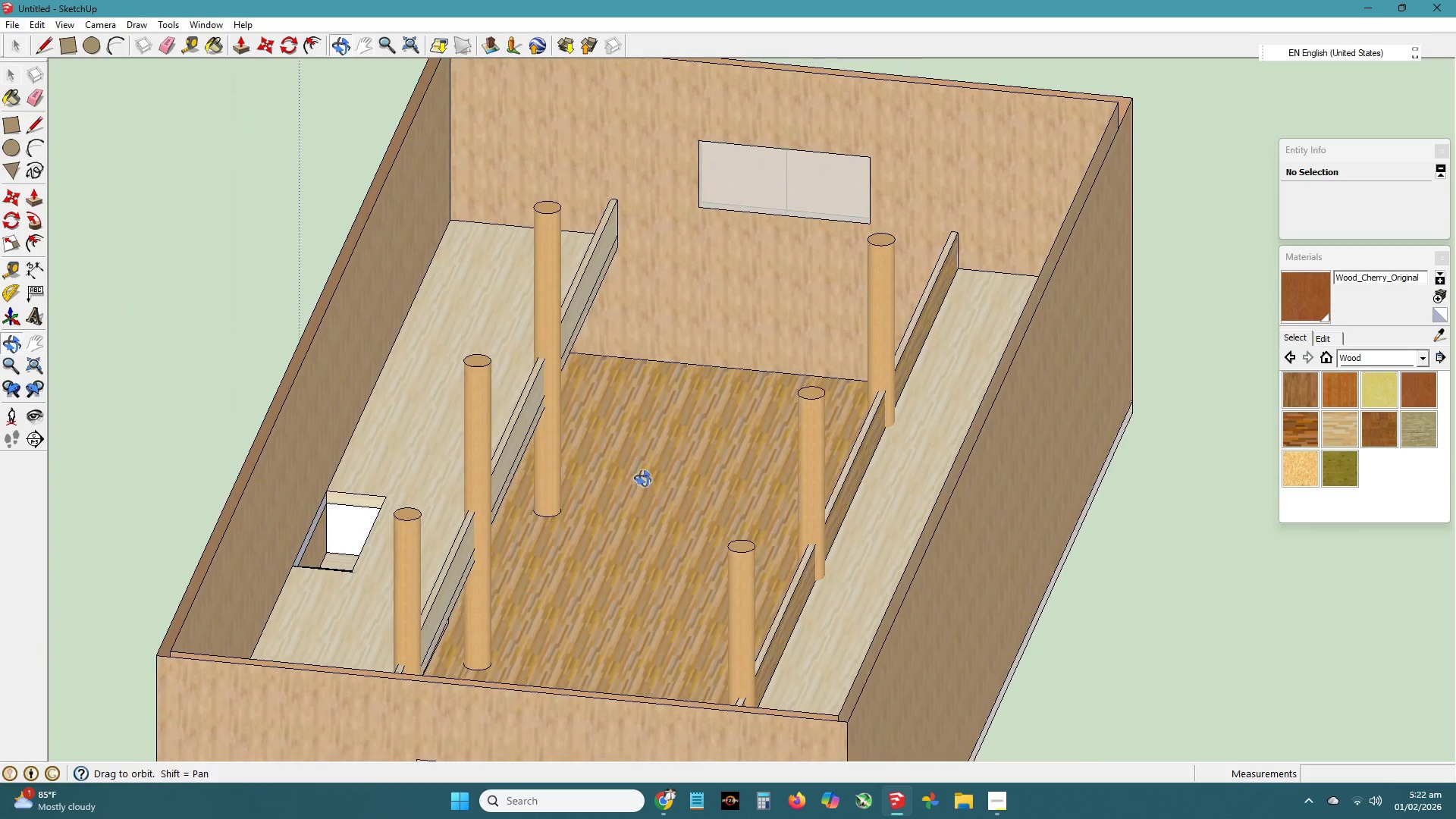 
scroll: coordinate [636, 472], scroll_direction: down, amount: 1.0
 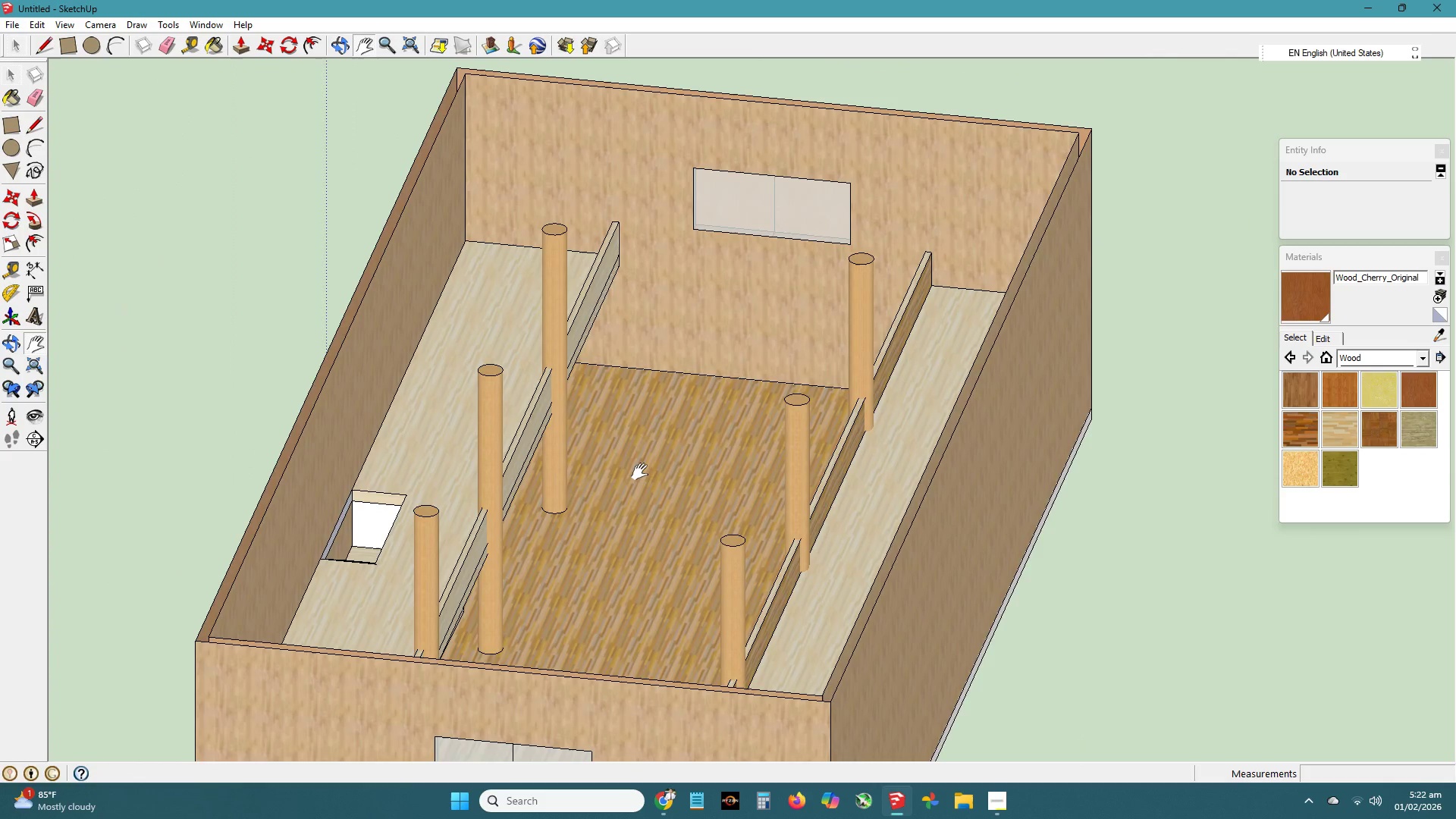 
left_click_drag(start_coordinate=[640, 472], to_coordinate=[627, 468])
 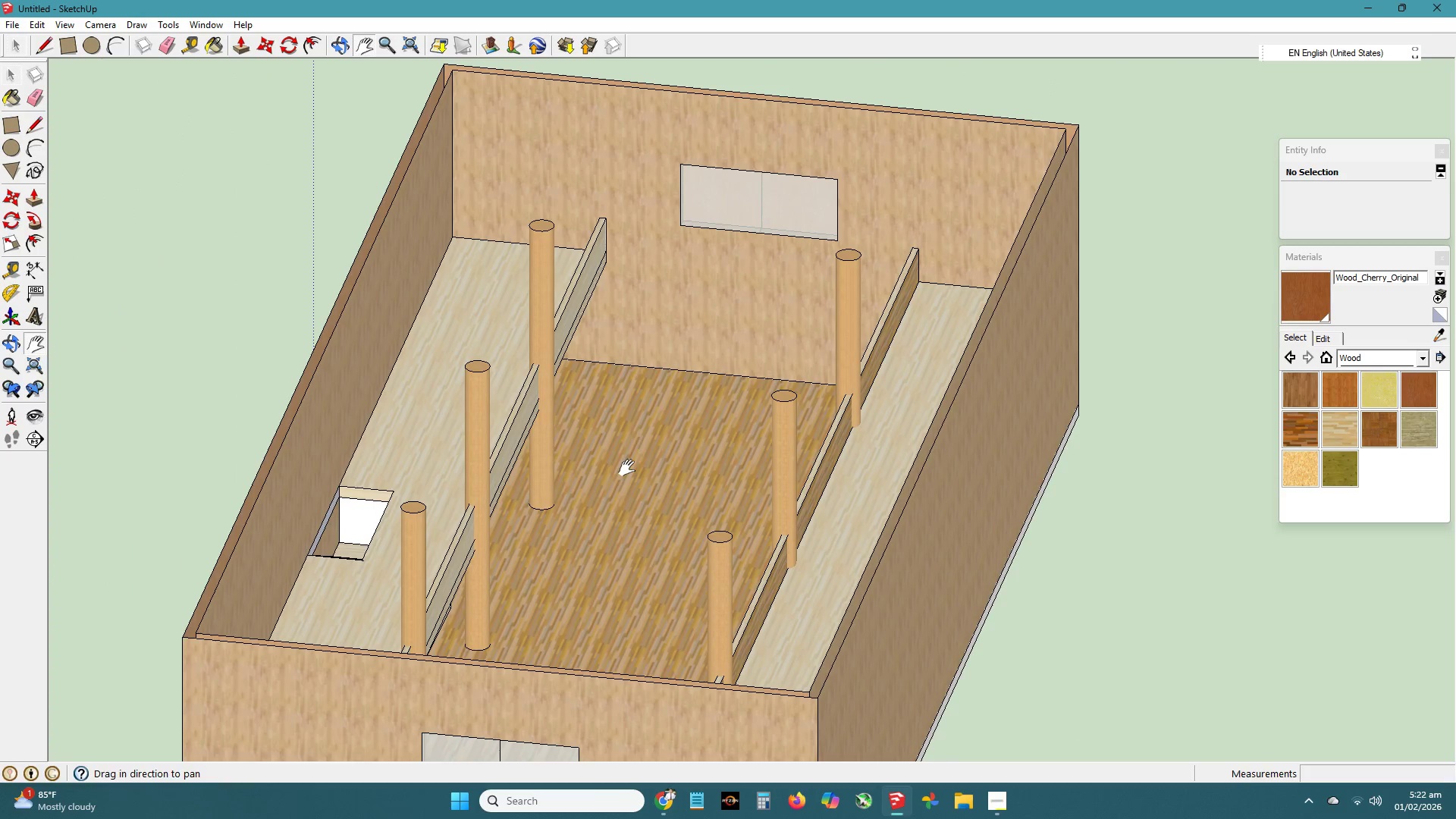 
wait(5.25)
 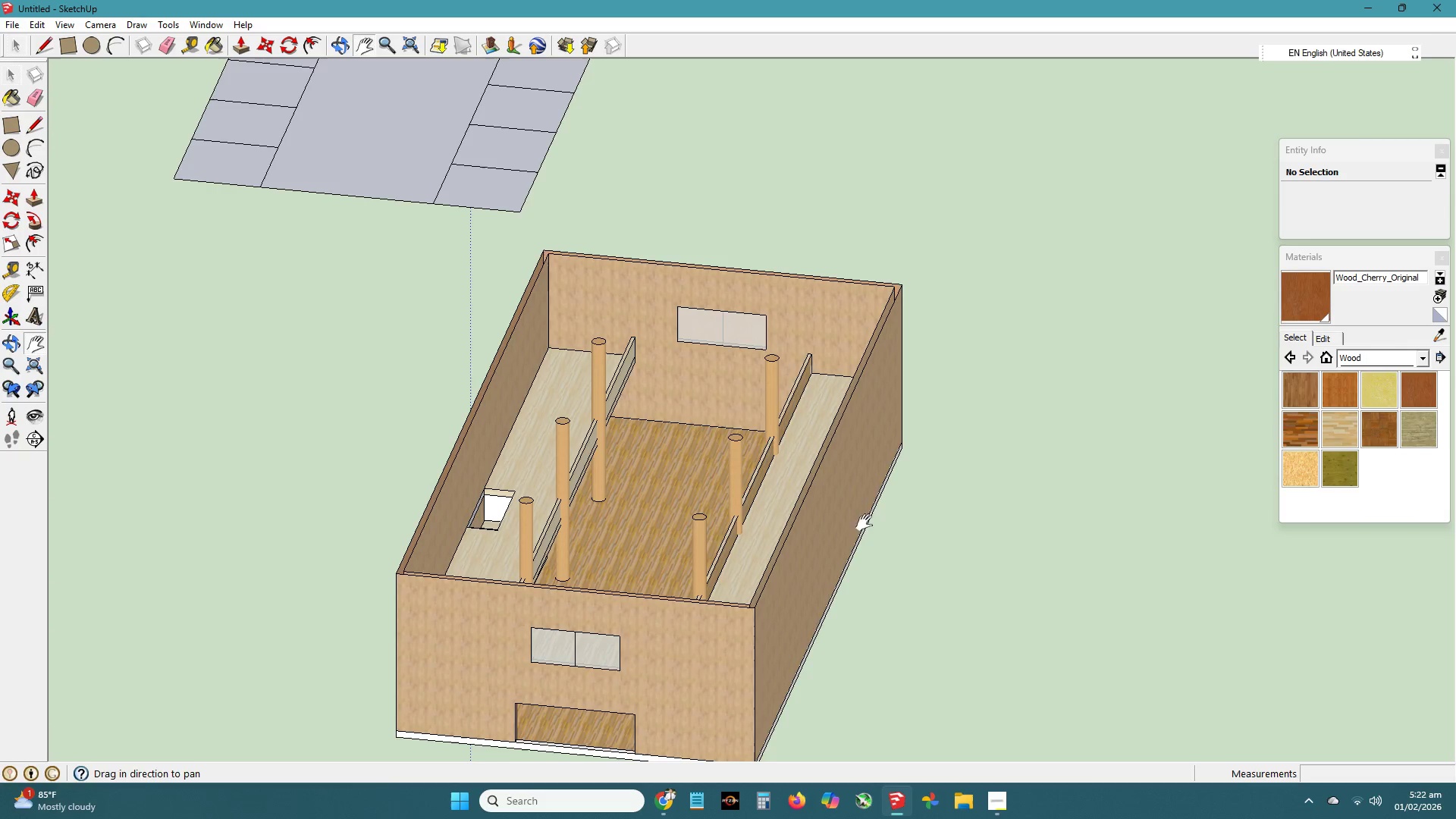 
key(H)
 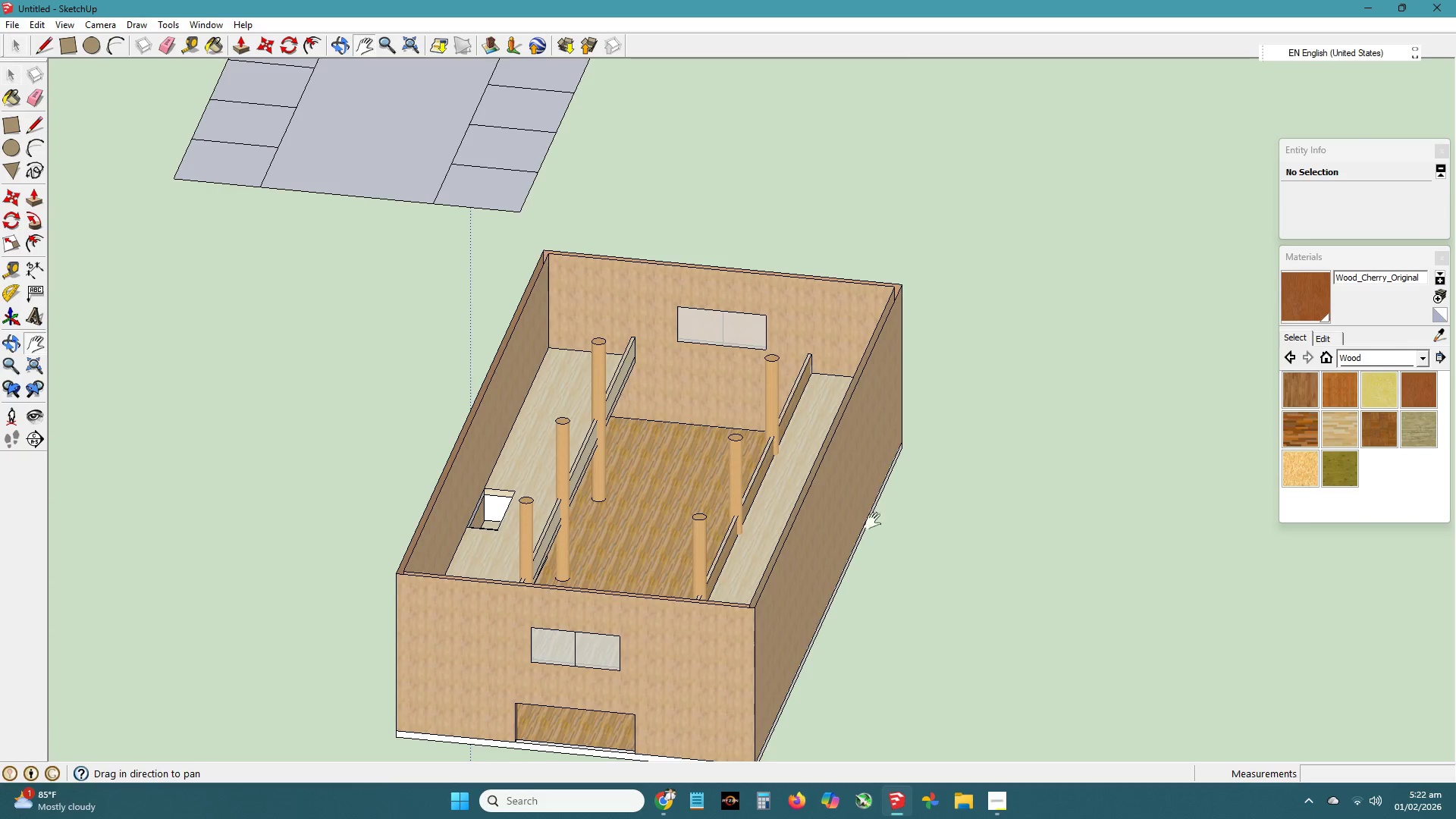 
left_click_drag(start_coordinate=[873, 522], to_coordinate=[814, 456])
 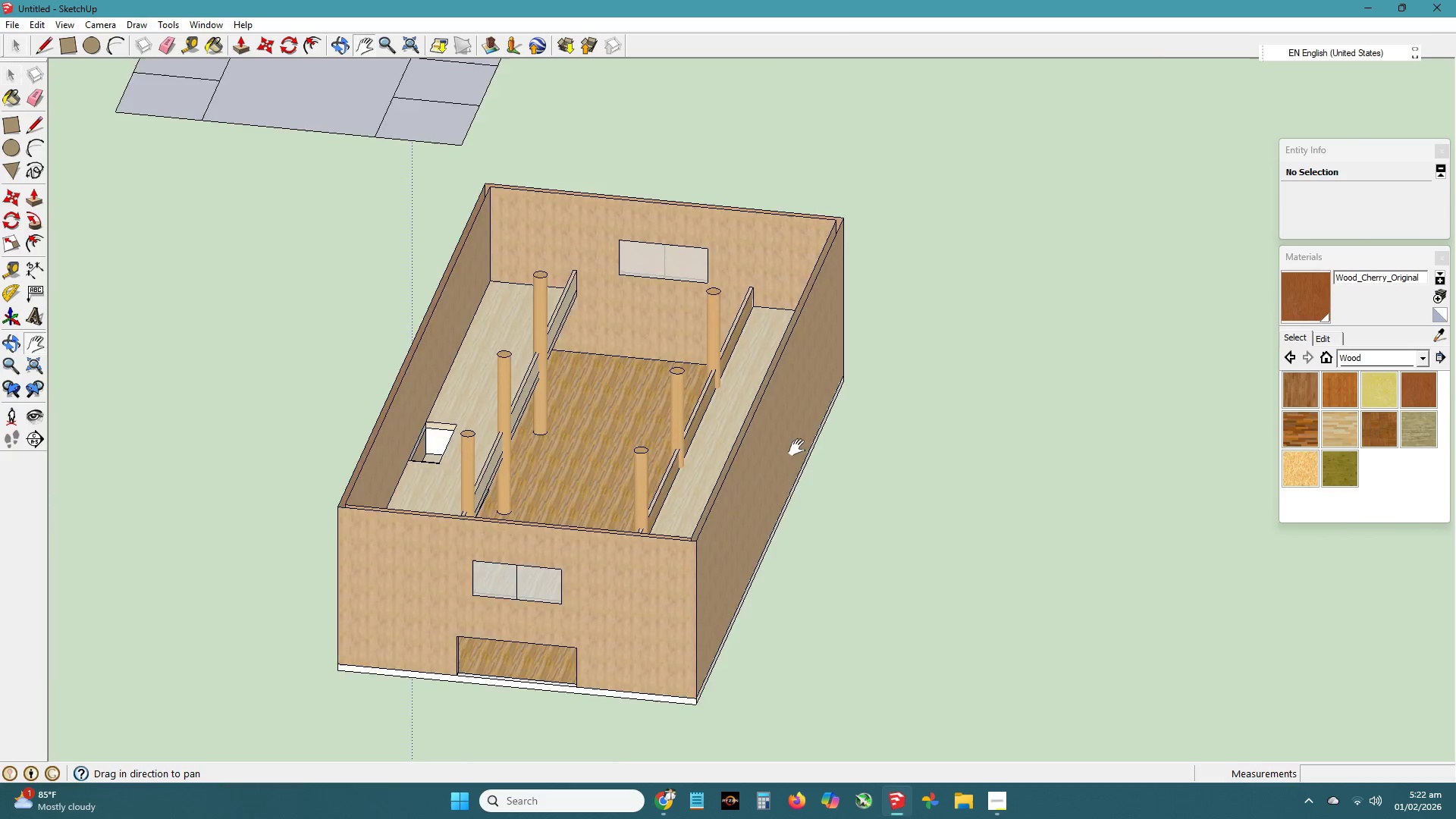 
scroll: coordinate [673, 491], scroll_direction: down, amount: 6.0
 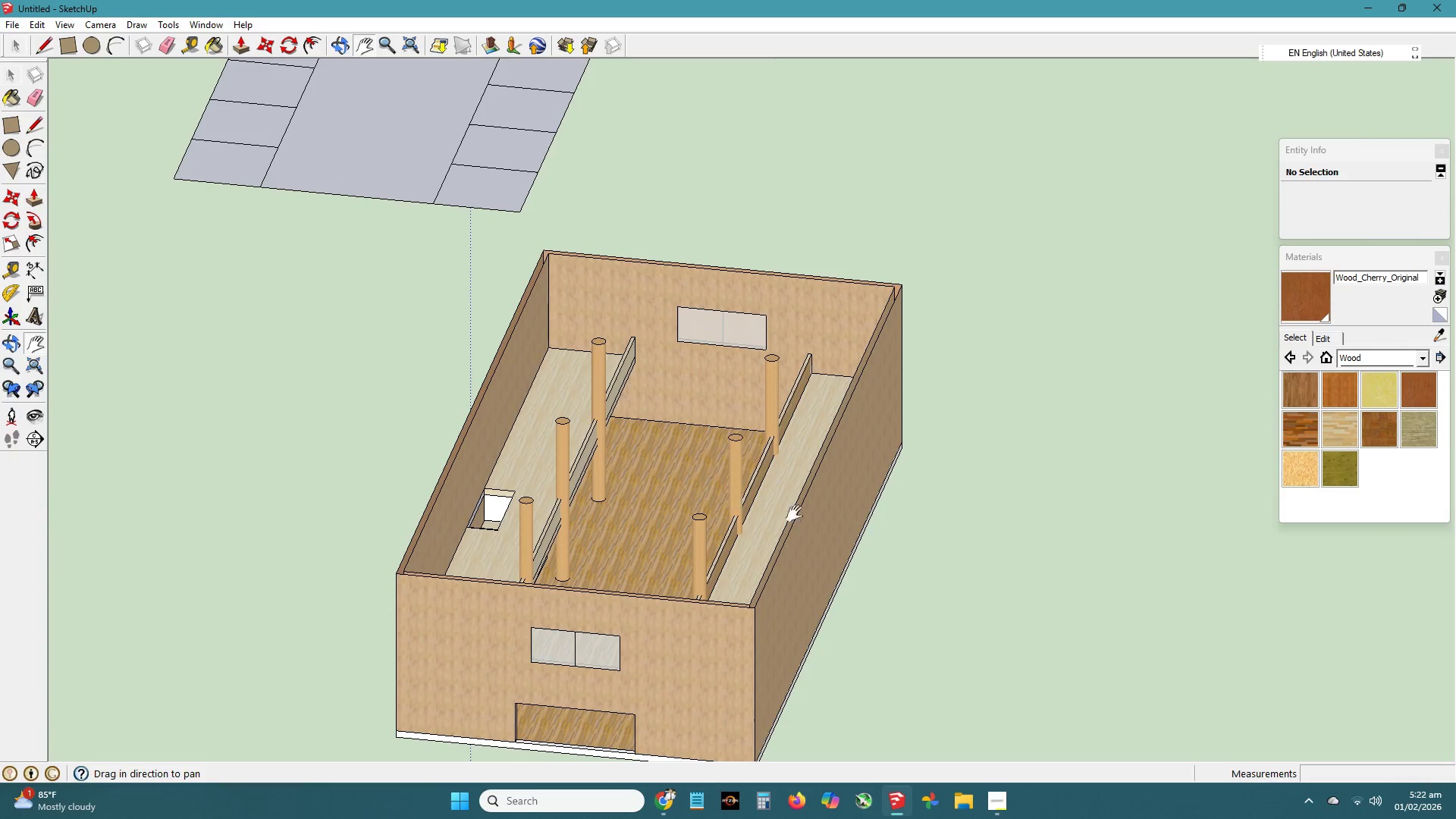 
left_click_drag(start_coordinate=[872, 462], to_coordinate=[522, 397])
 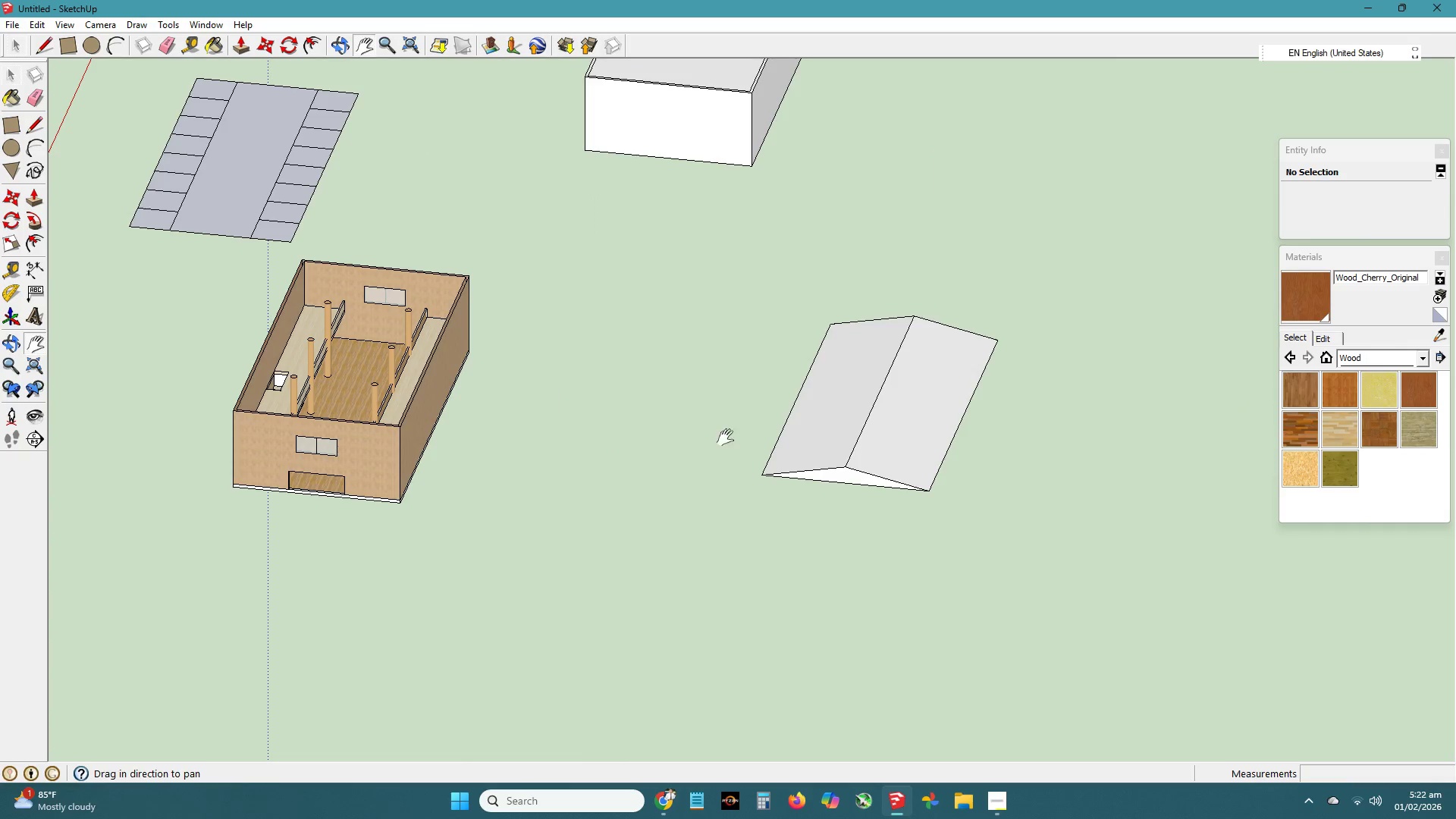 
scroll: coordinate [797, 447], scroll_direction: down, amount: 8.0
 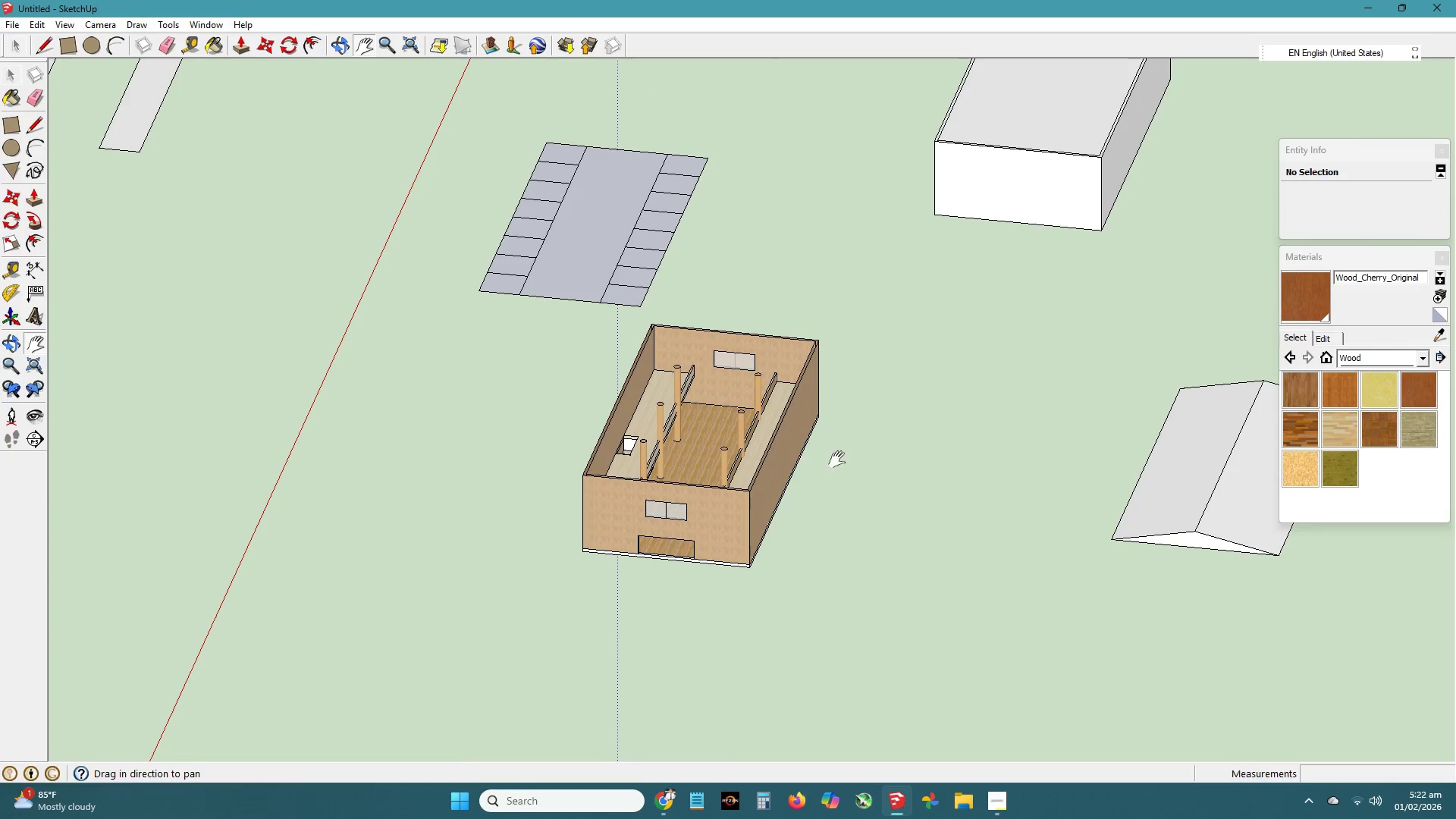 
key(Space)
 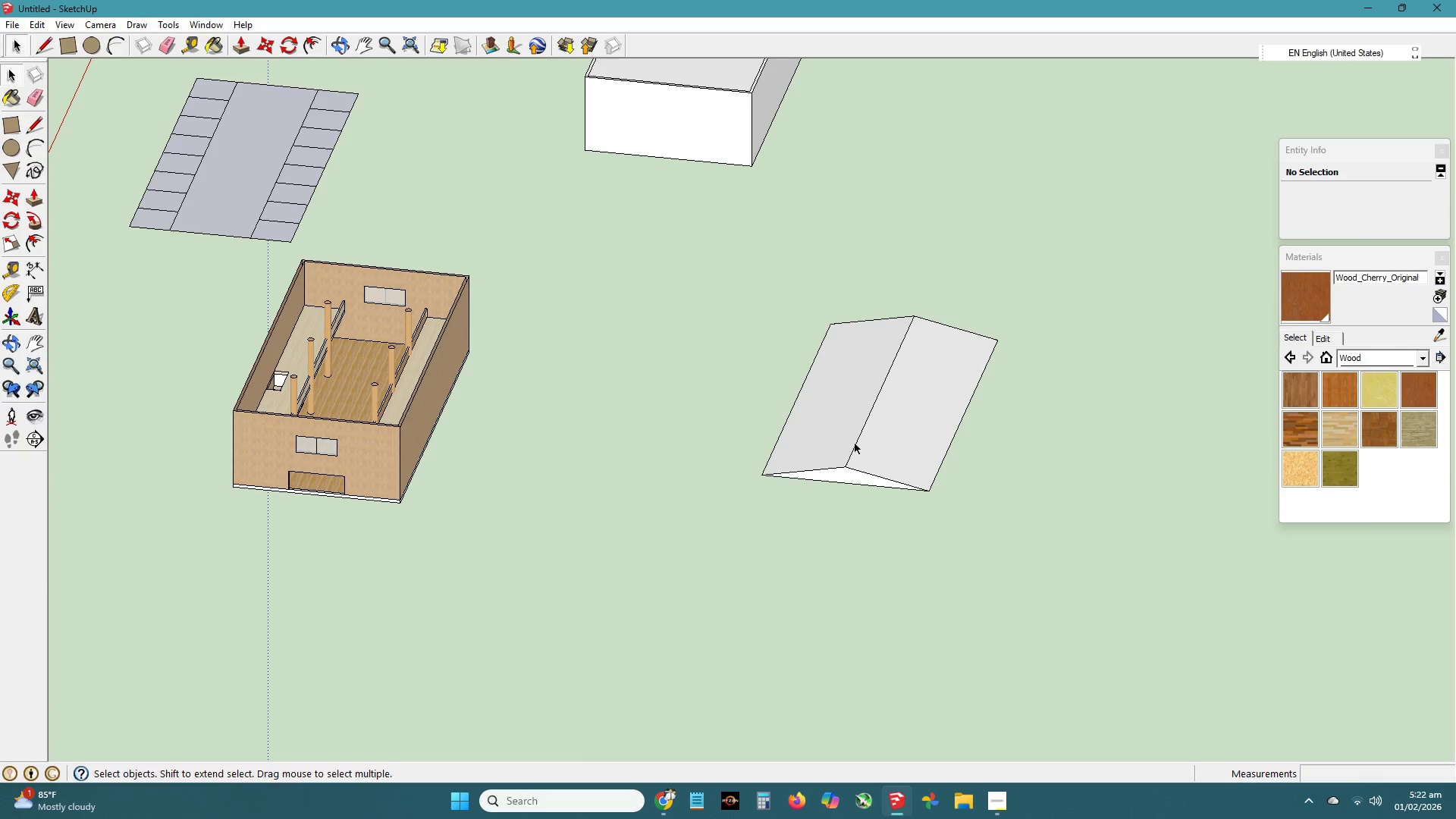 
left_click([855, 444])
 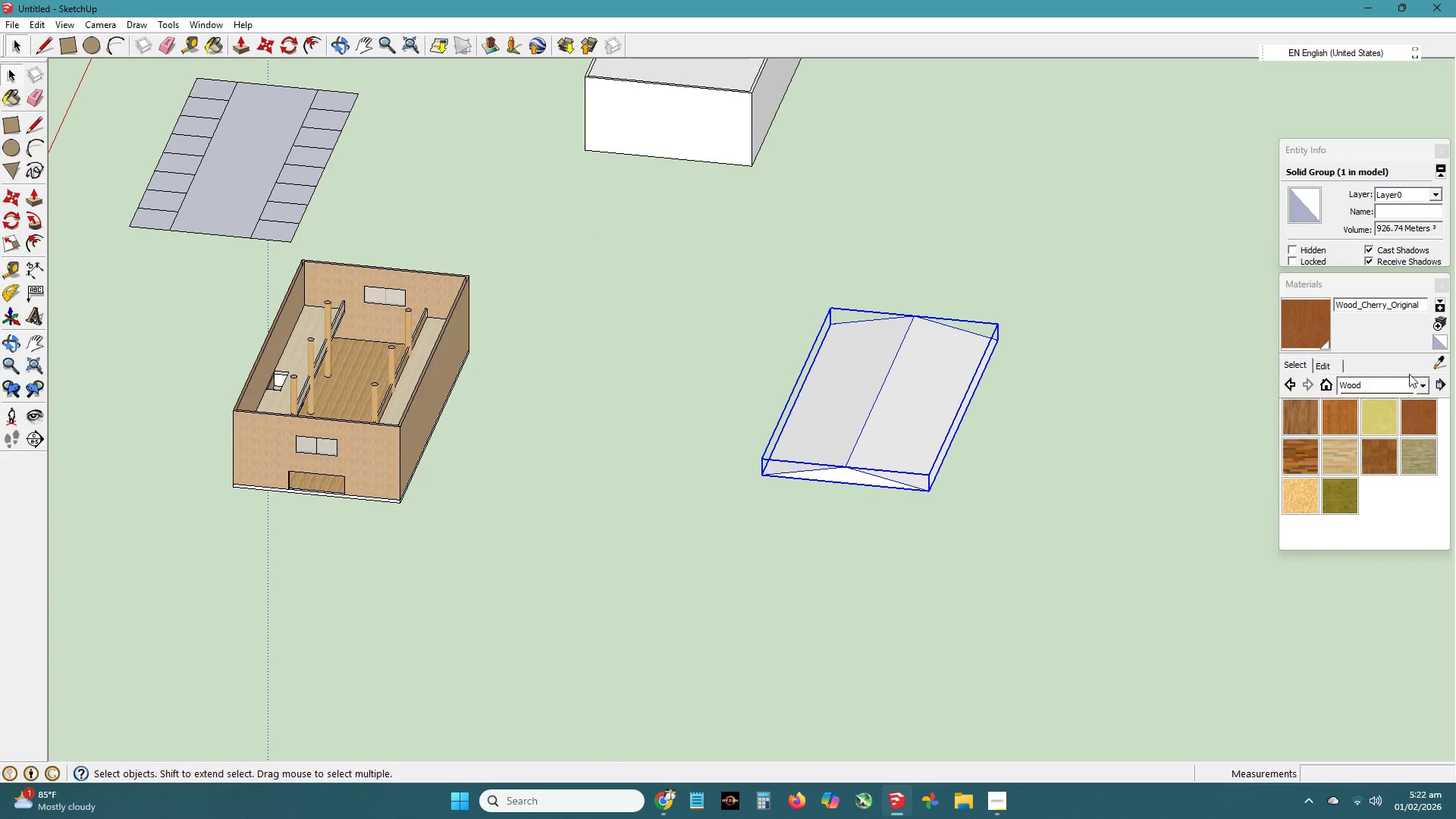 
left_click([1420, 387])
 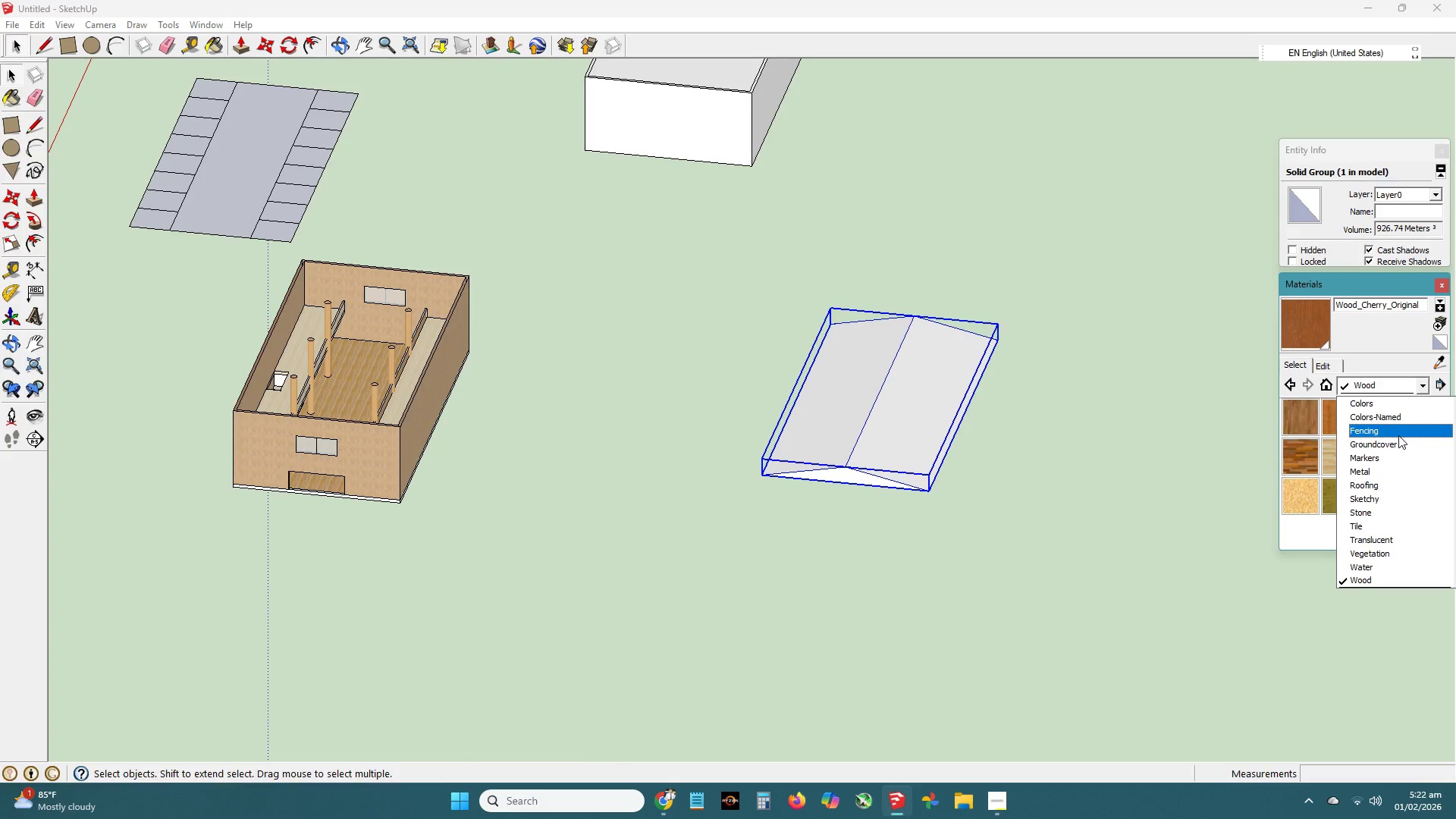 
left_click([1398, 435])
 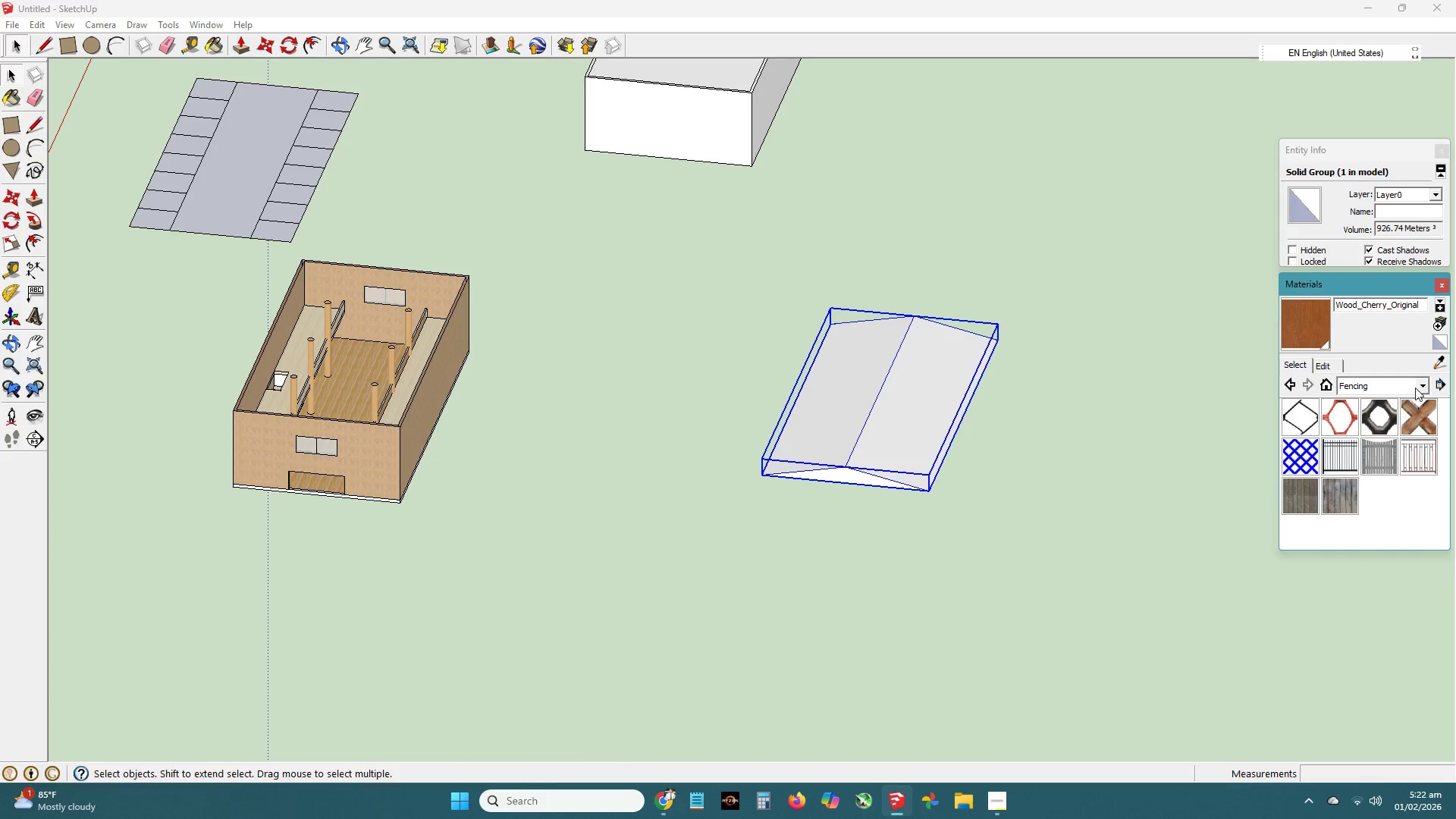 
left_click([1417, 386])
 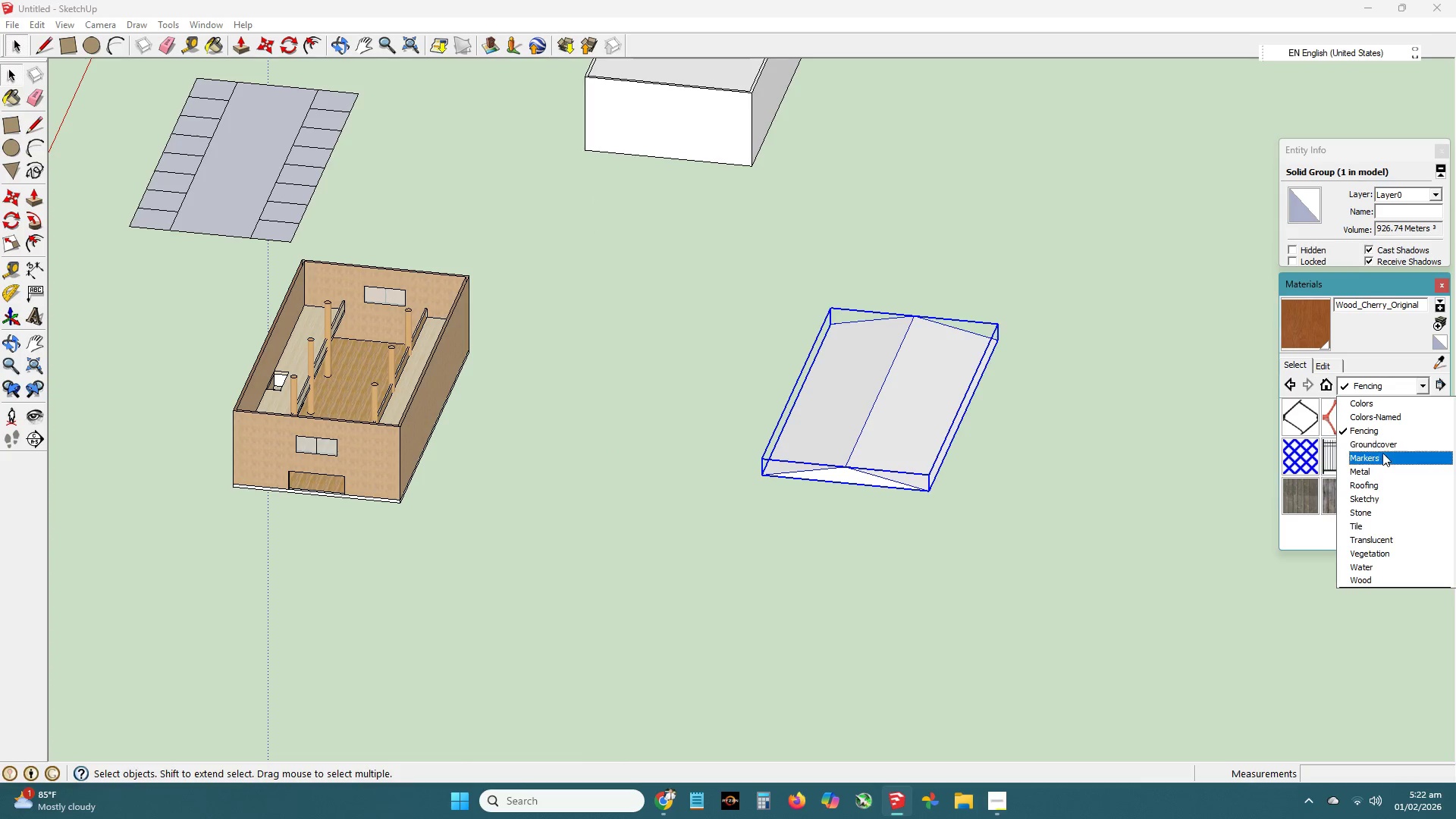 
left_click([1381, 479])
 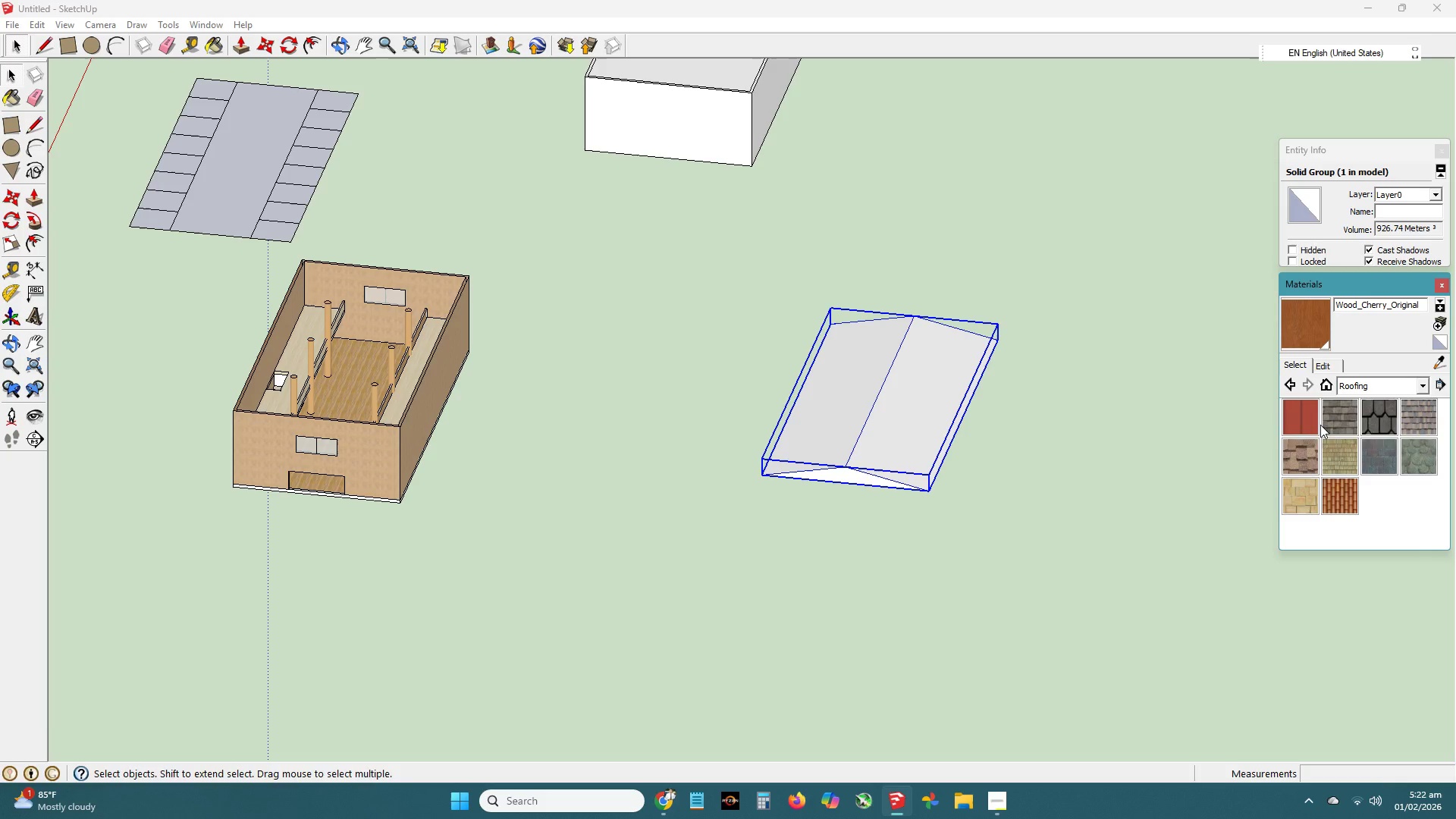 
left_click([1304, 423])
 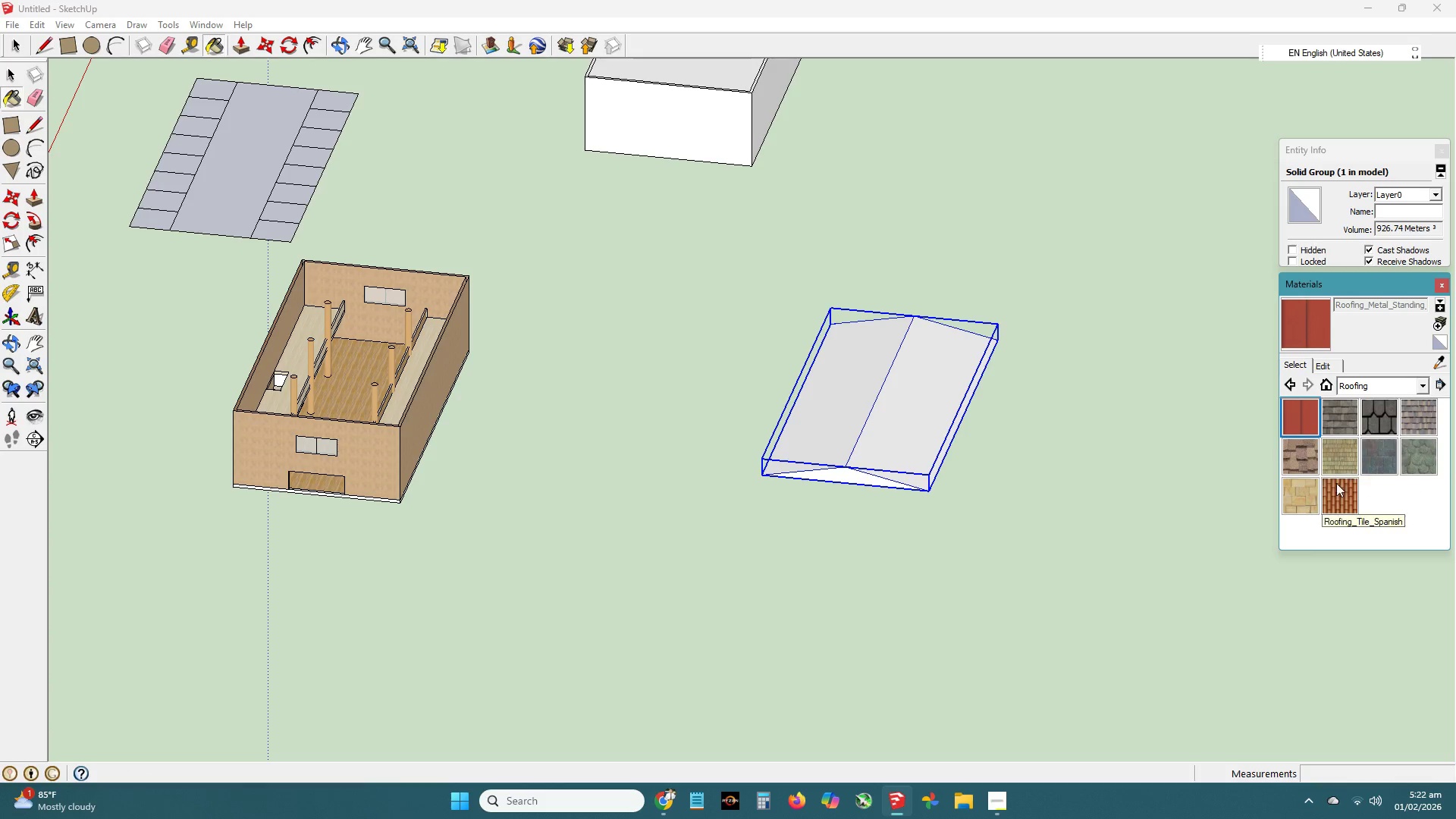 
left_click([1338, 484])
 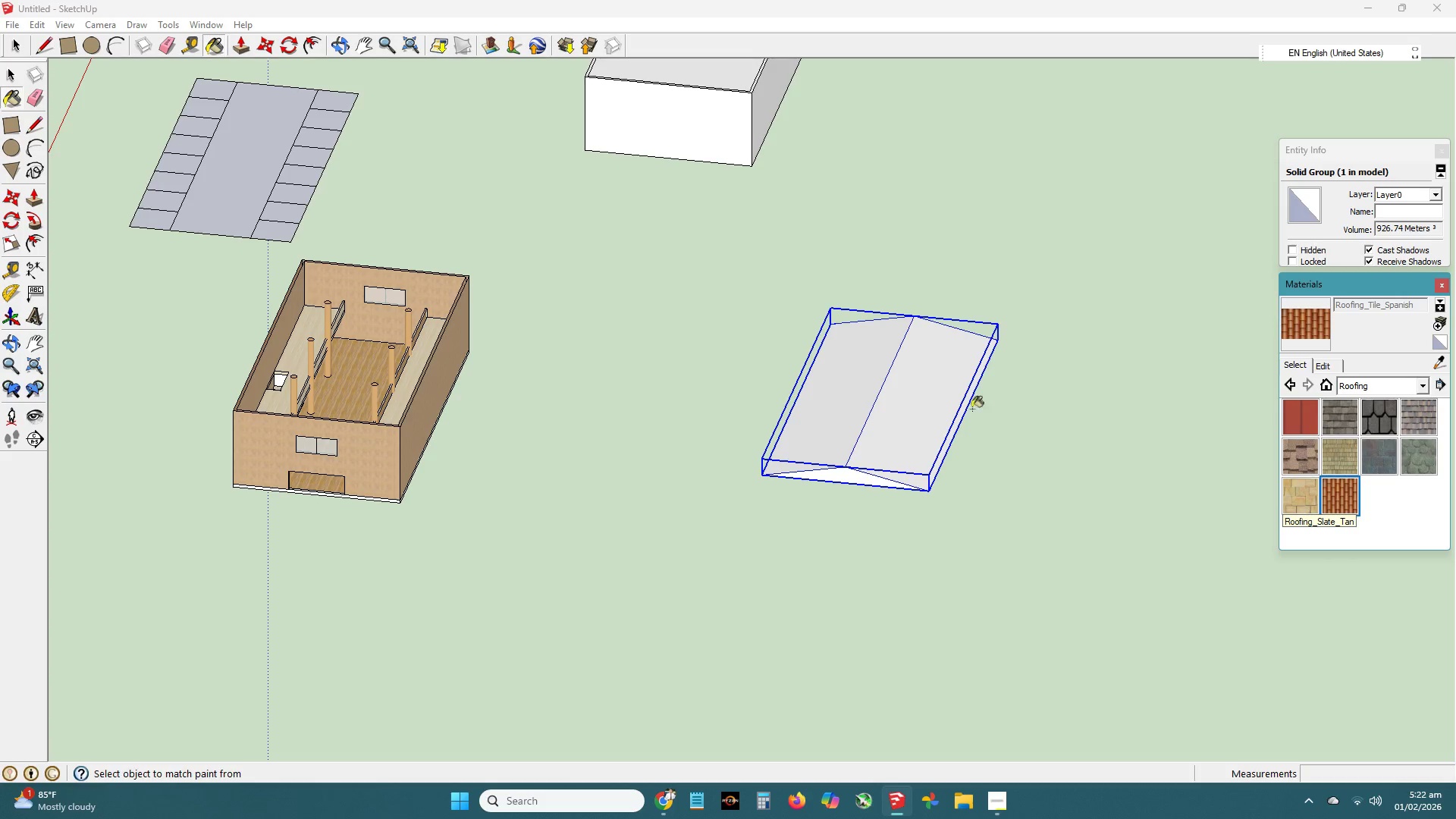 
left_click([900, 405])
 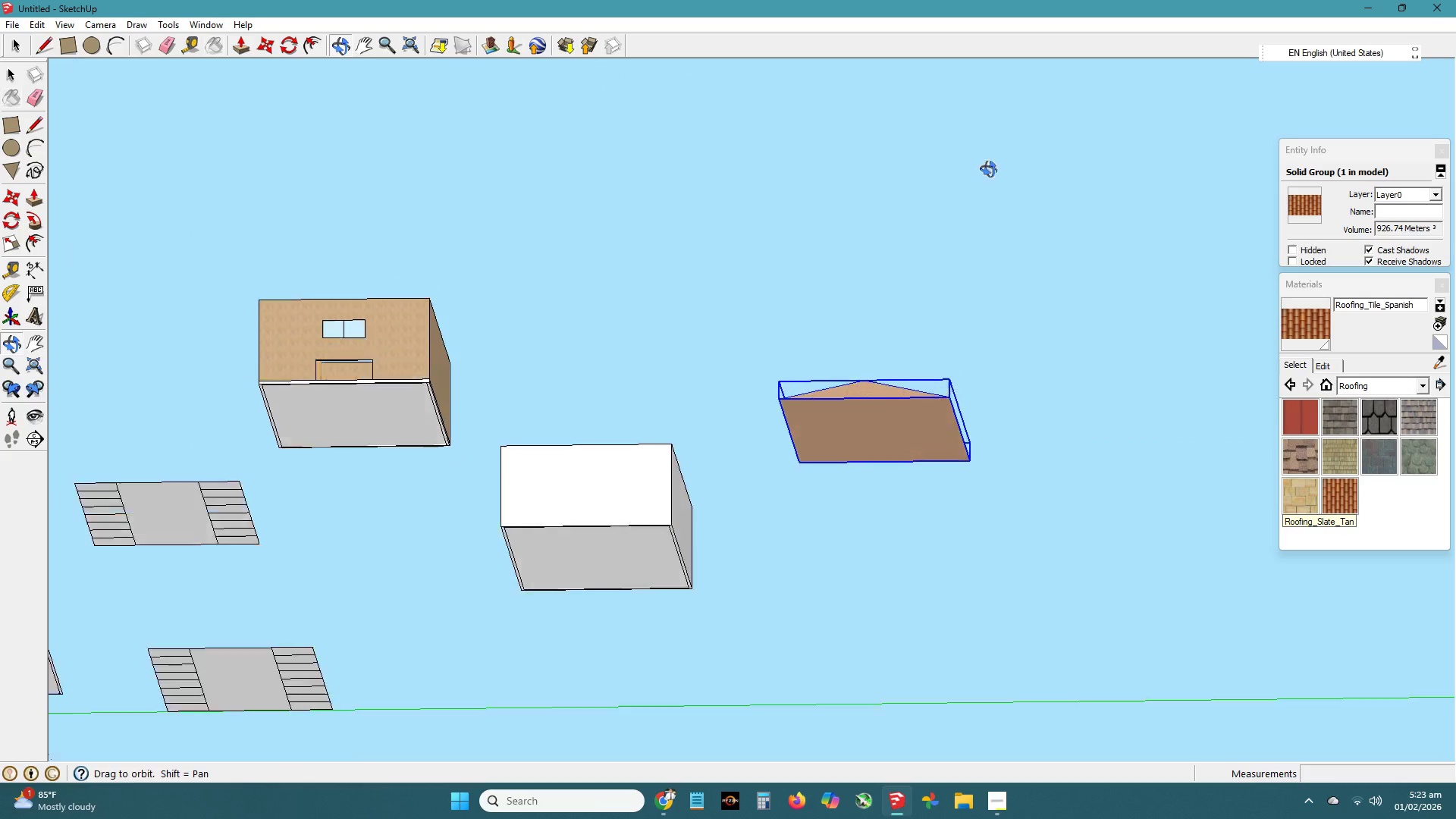 
key(Space)
 